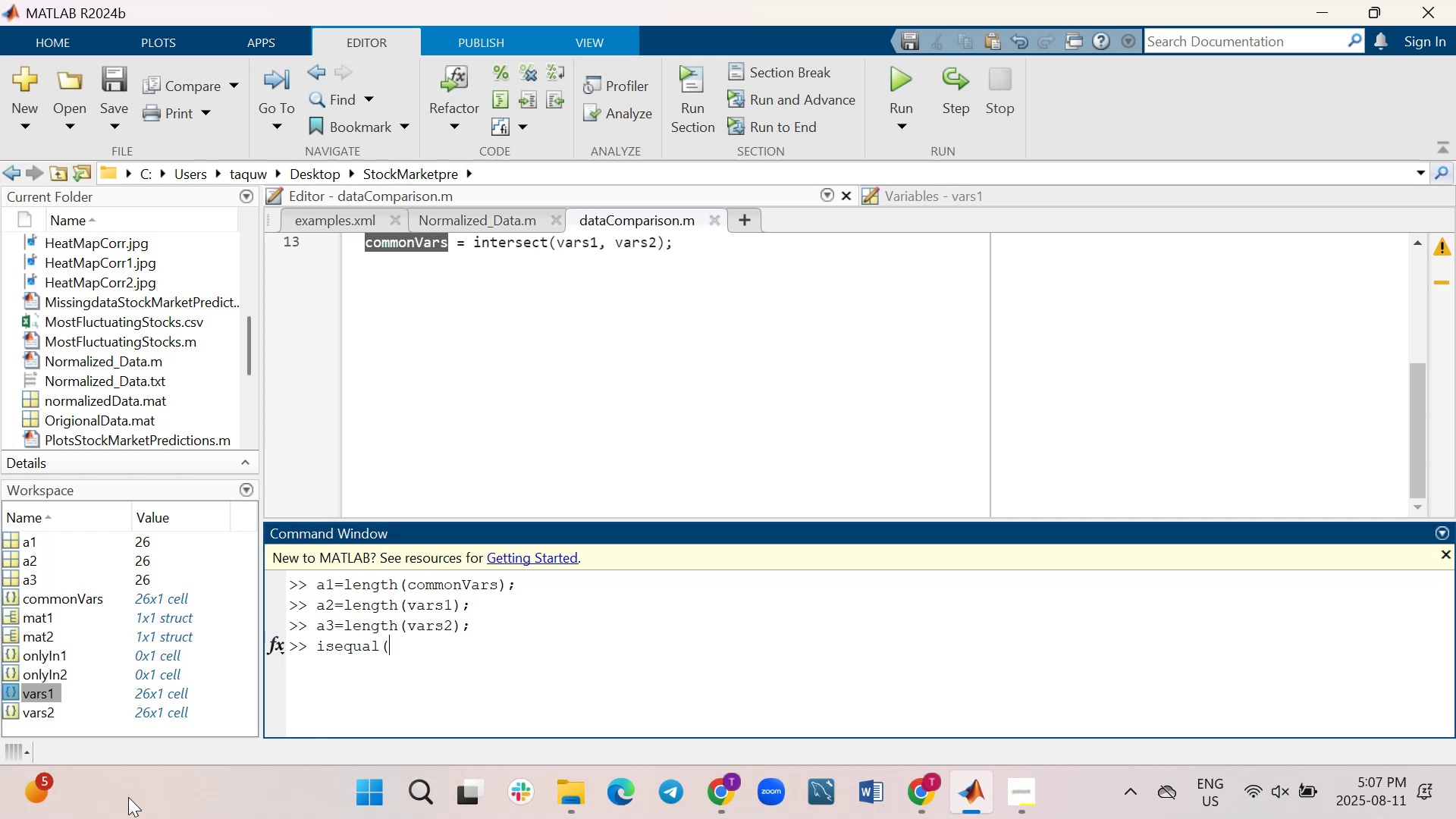 
type(a1,a2))
 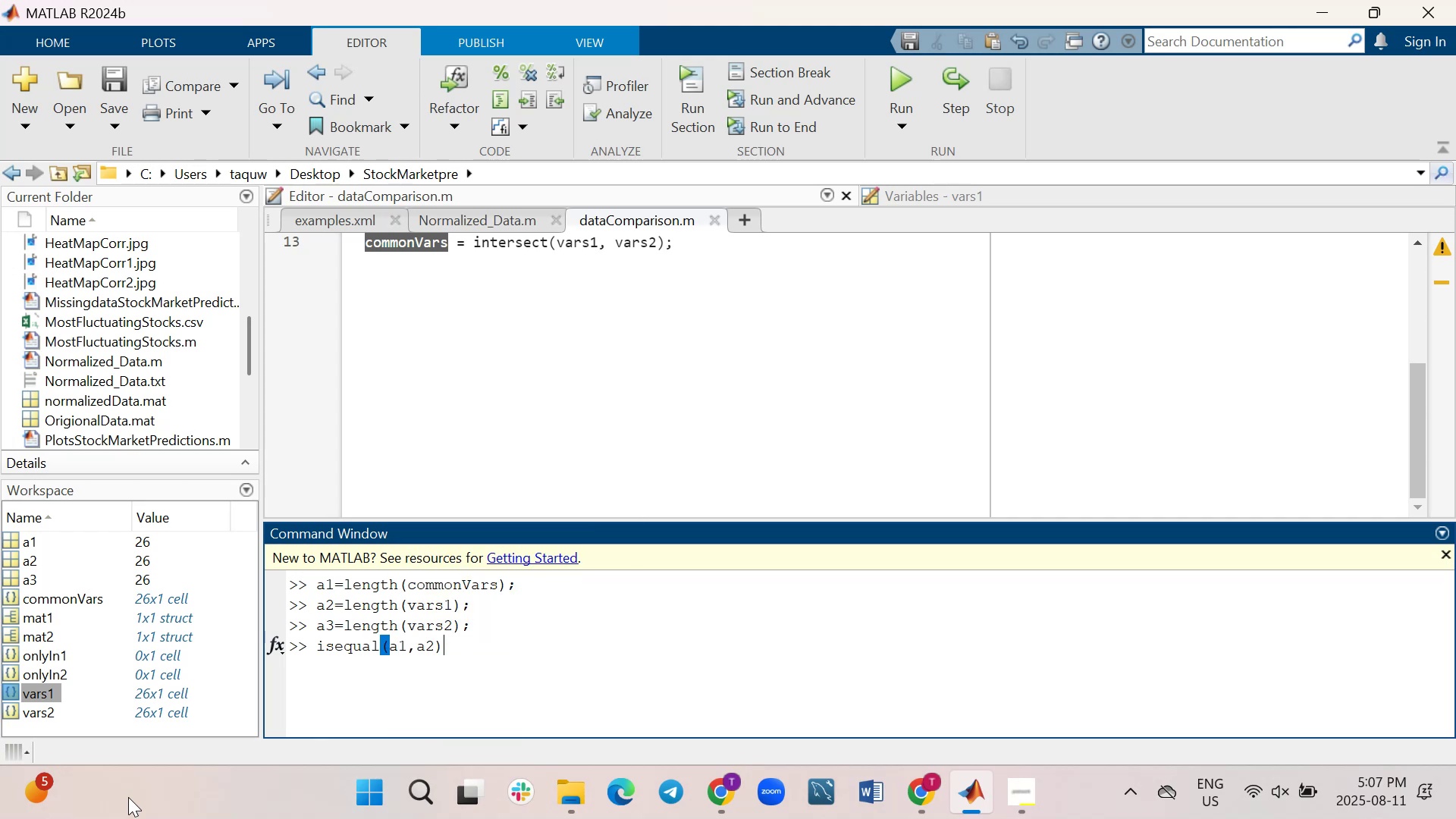 
key(Enter)
 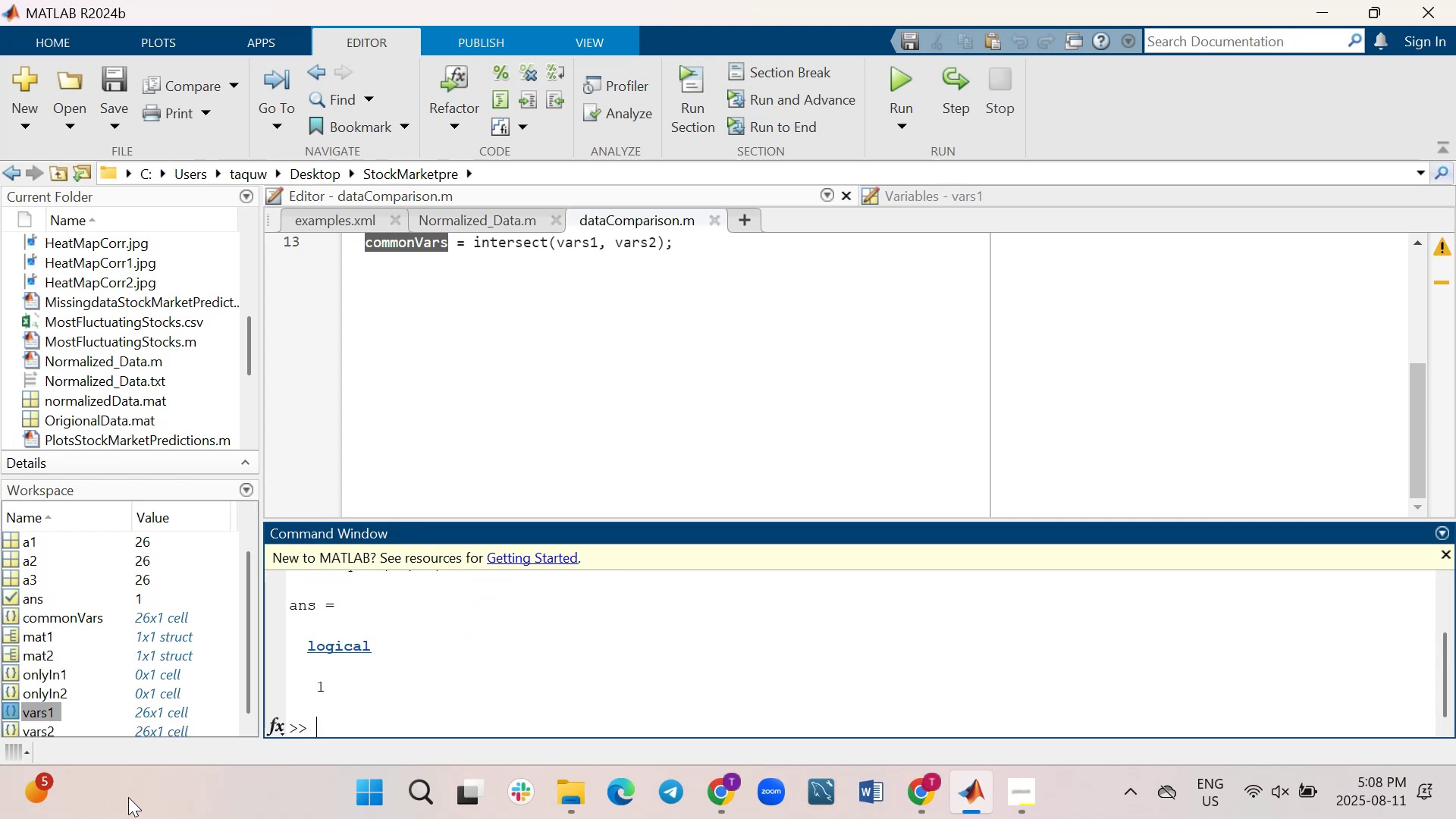 
type(isequal(a1,a2,a3))
 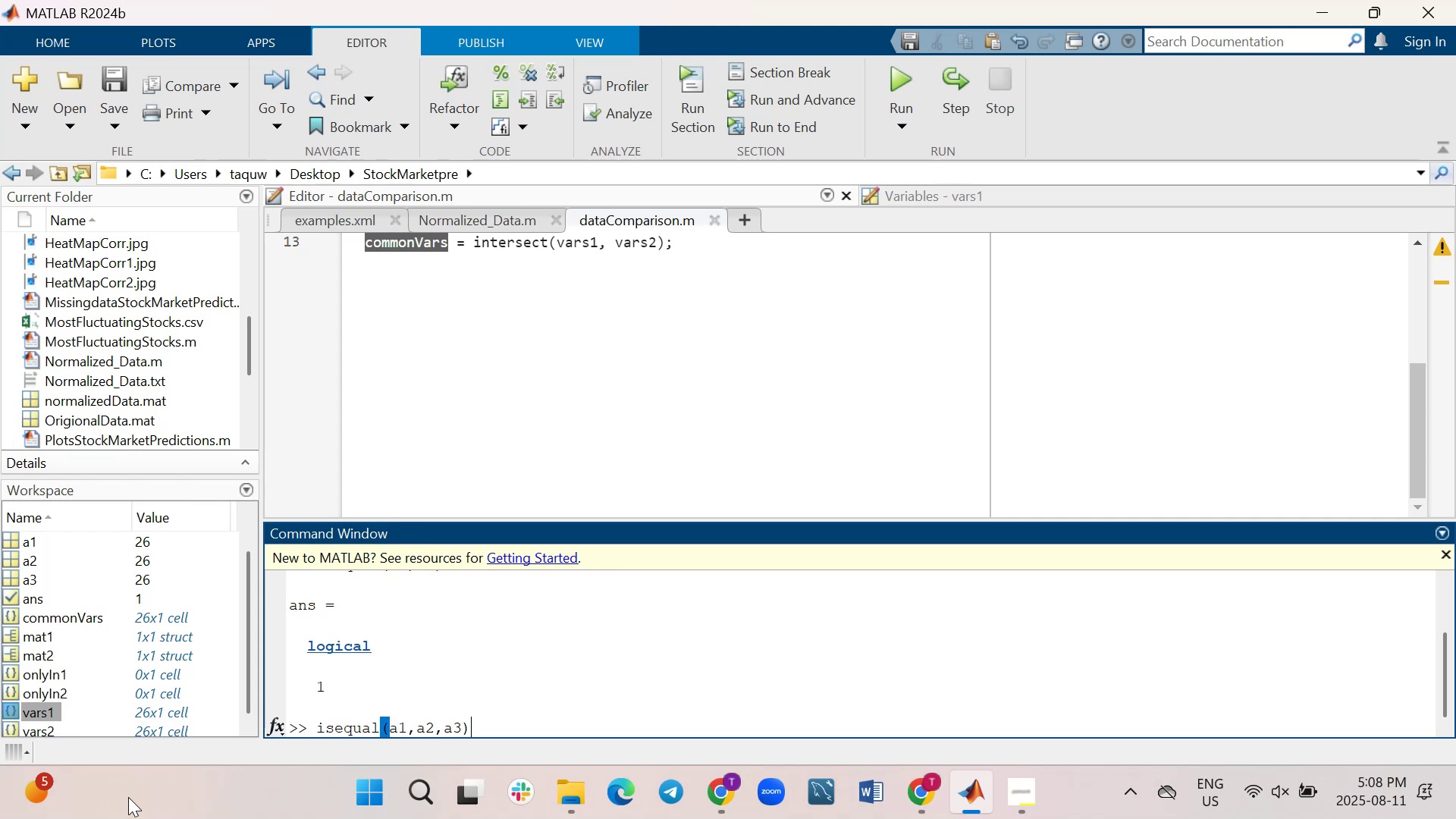 
key(Enter)
 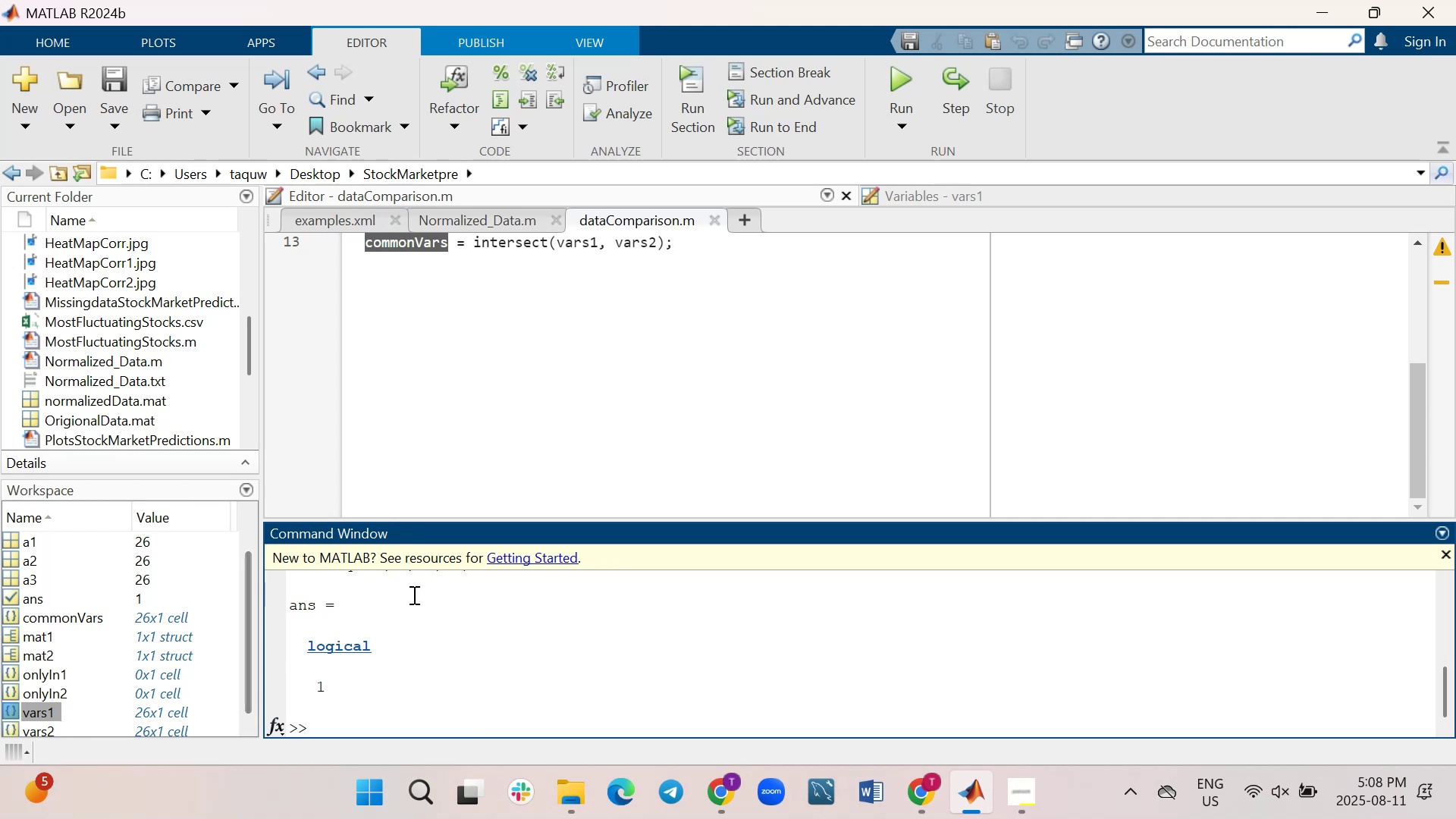 
wait(5.29)
 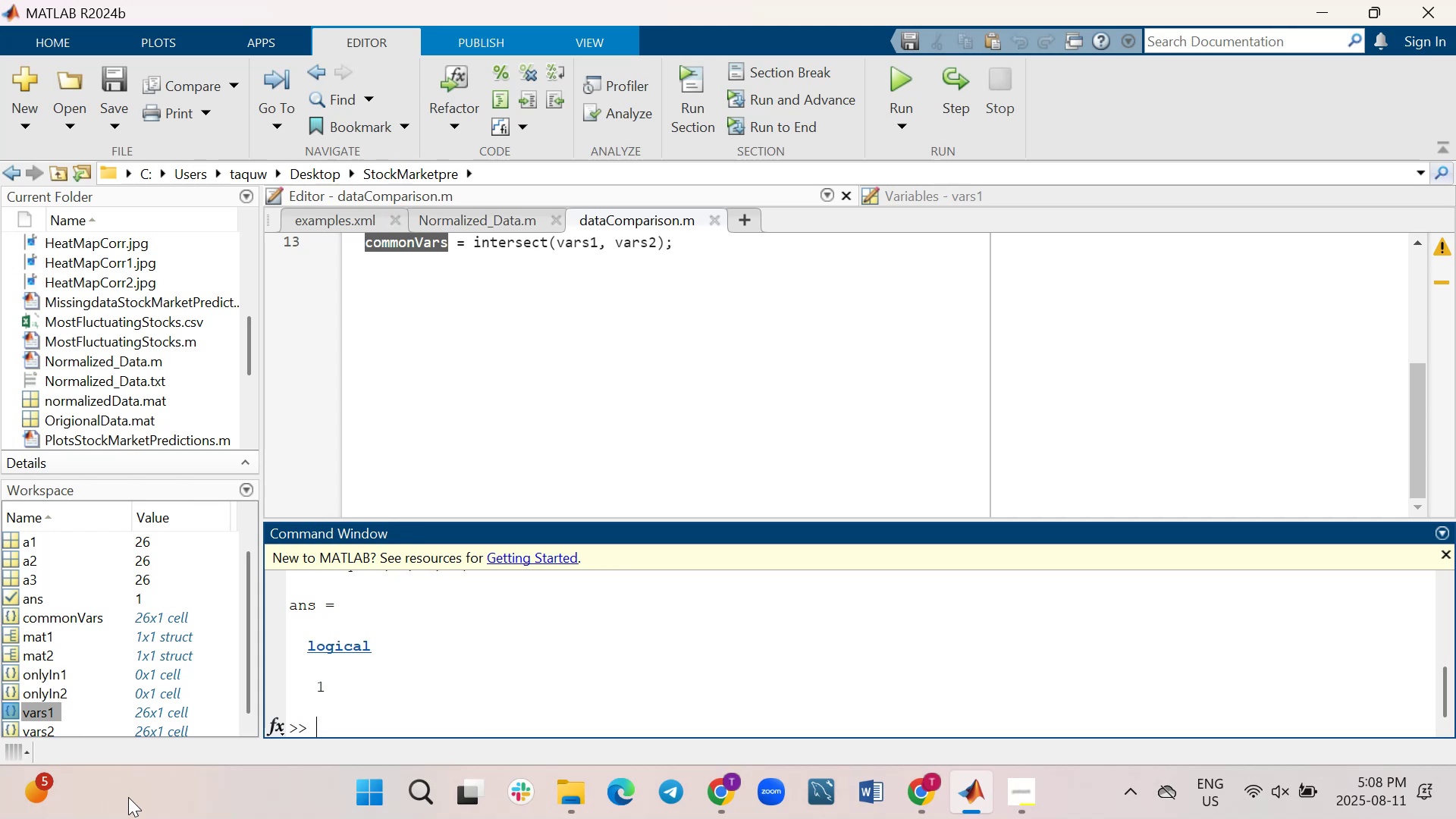 
scroll: coordinate [482, 394], scroll_direction: up, amount: 4.0
 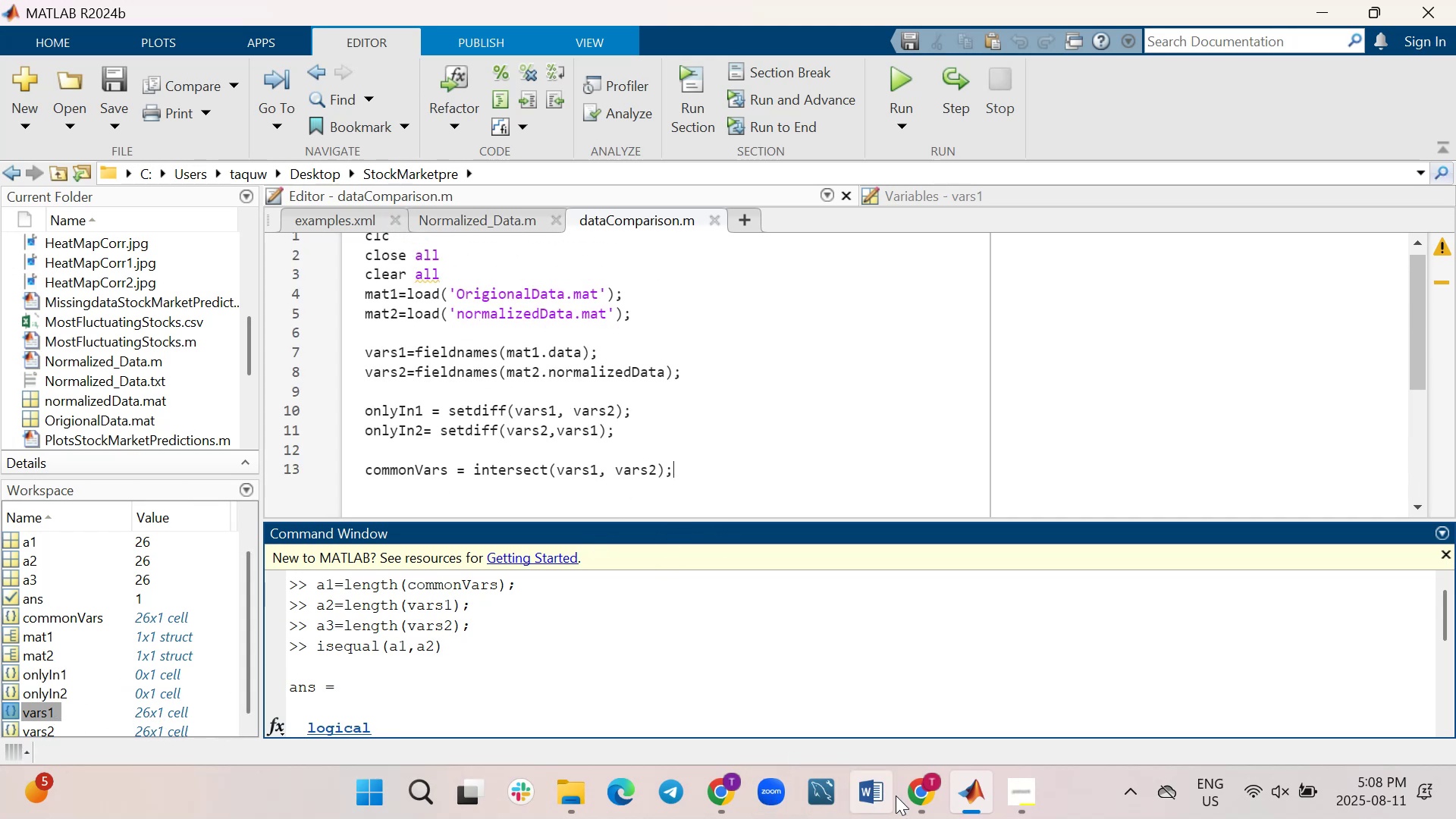 
wait(11.74)
 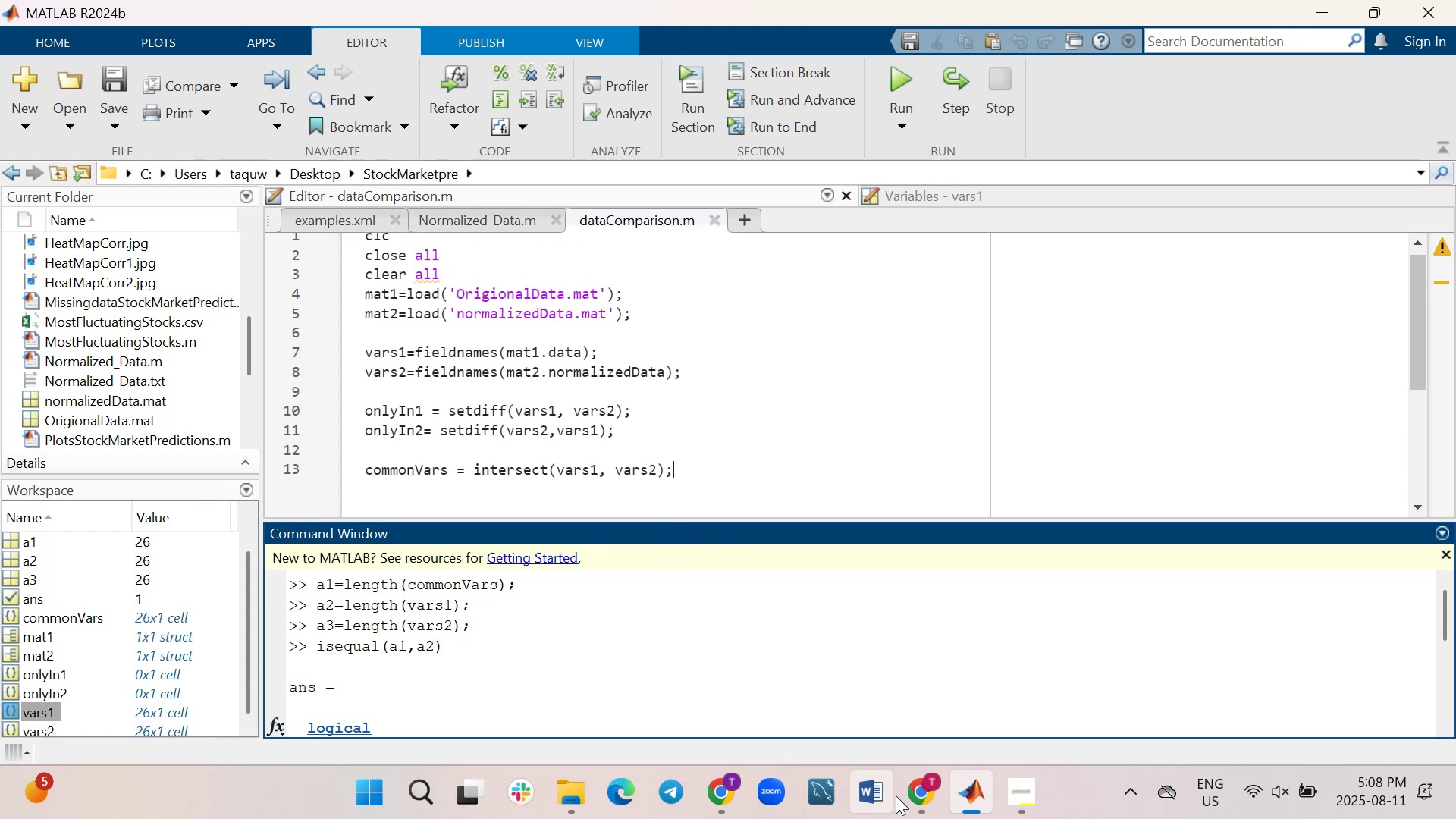 
left_click([883, 715])
 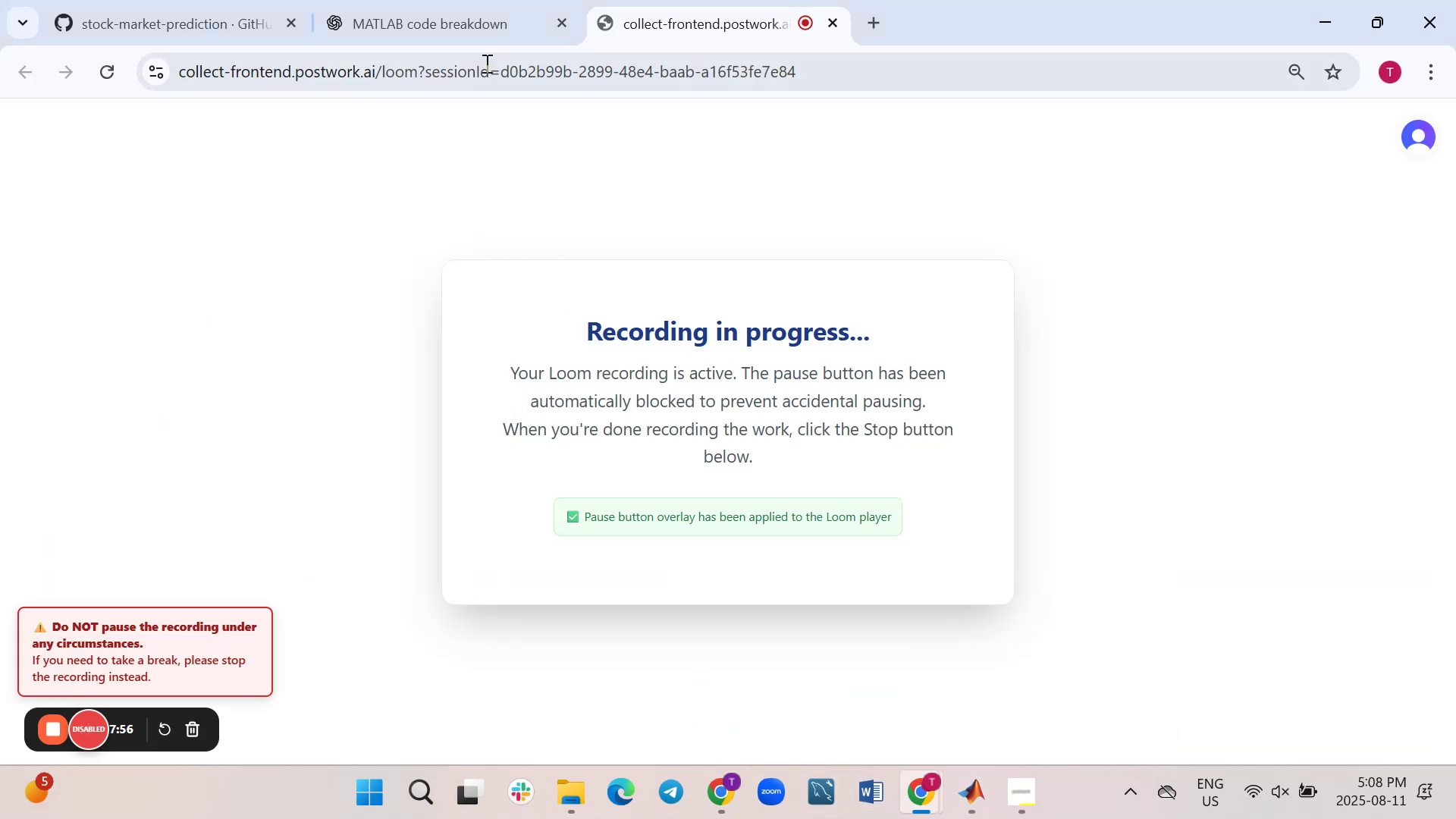 
left_click([495, 17])
 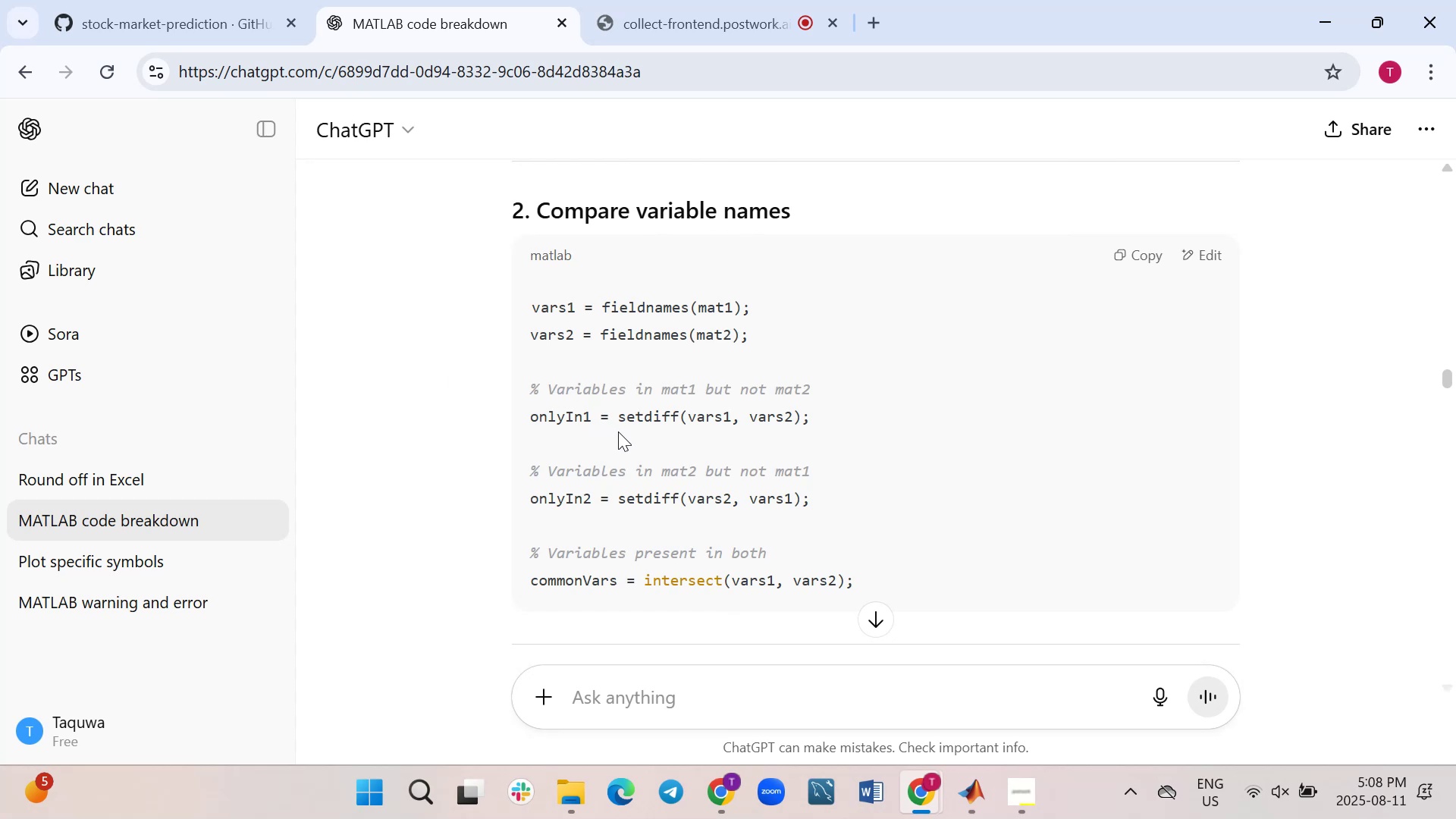 
wait(7.38)
 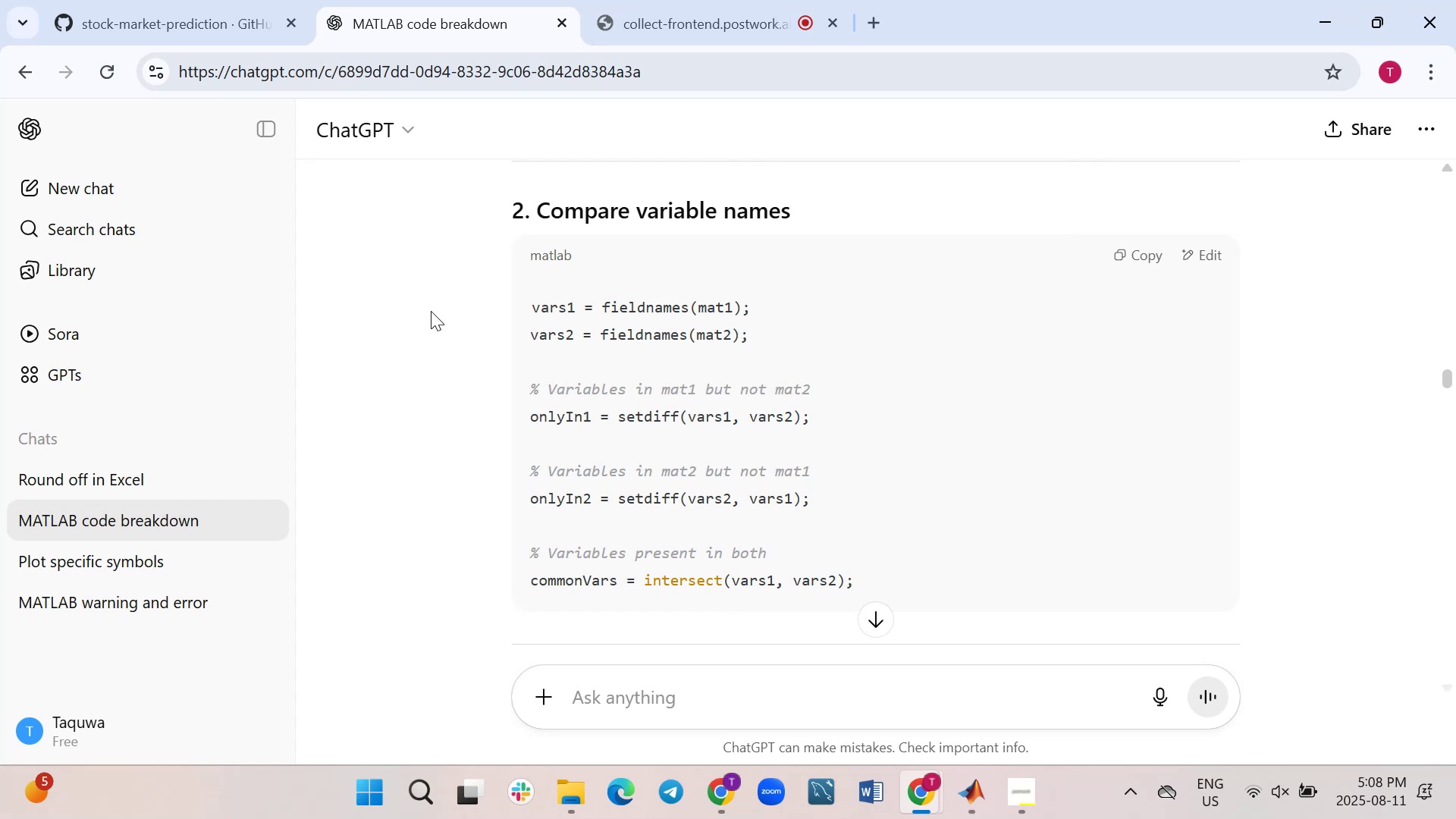 
scroll: coordinate [450, 330], scroll_direction: down, amount: 3.0
 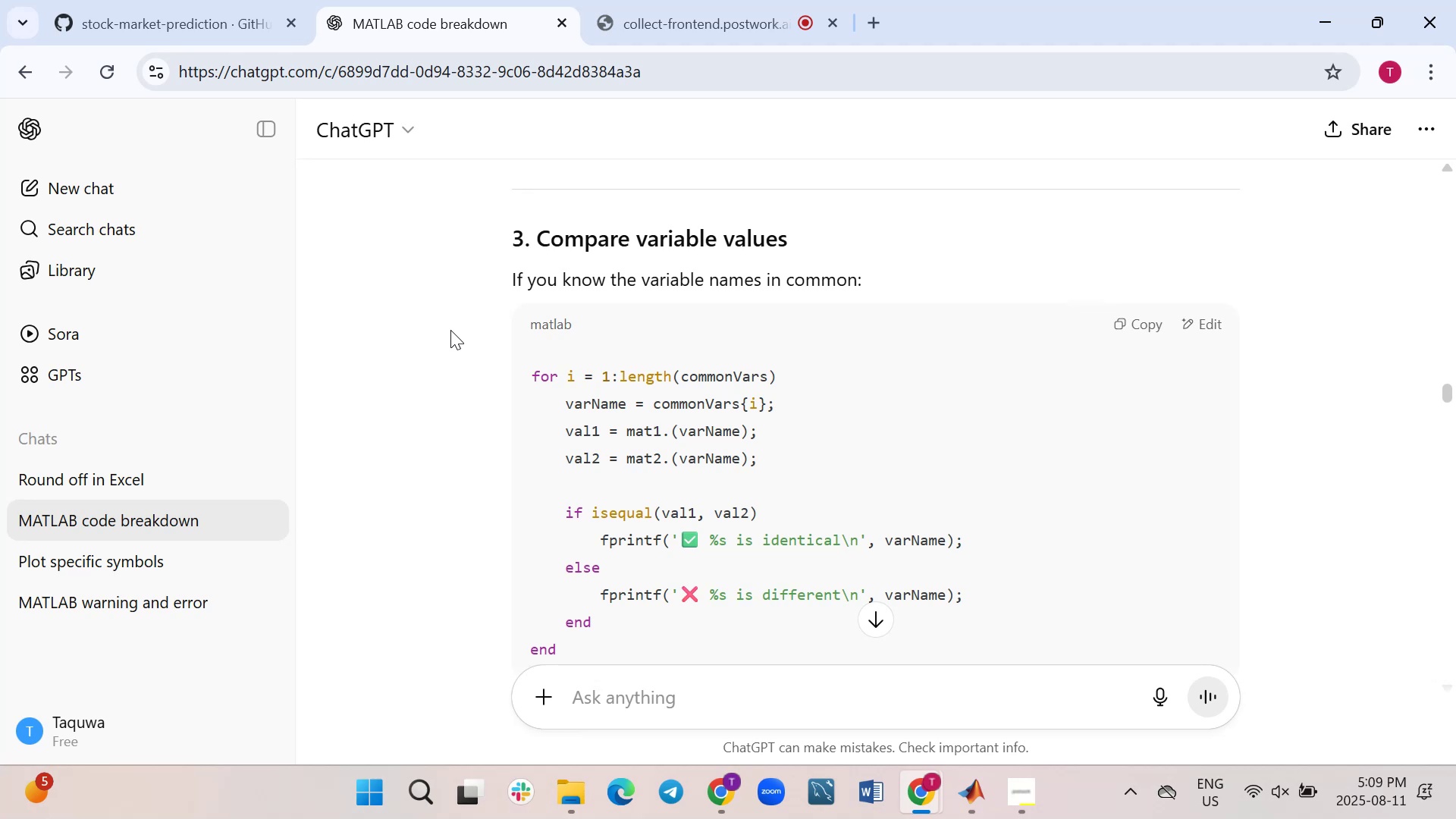 
wait(15.45)
 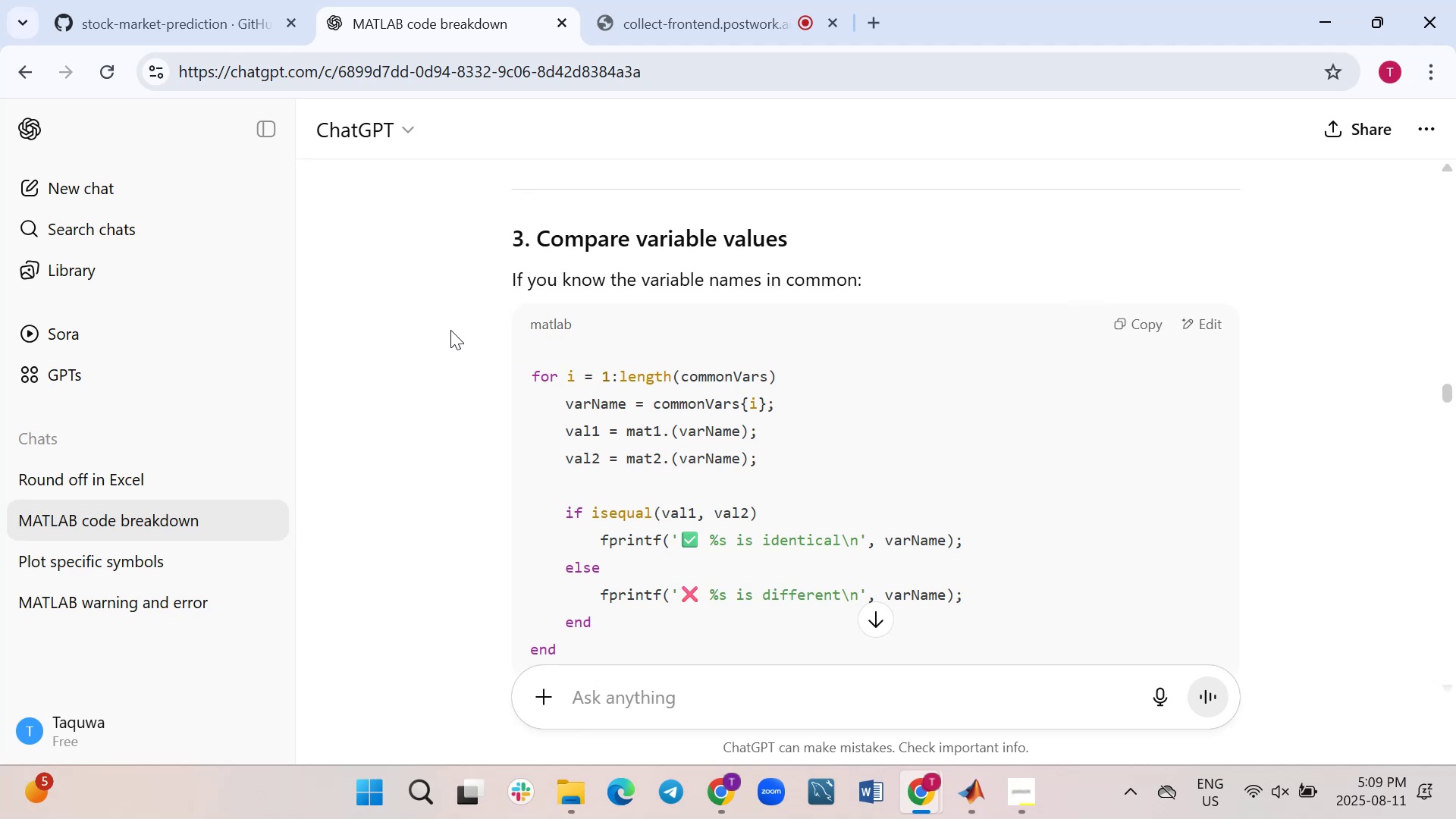 
left_click([976, 791])
 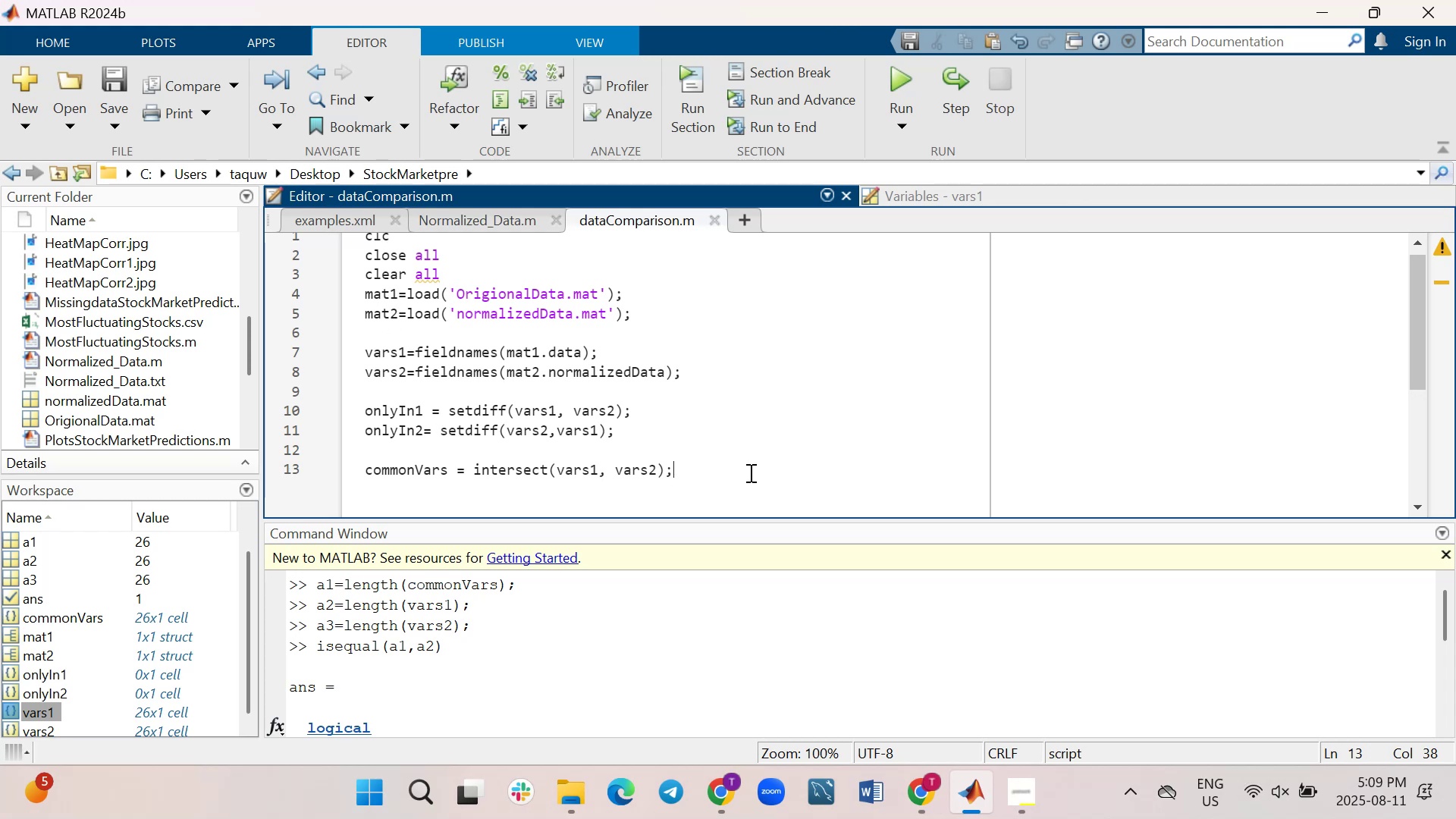 
wait(5.66)
 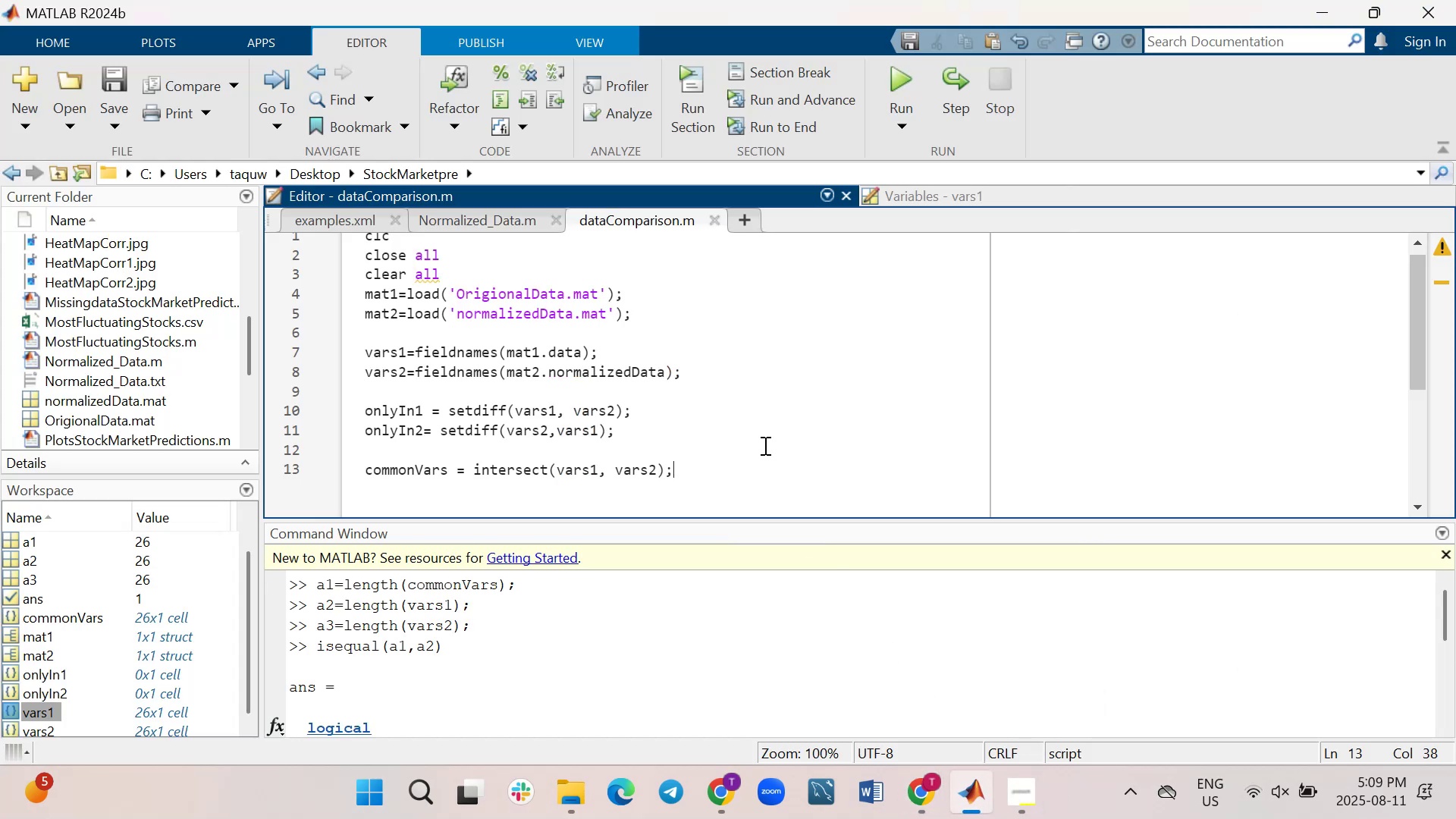 
key(Shift+Enter)
 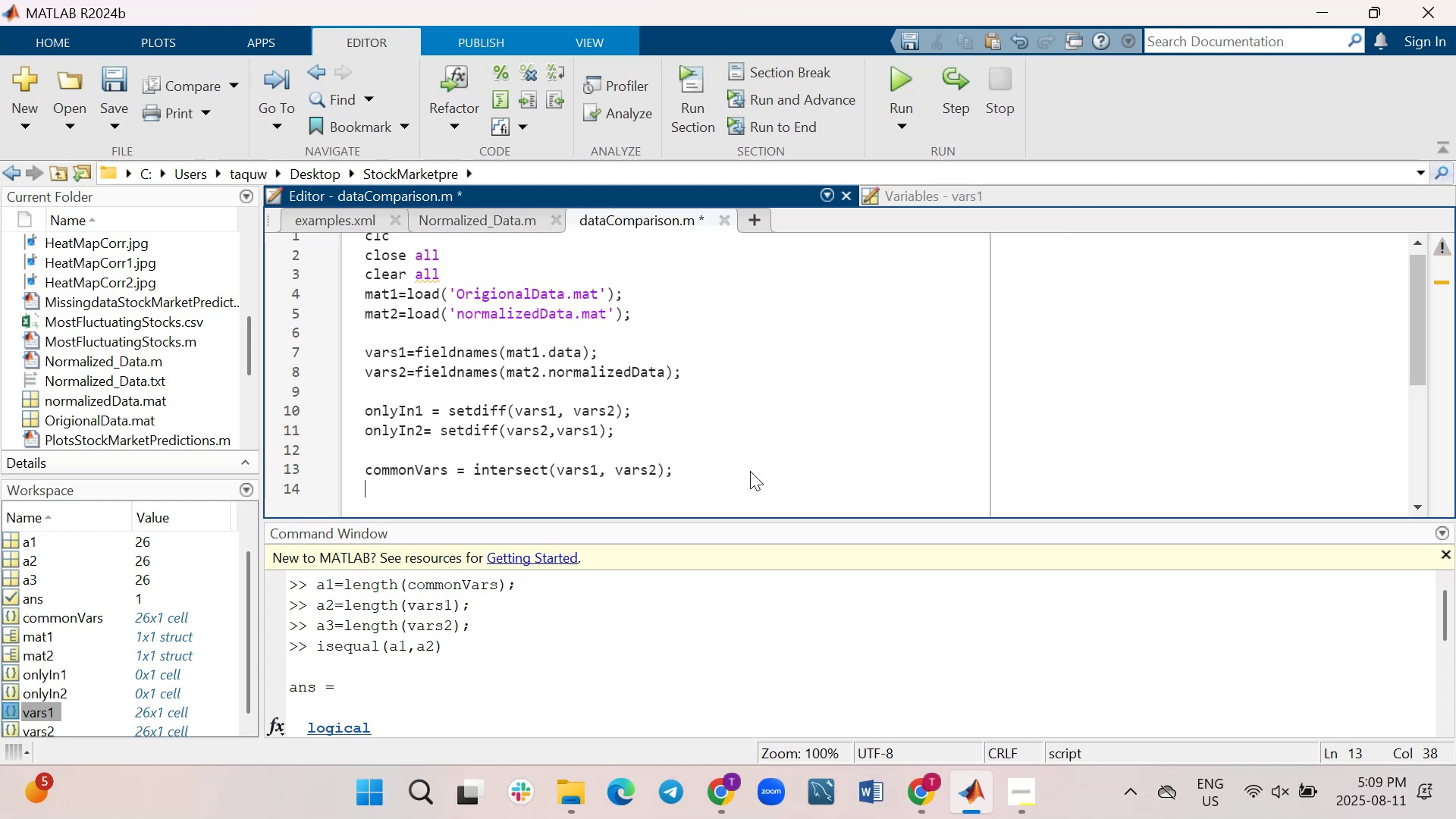 
key(Shift+Enter)
 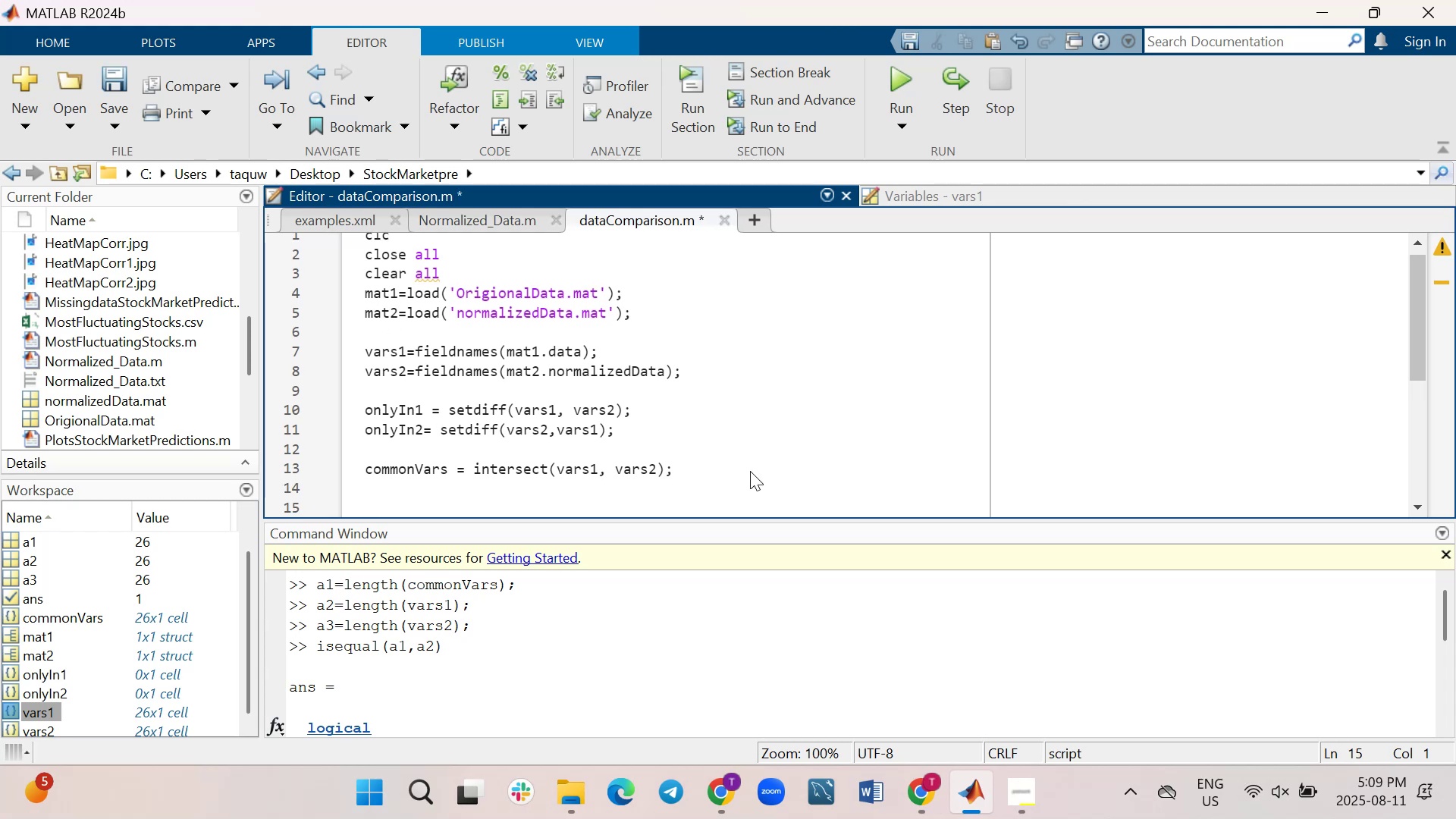 
type(for)
 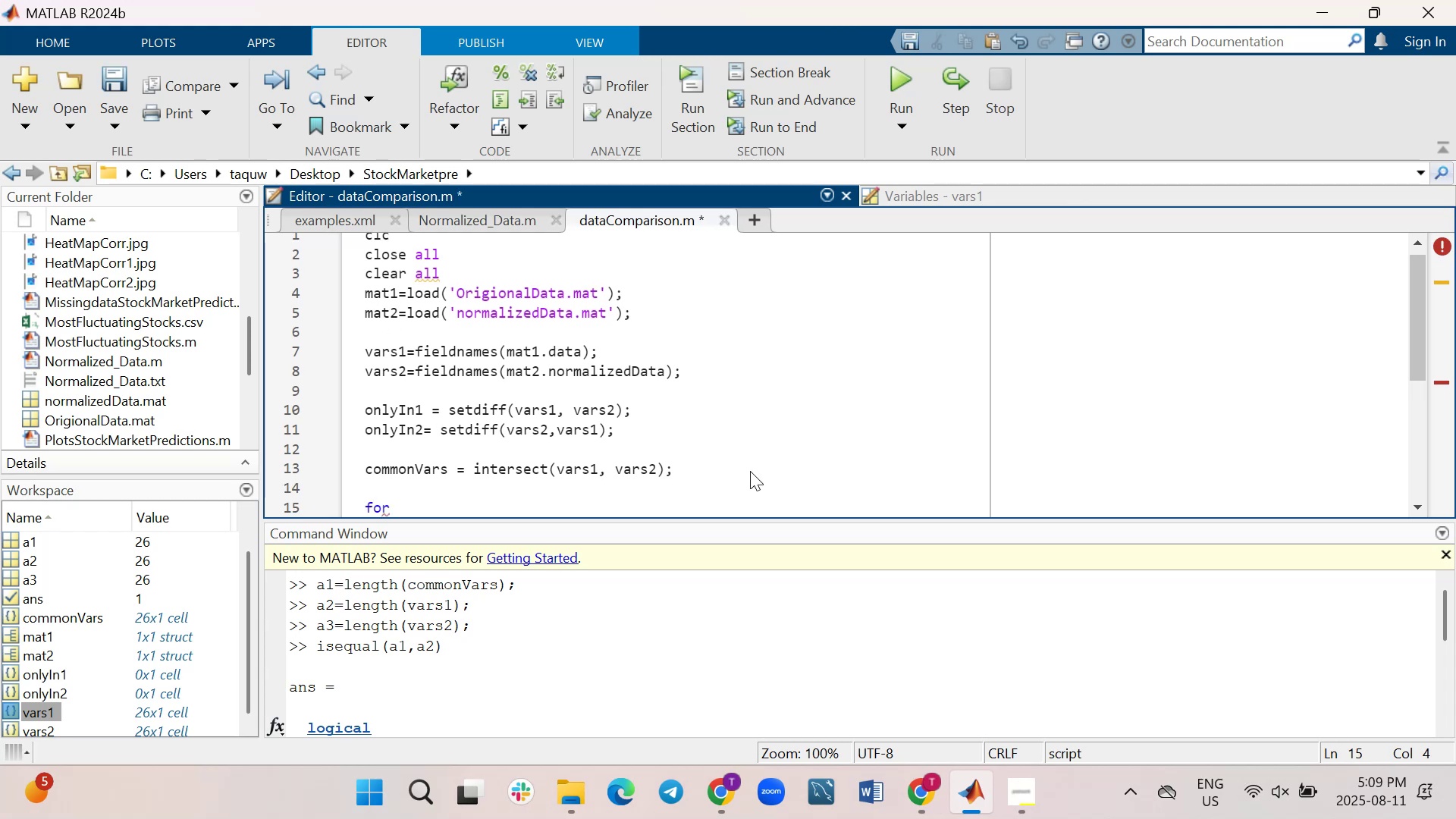 
key(Shift+Enter)
 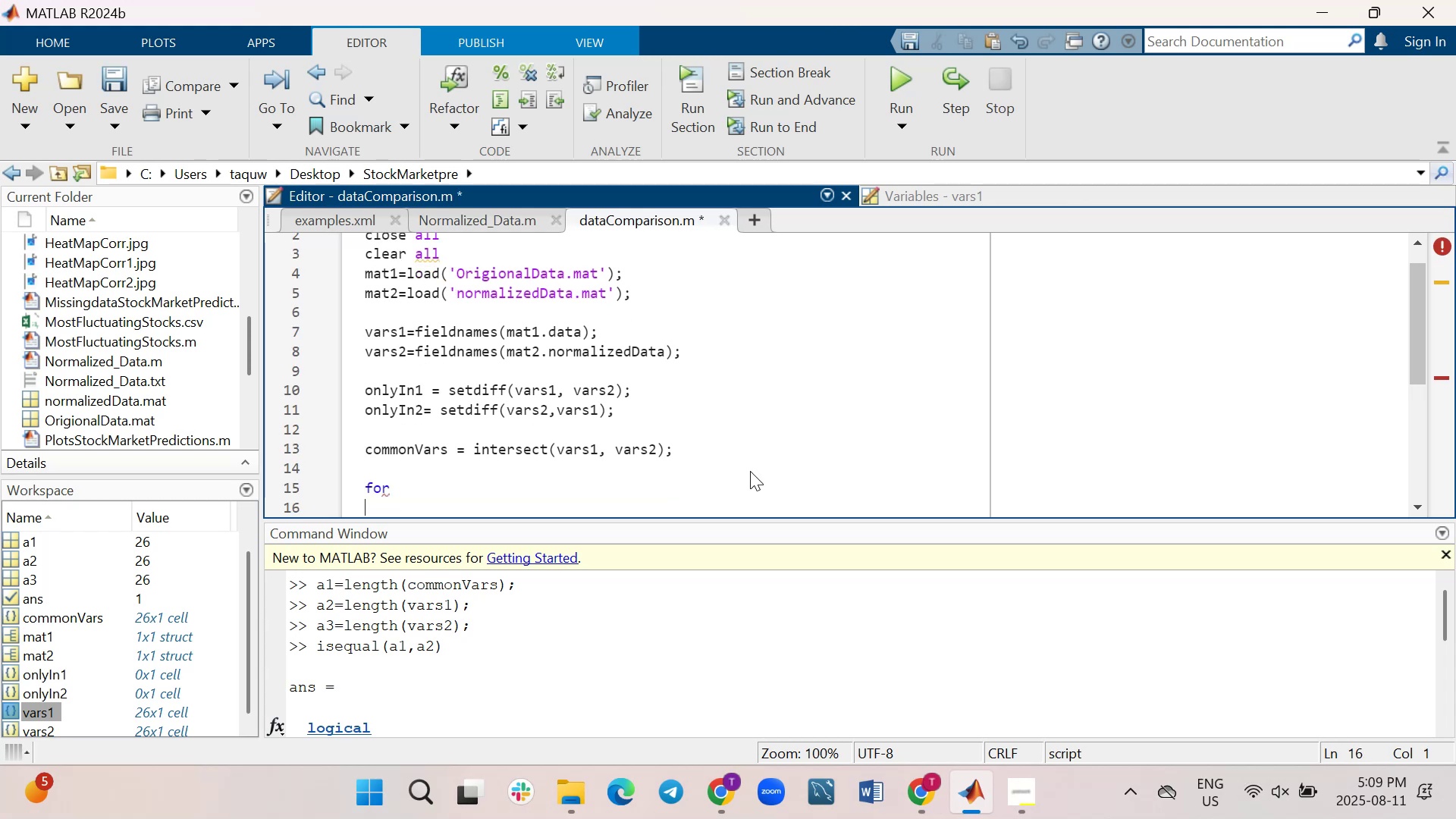 
type(end)
 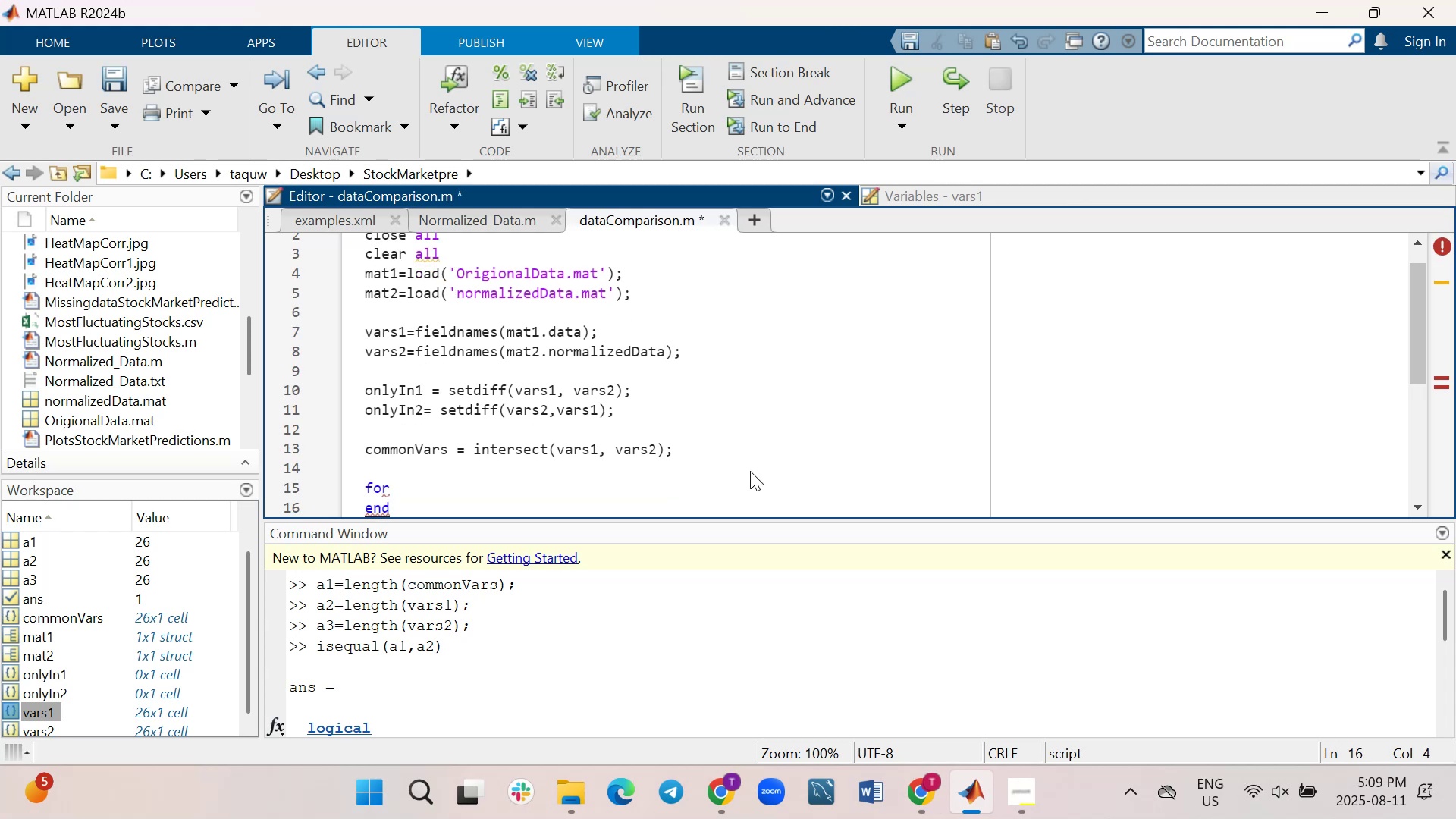 
key(ArrowUp)
 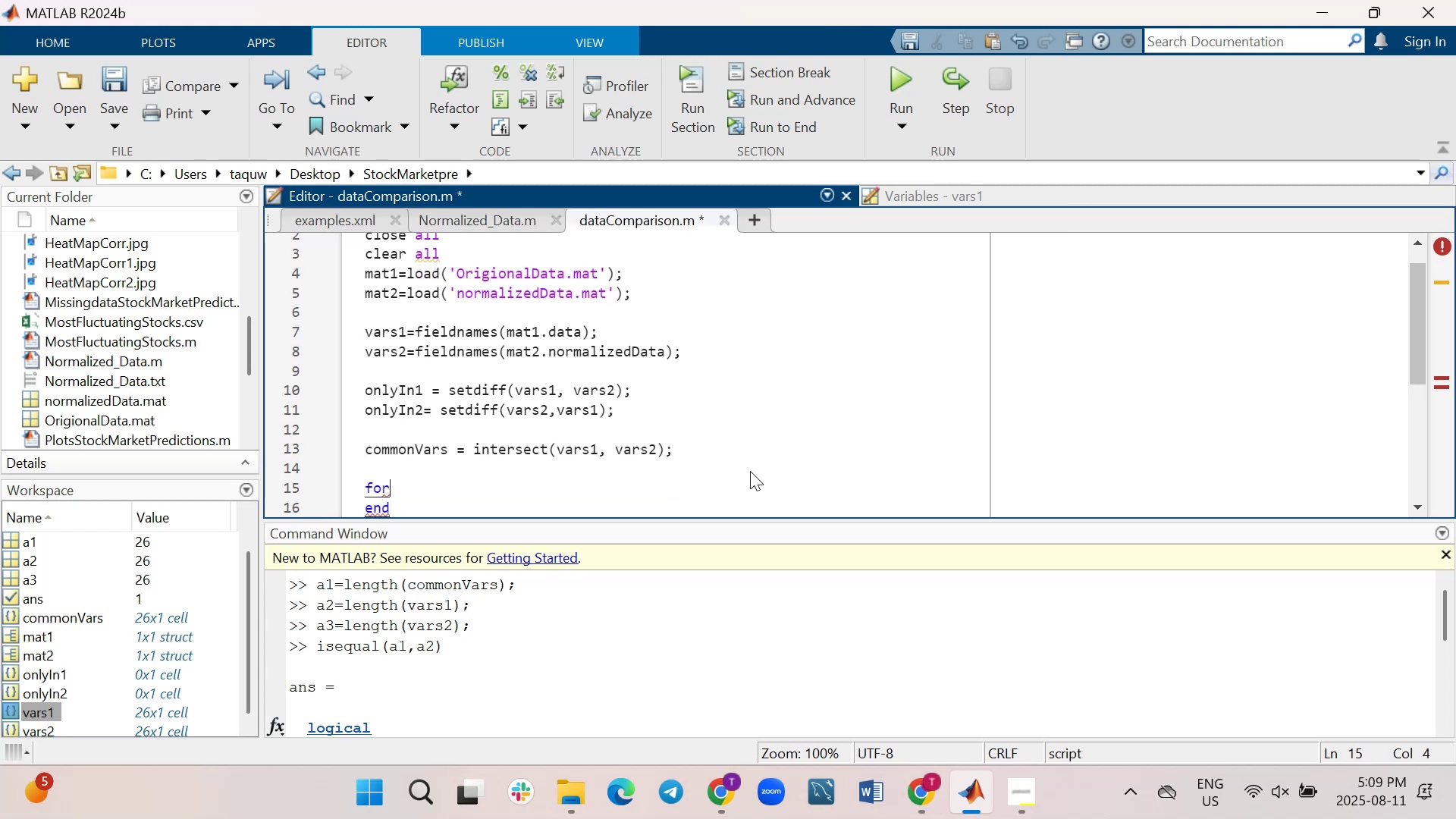 
key(Enter)
 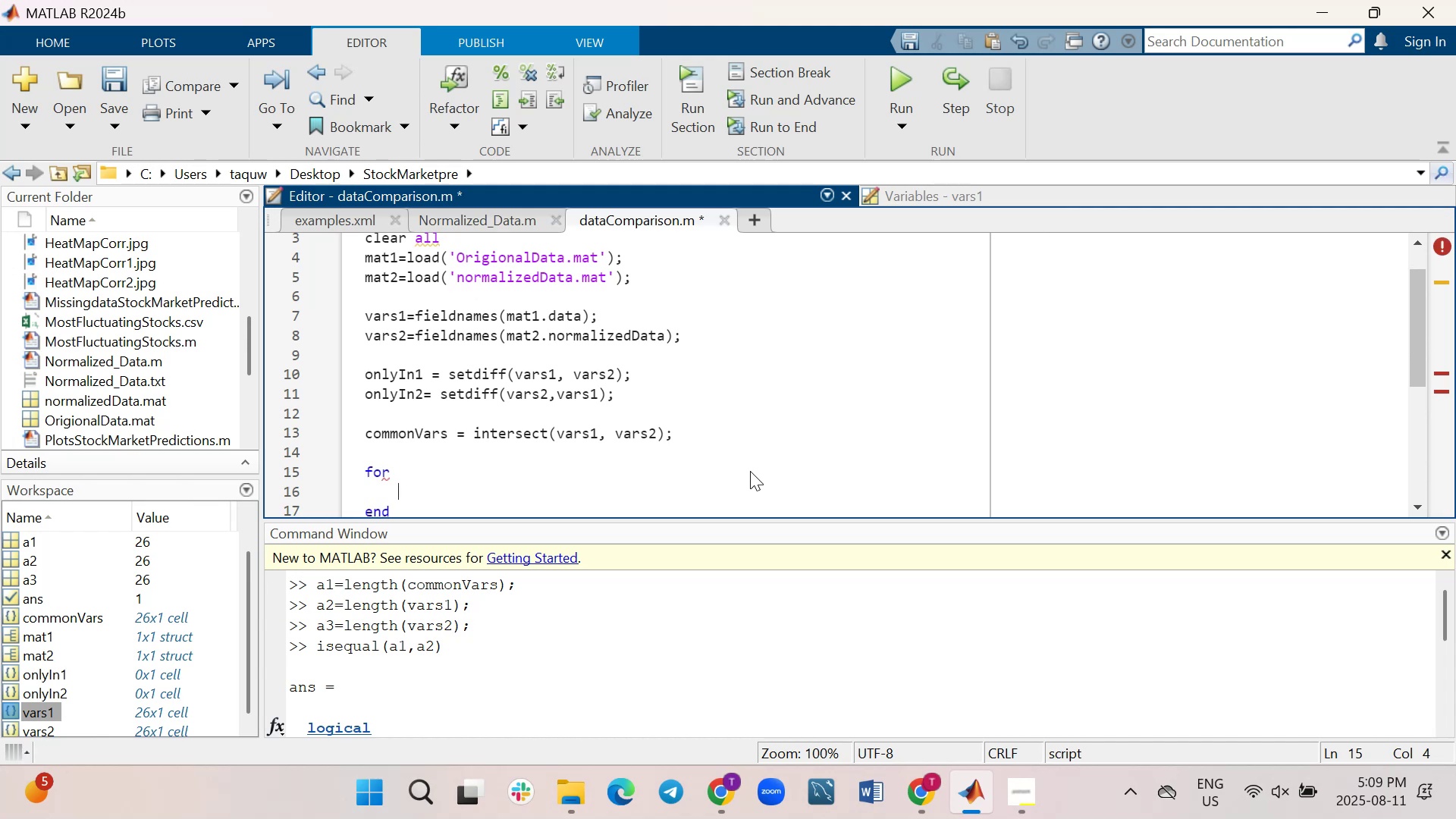 
key(ArrowUp)
 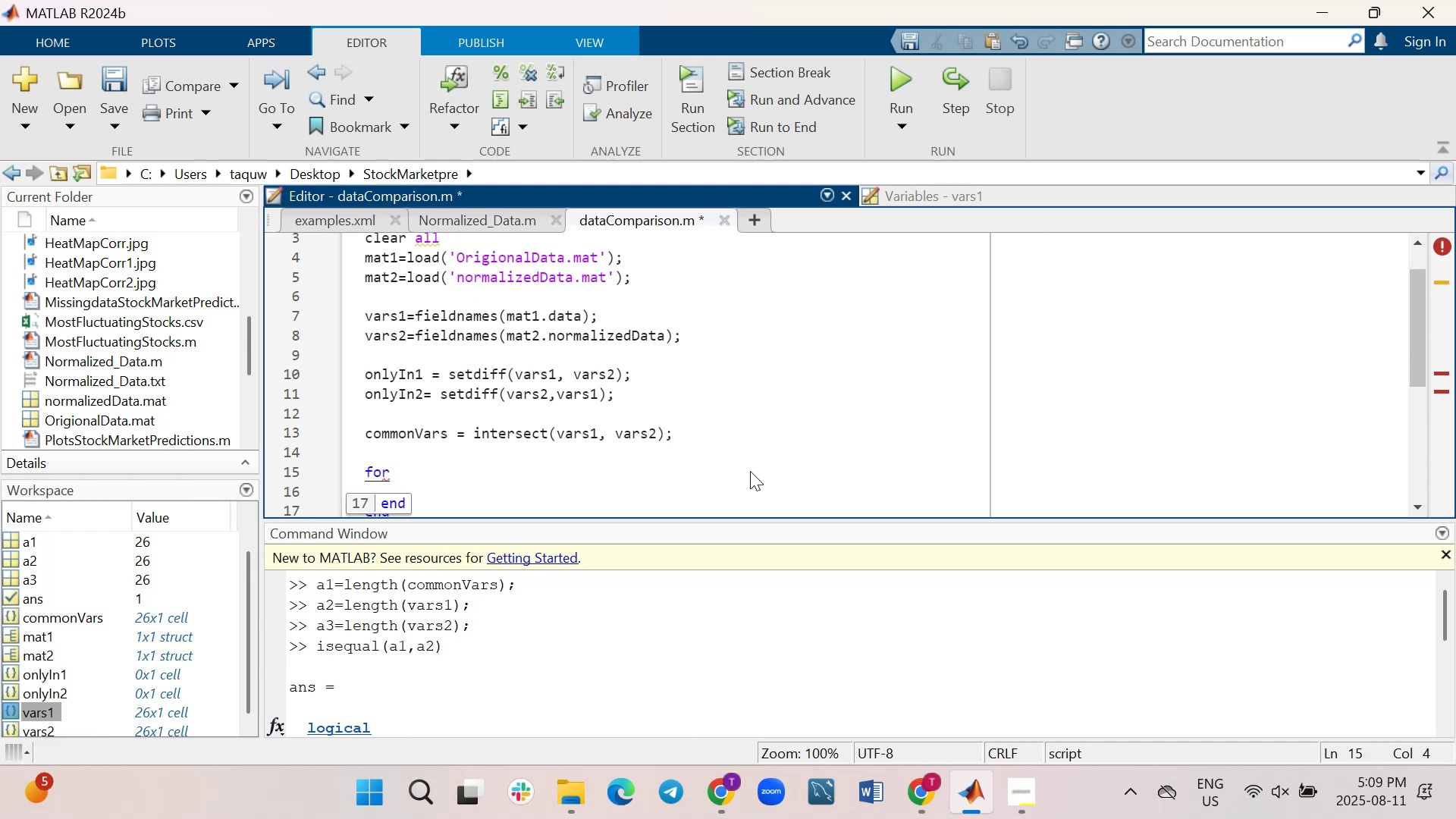 
key(Space)
 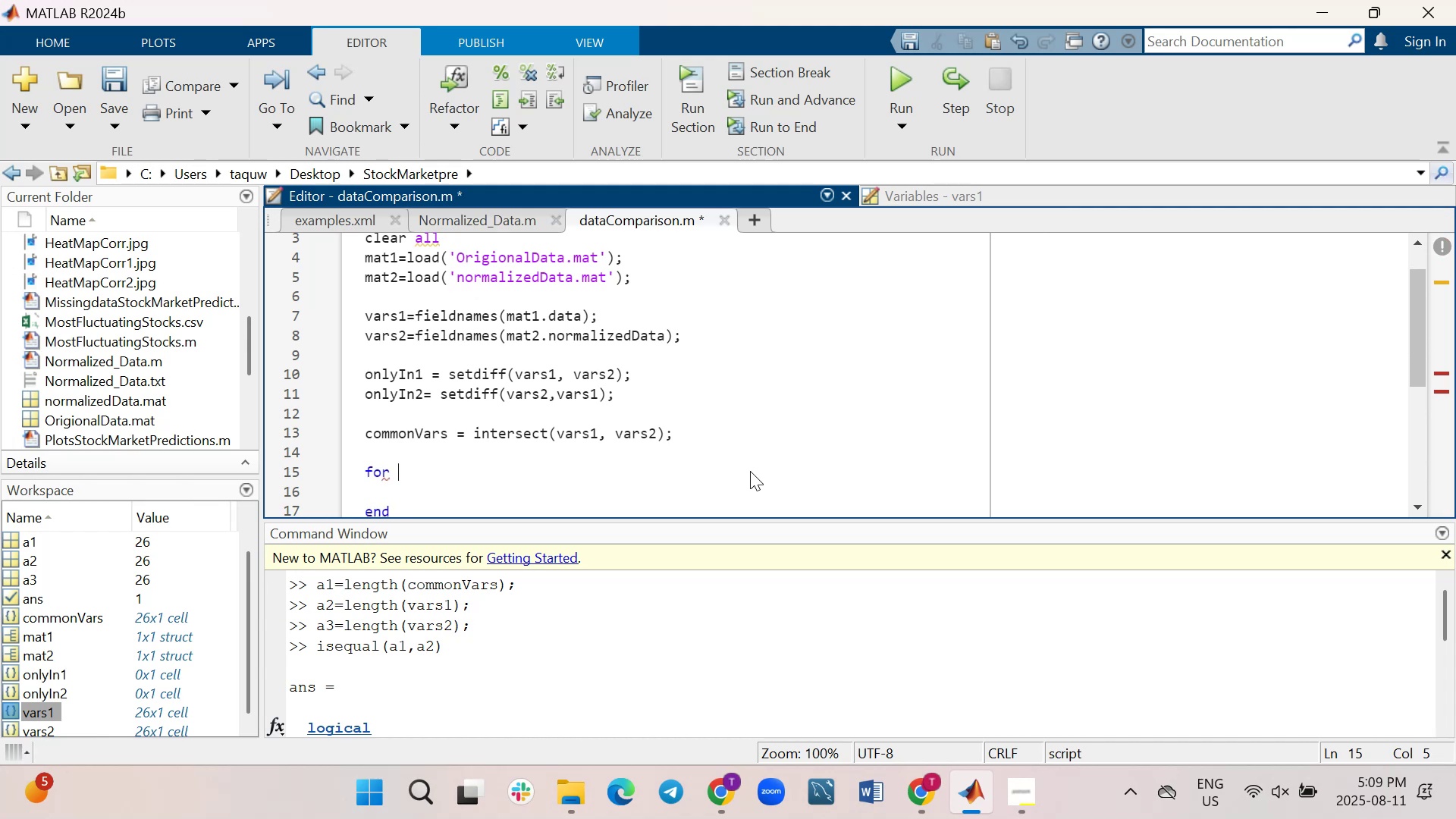 
key(I)
 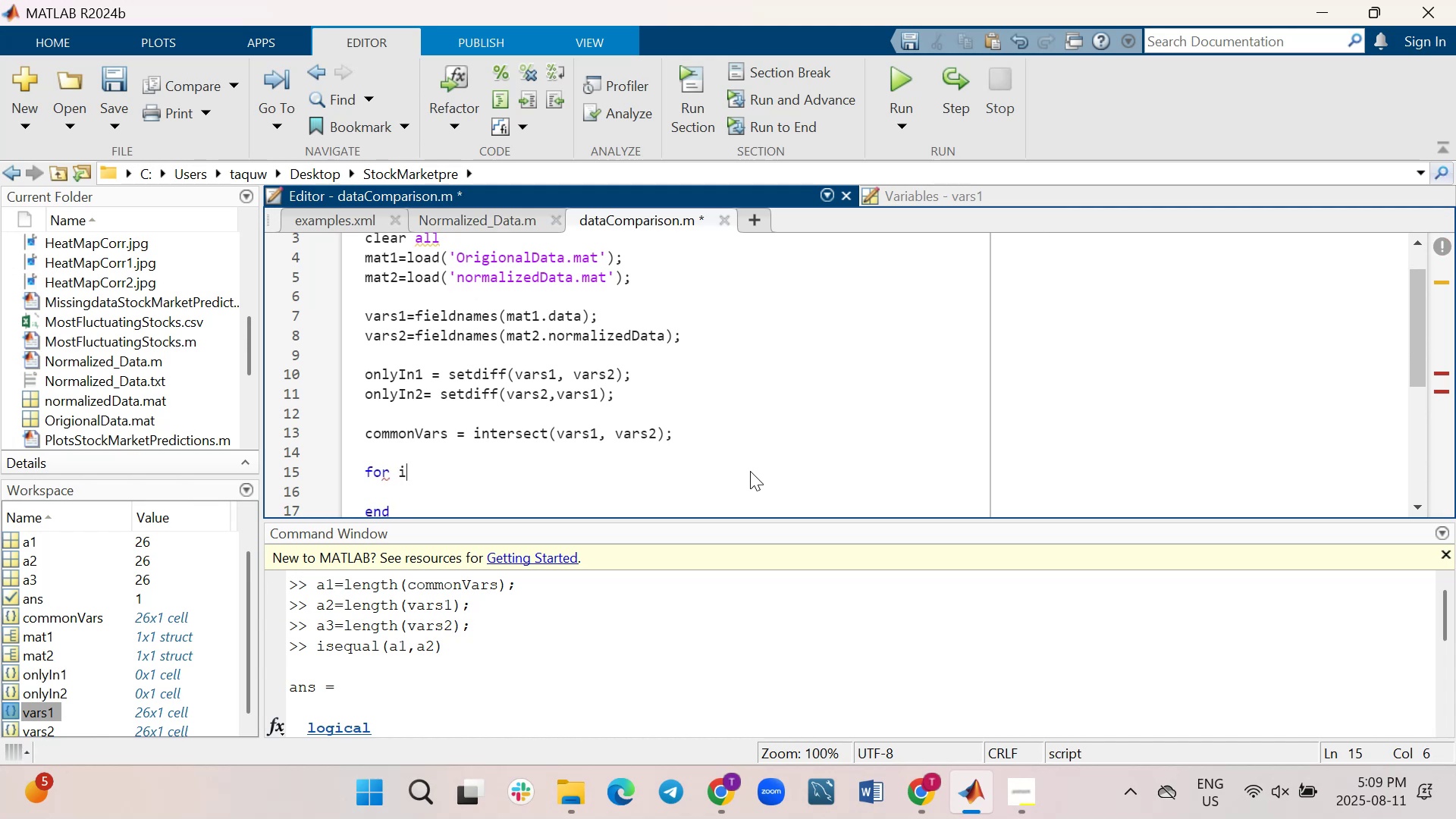 
key(Equal)
 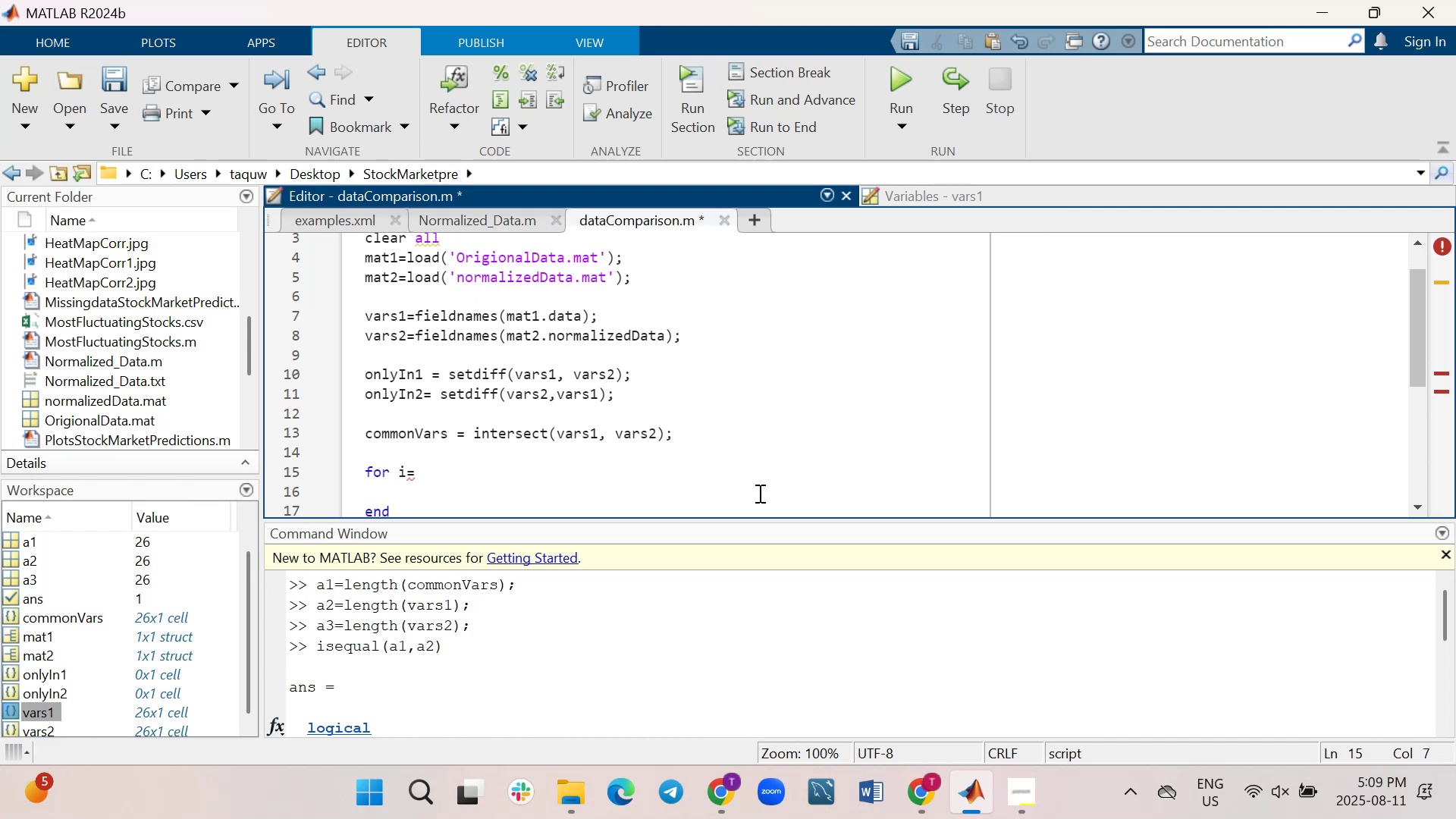 
wait(6.61)
 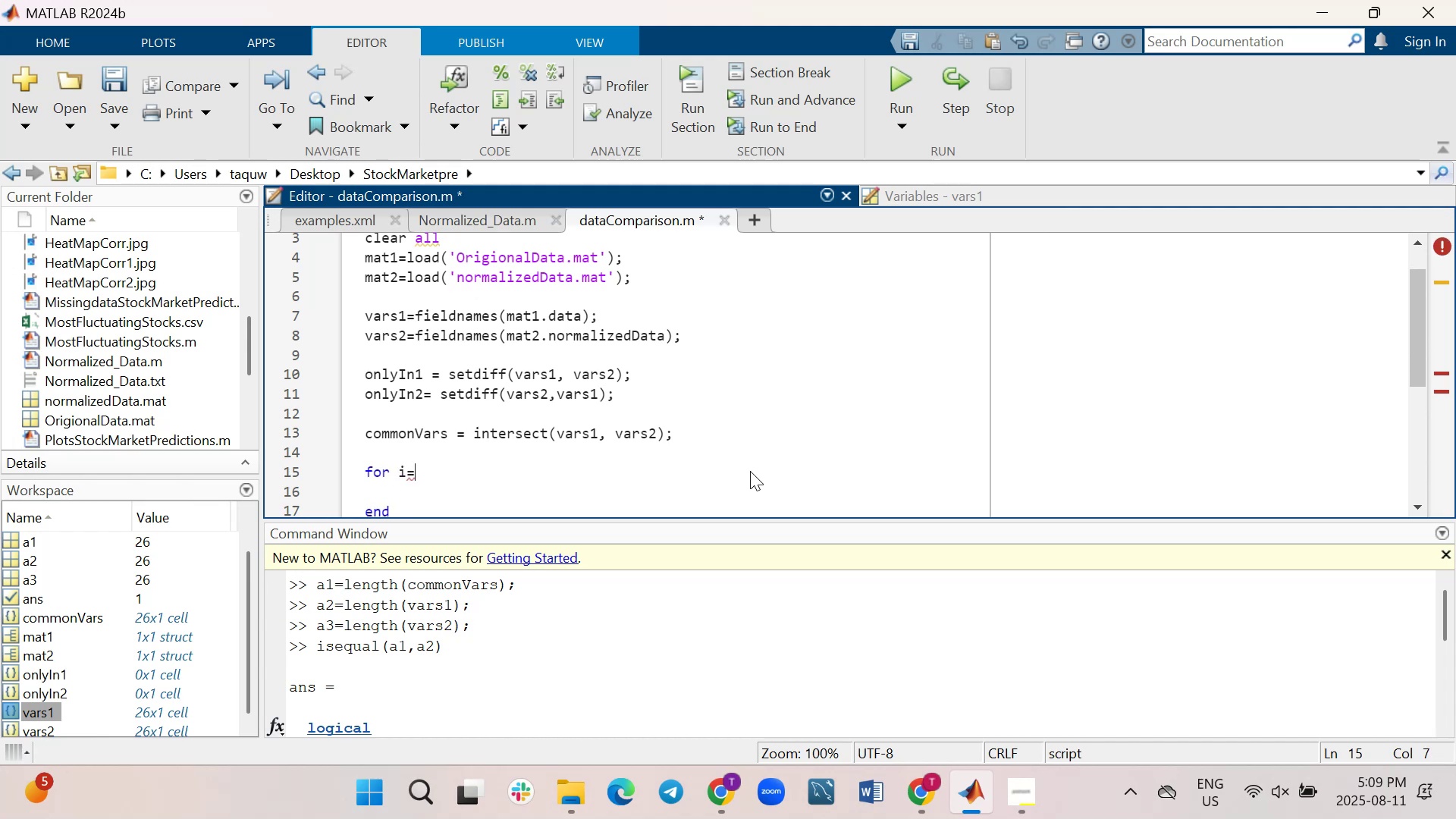 
left_click([818, 714])
 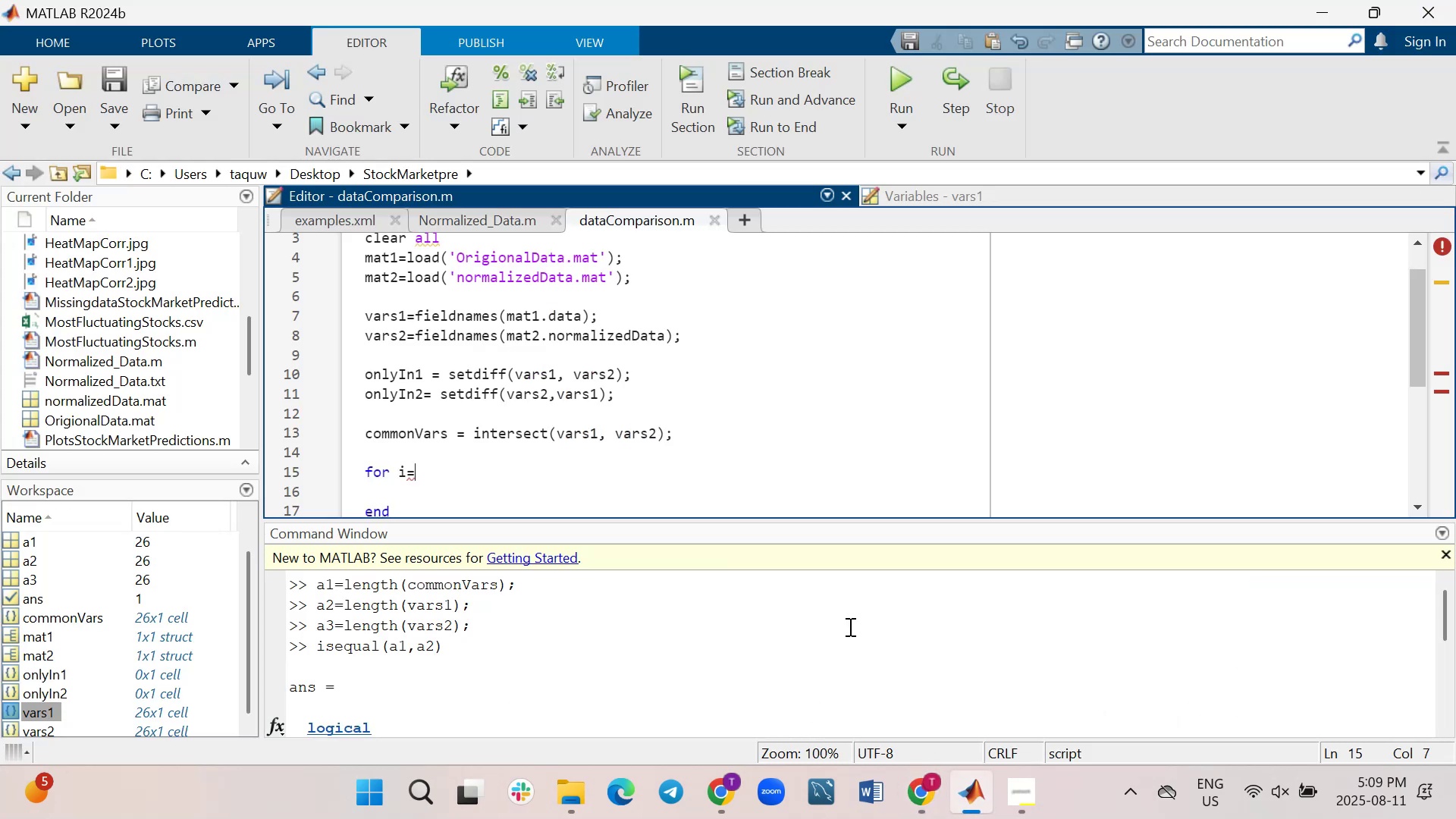 
type( 1:length()
 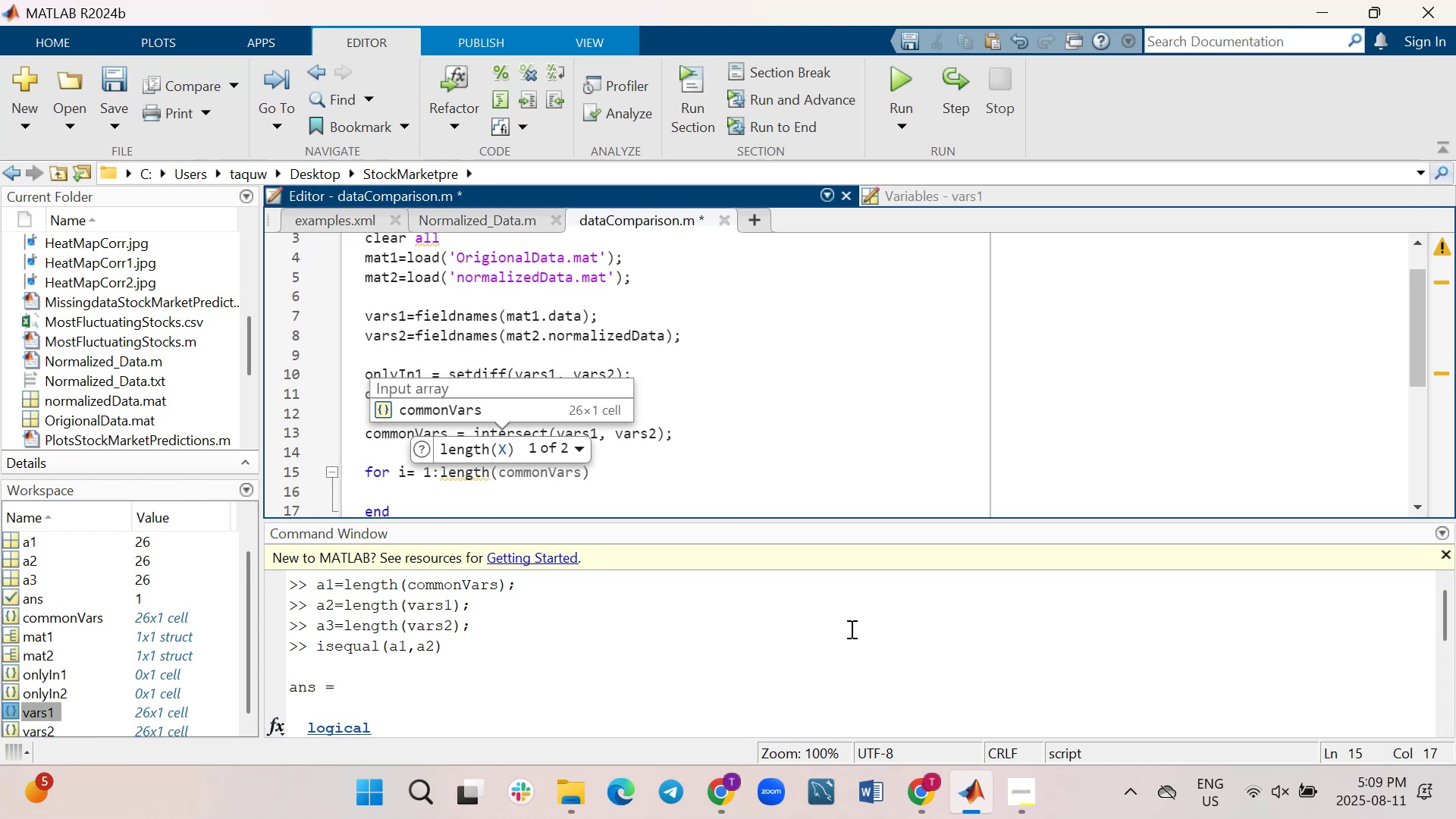 
wait(10.51)
 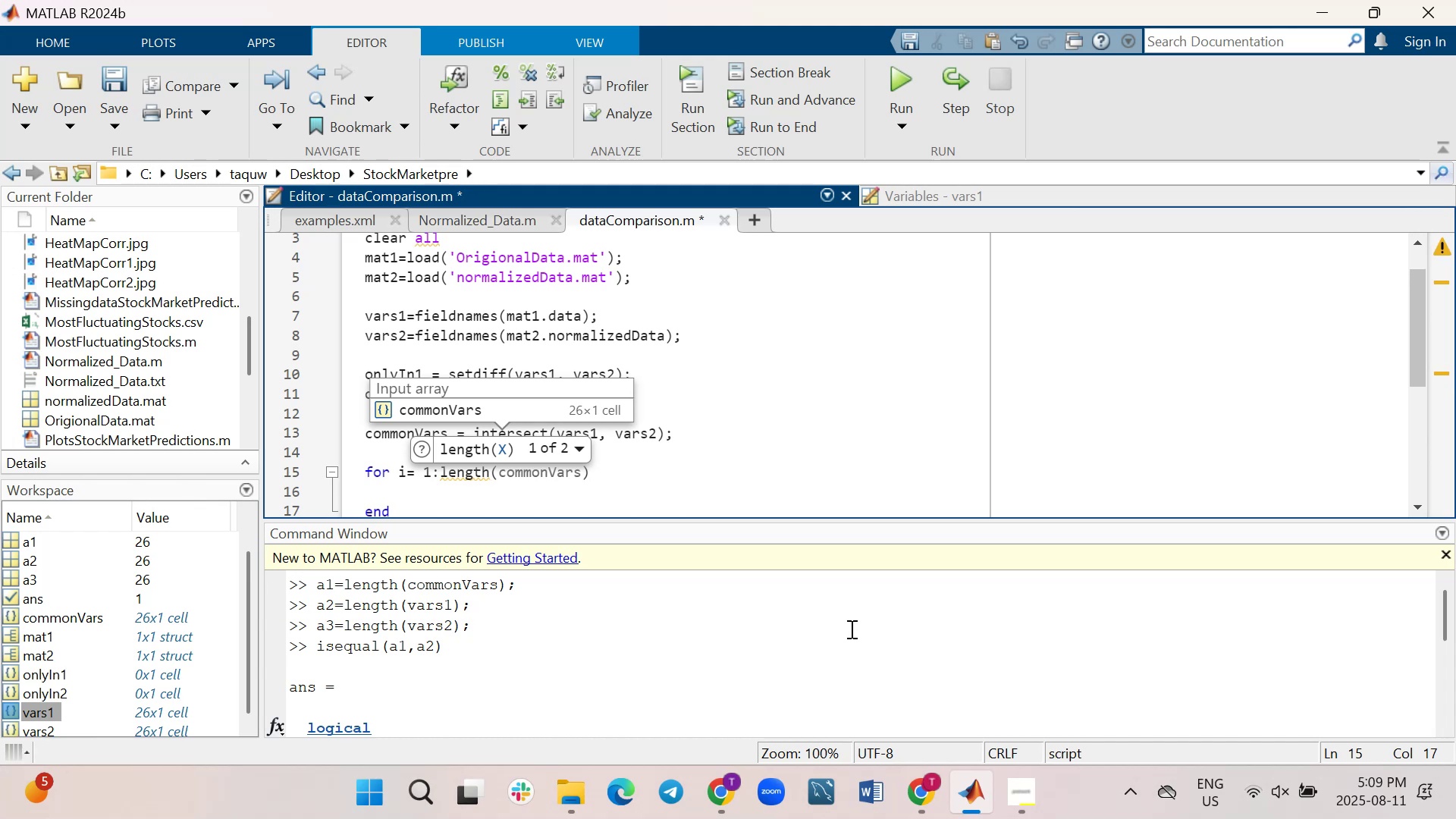 
key(Tab)
 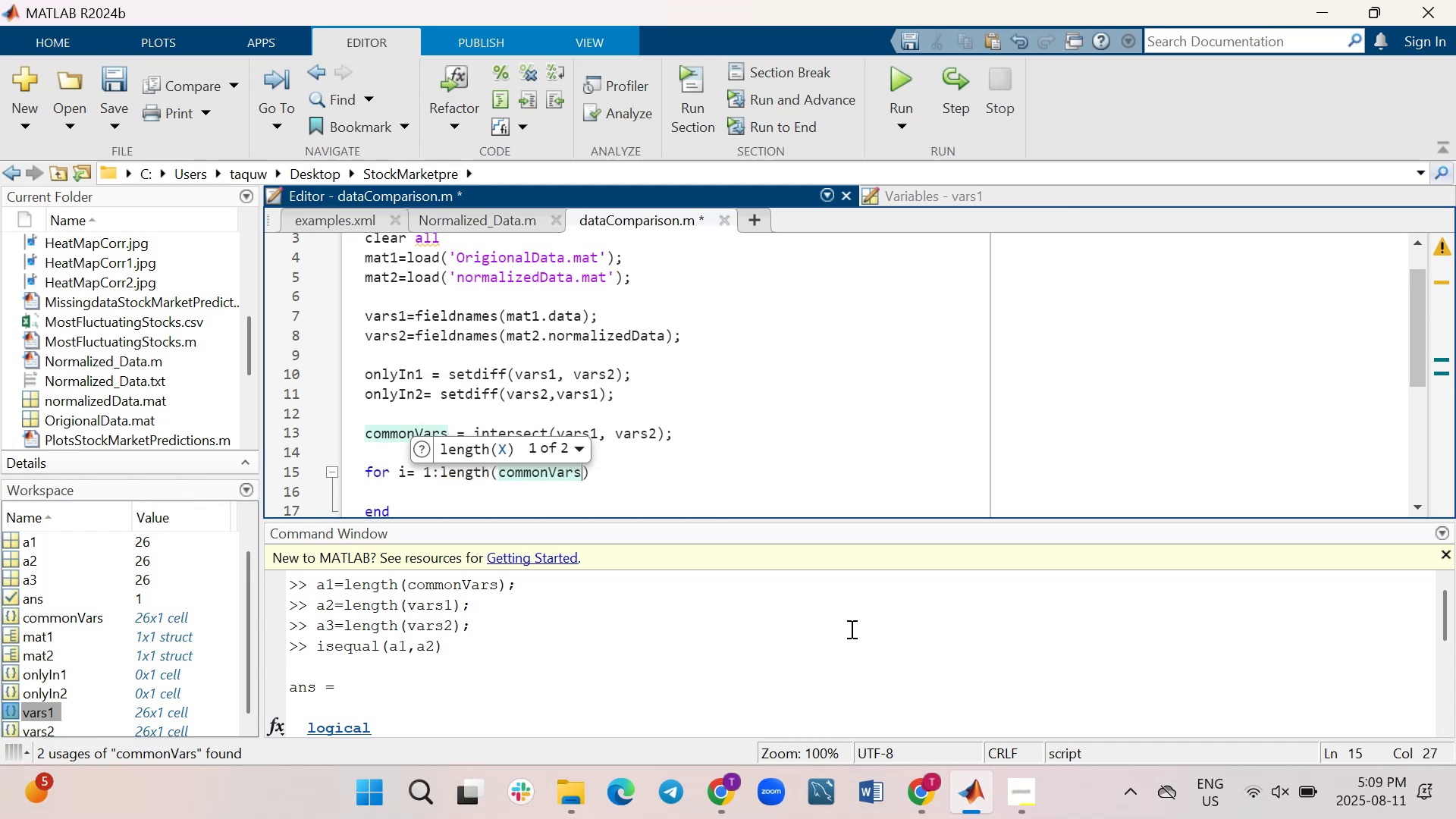 
key(ArrowRight)
 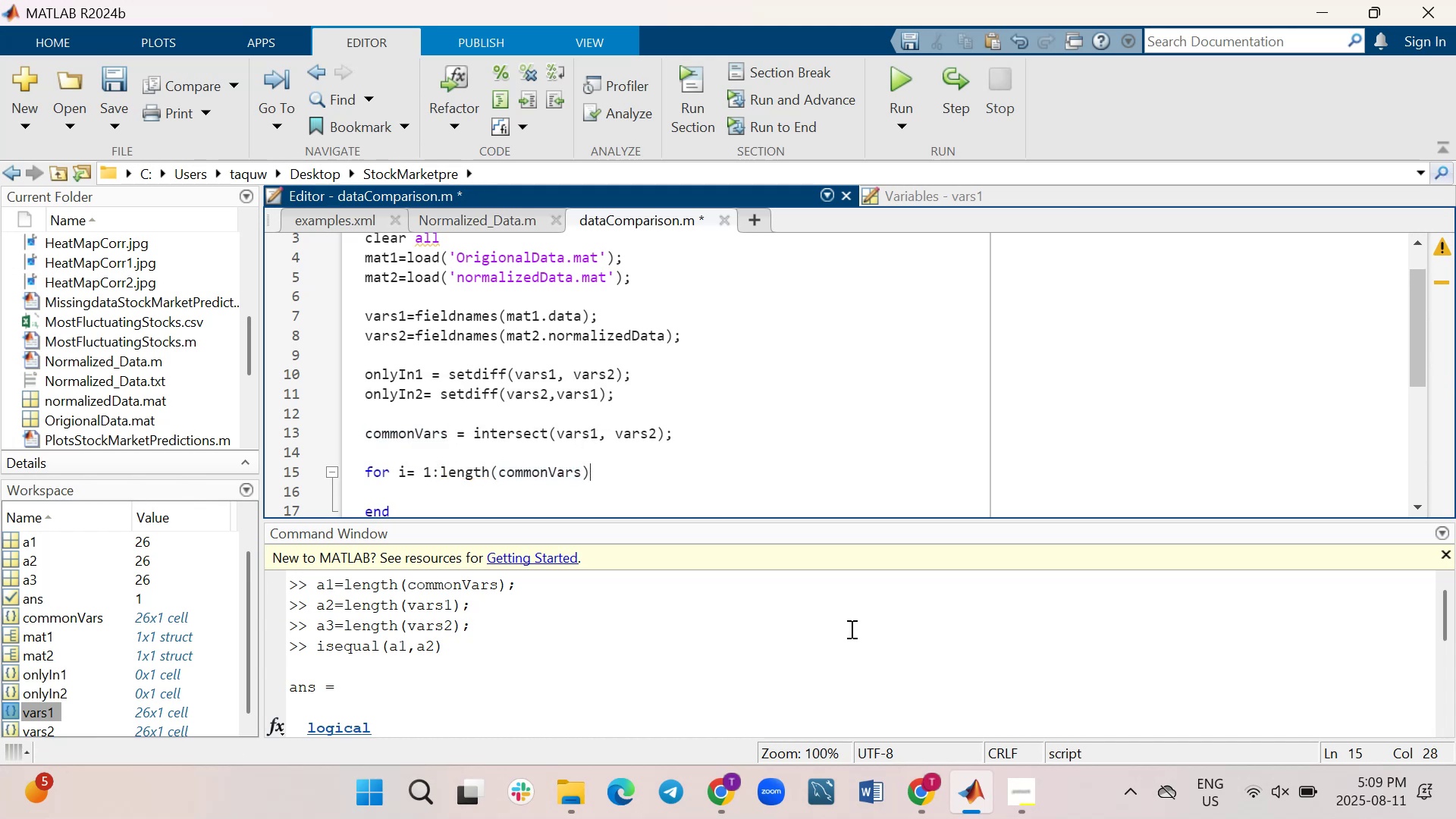 
wait(5.36)
 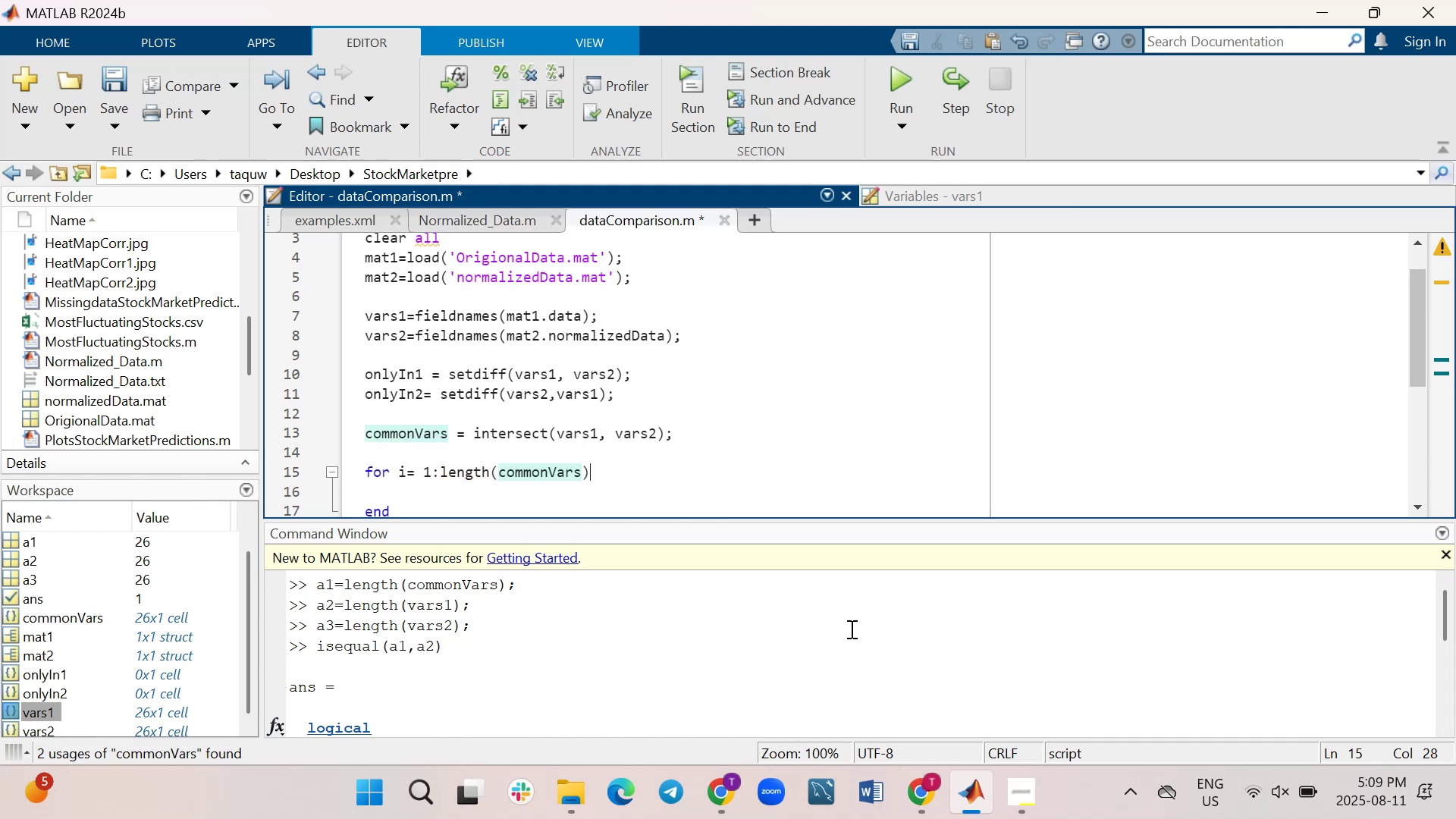 
key(ArrowDown)
 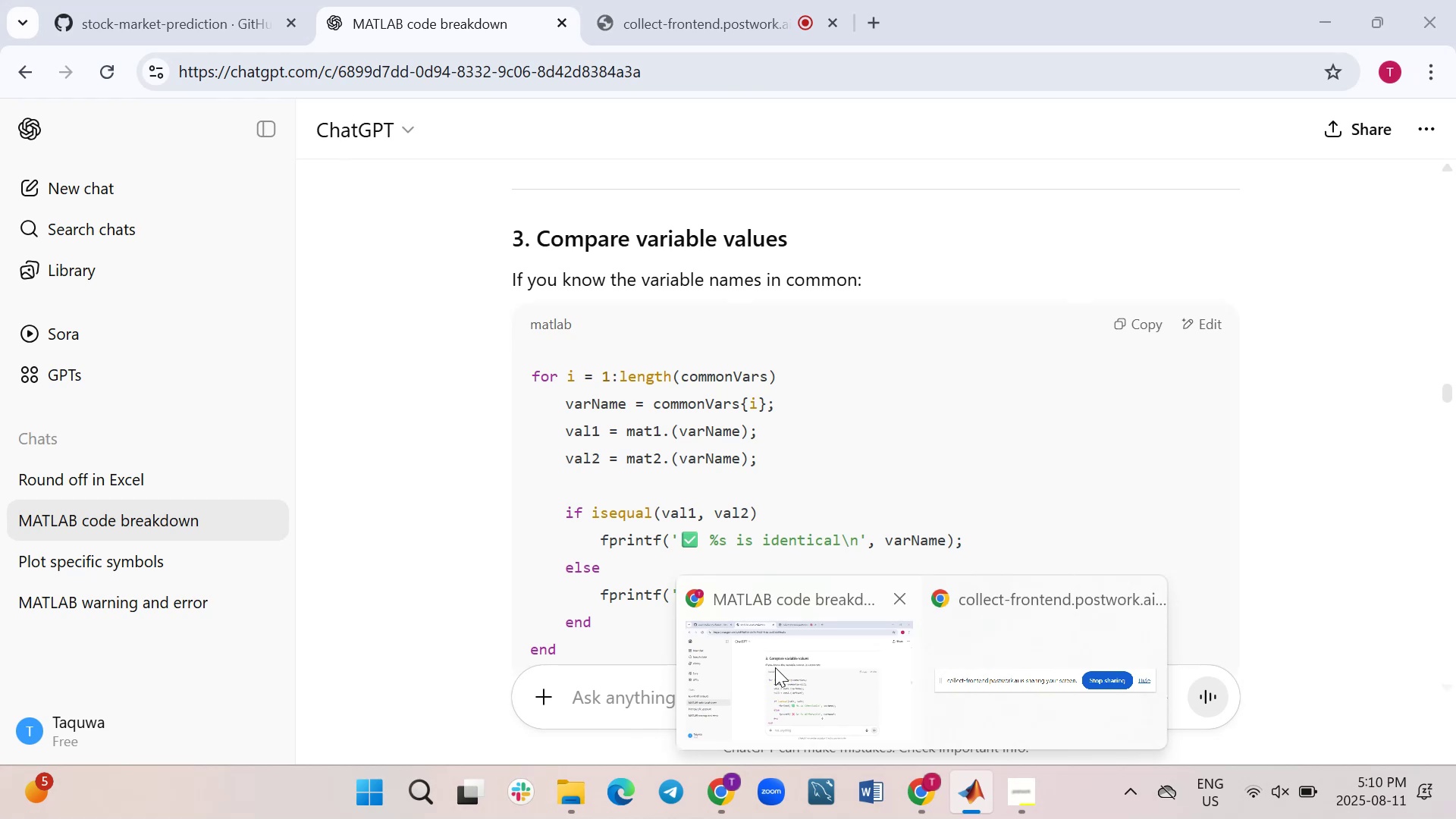 
wait(57.56)
 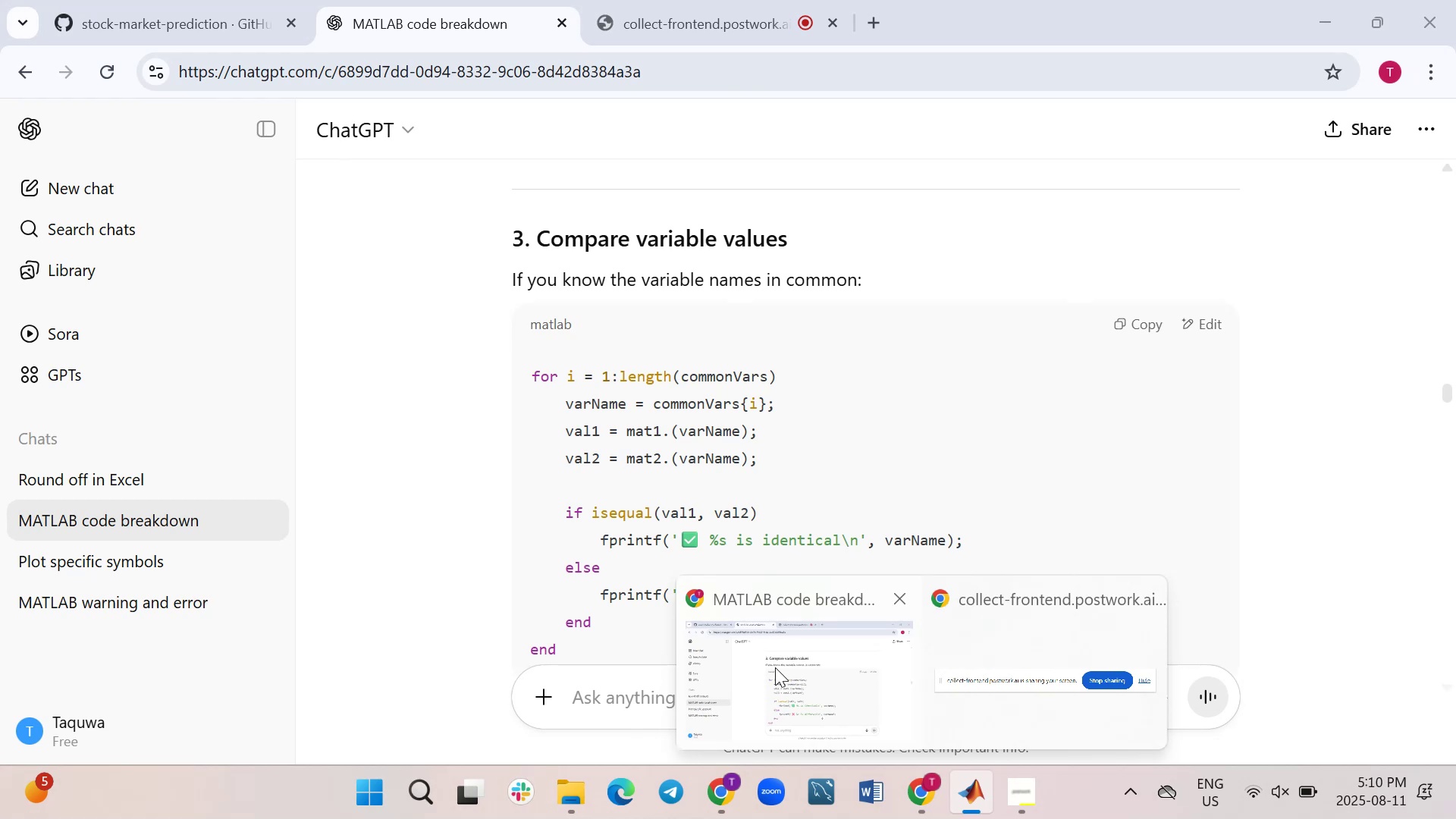 
key(Tab)
type(varname=)
 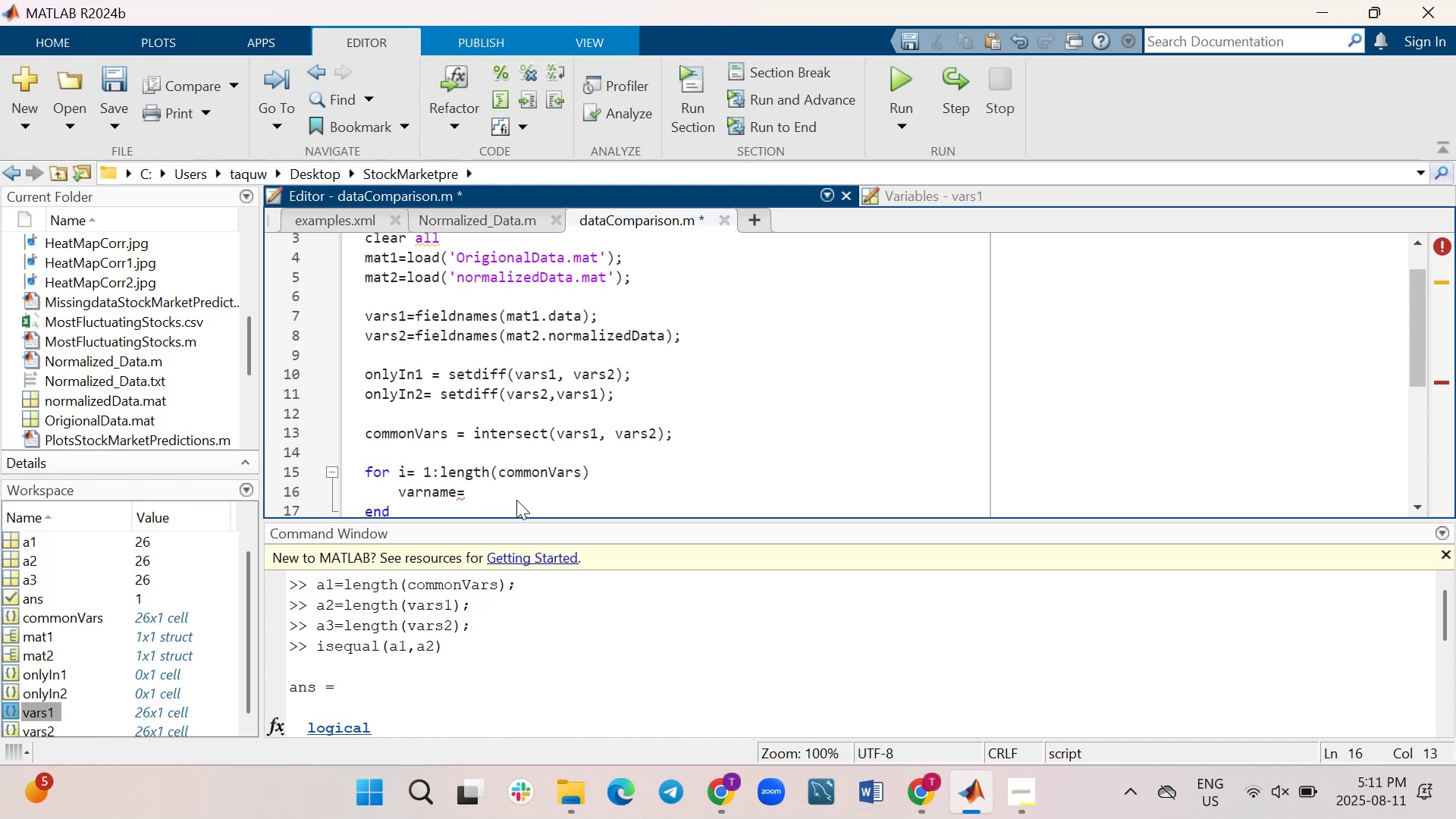 
wait(13.57)
 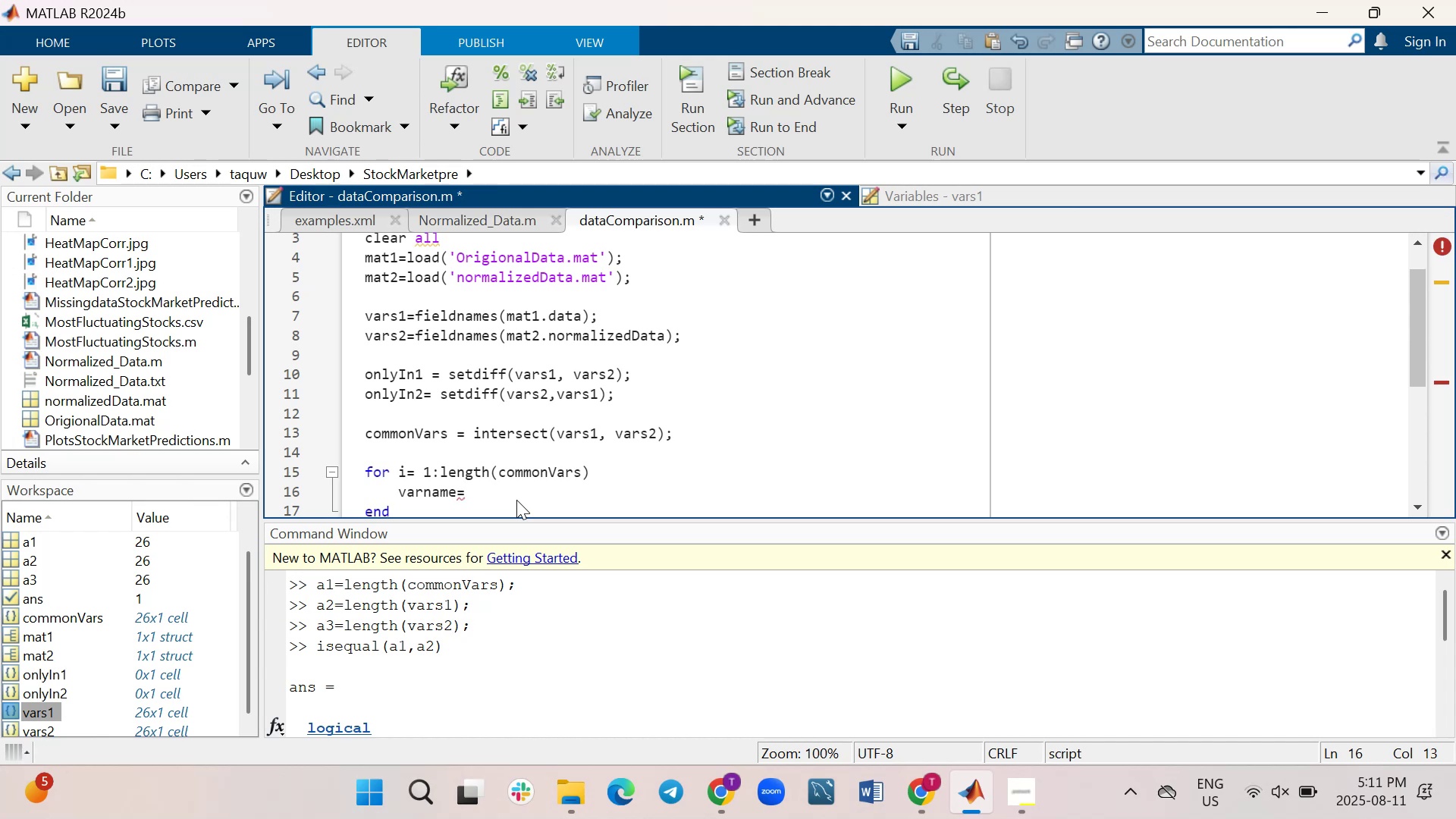 
mouse_move([802, 710])
 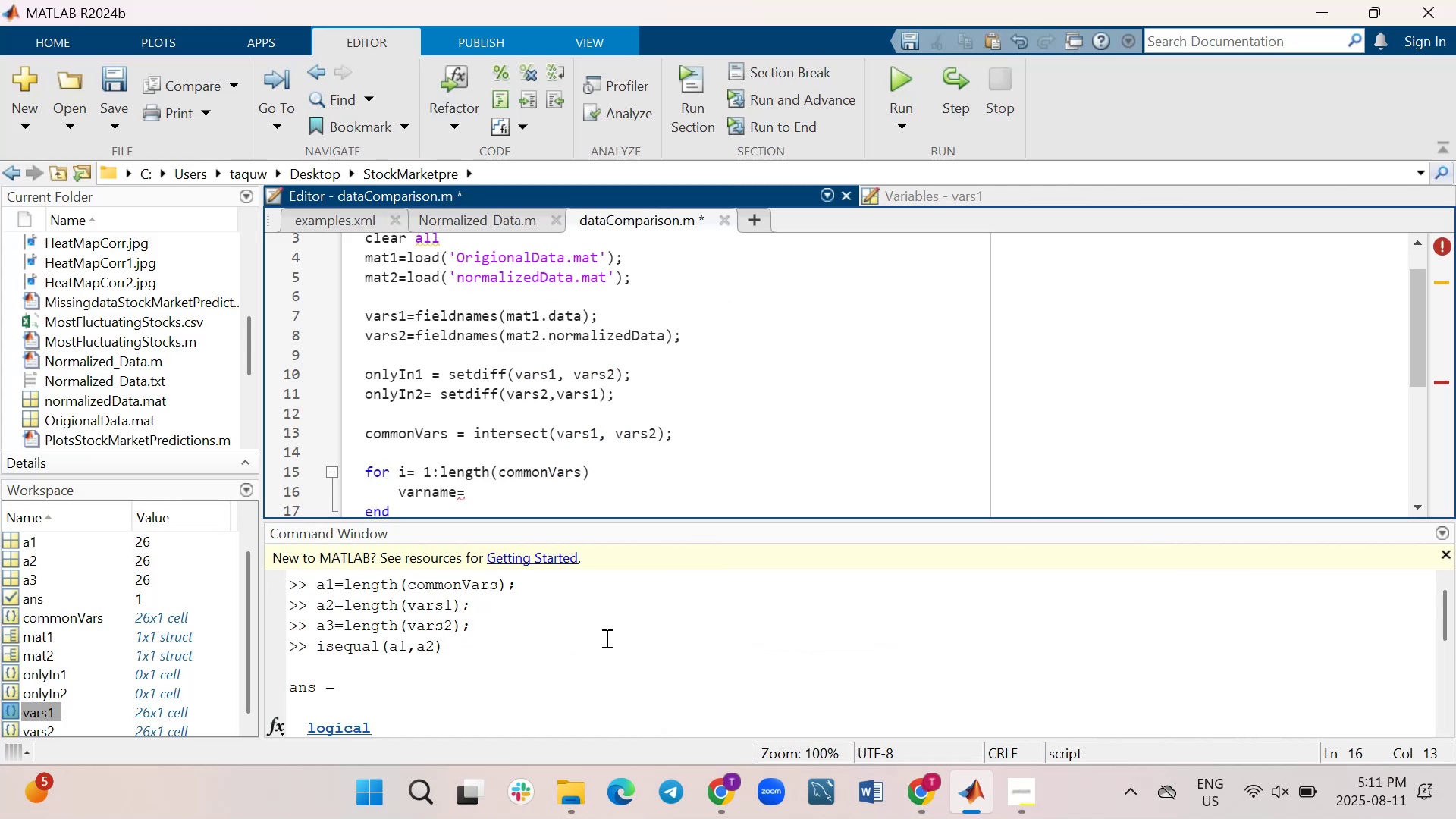 
type(commonVars{i)
 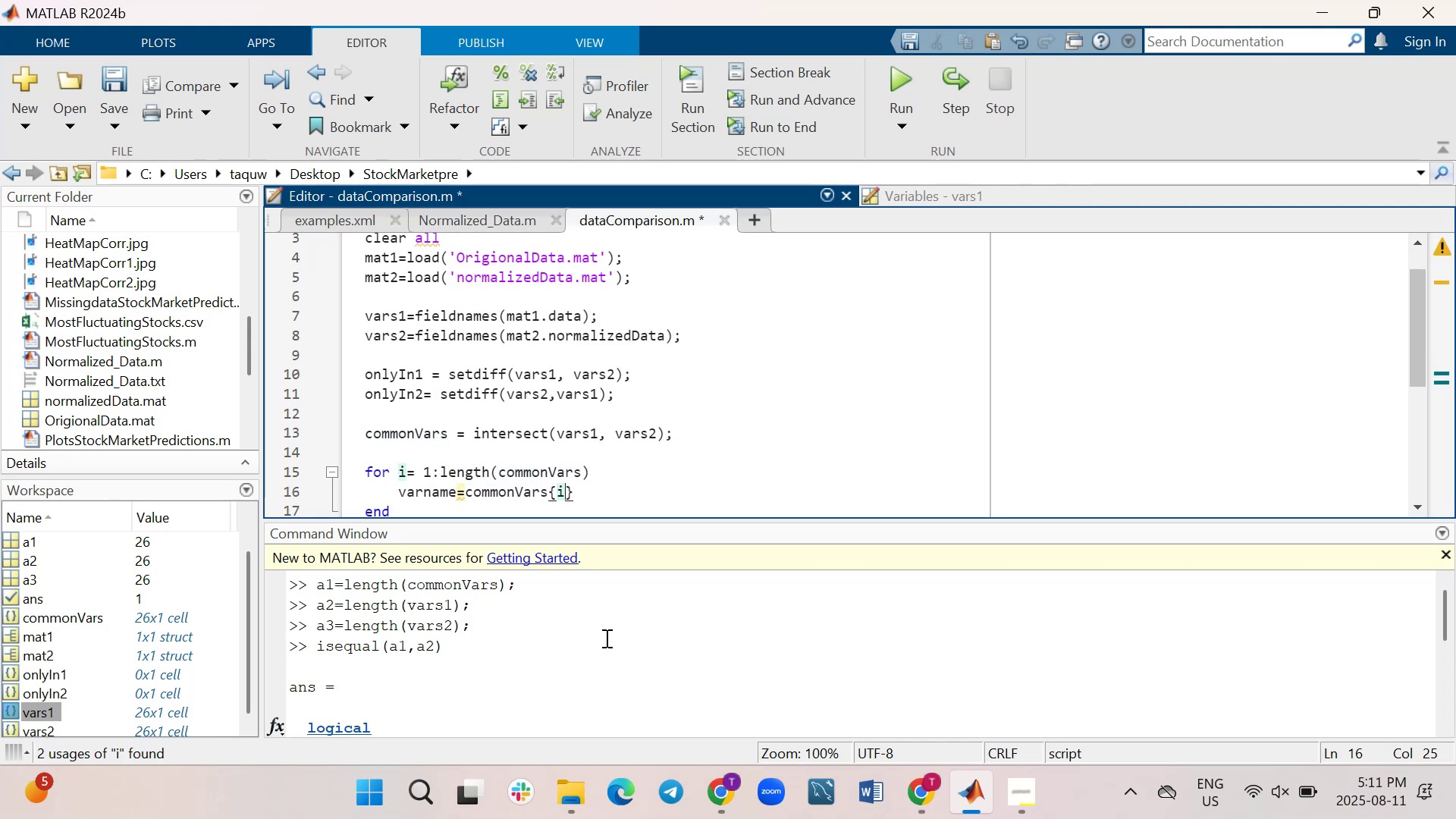 
key(ArrowRight)
 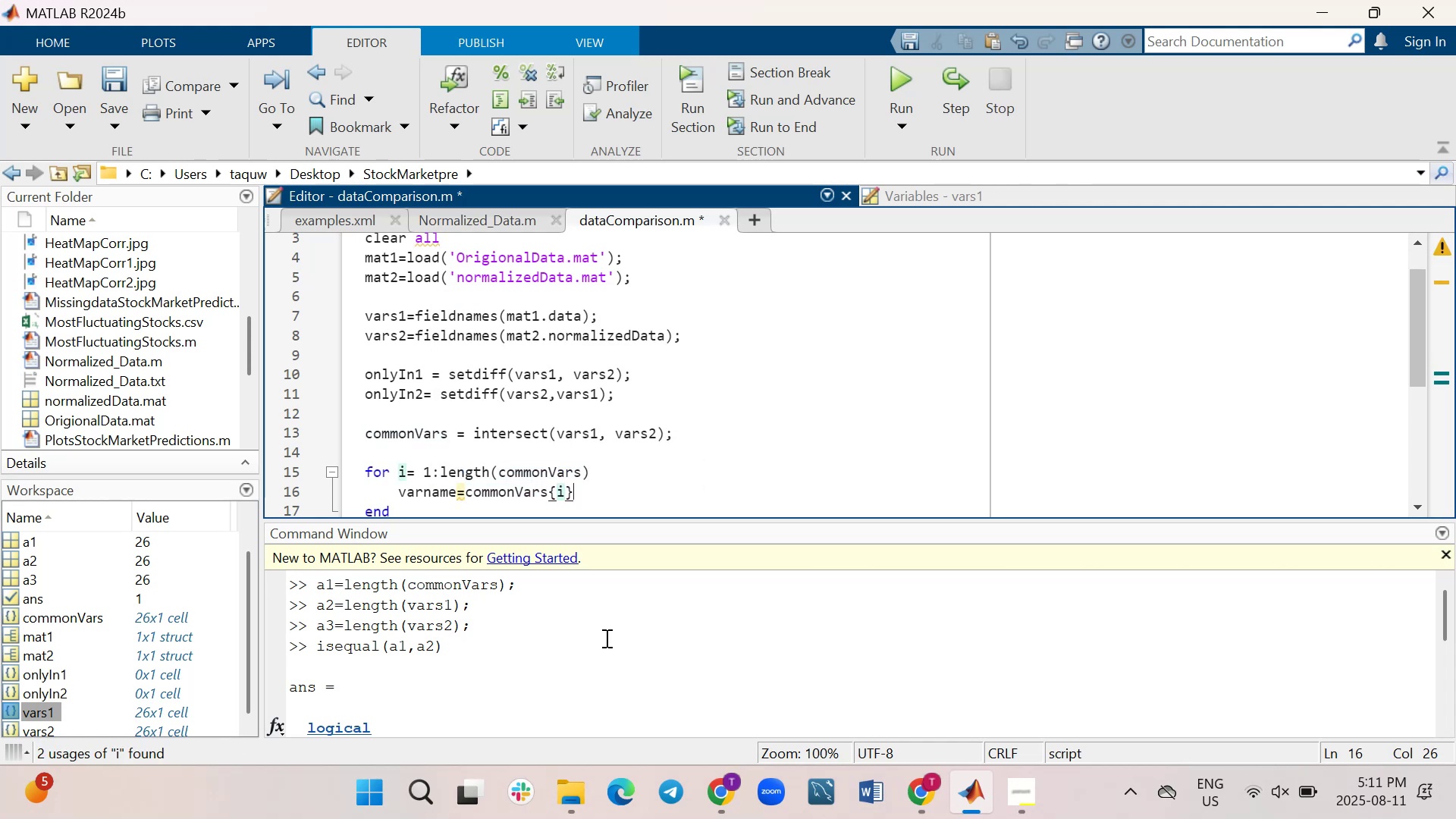 
key(Semicolon)
 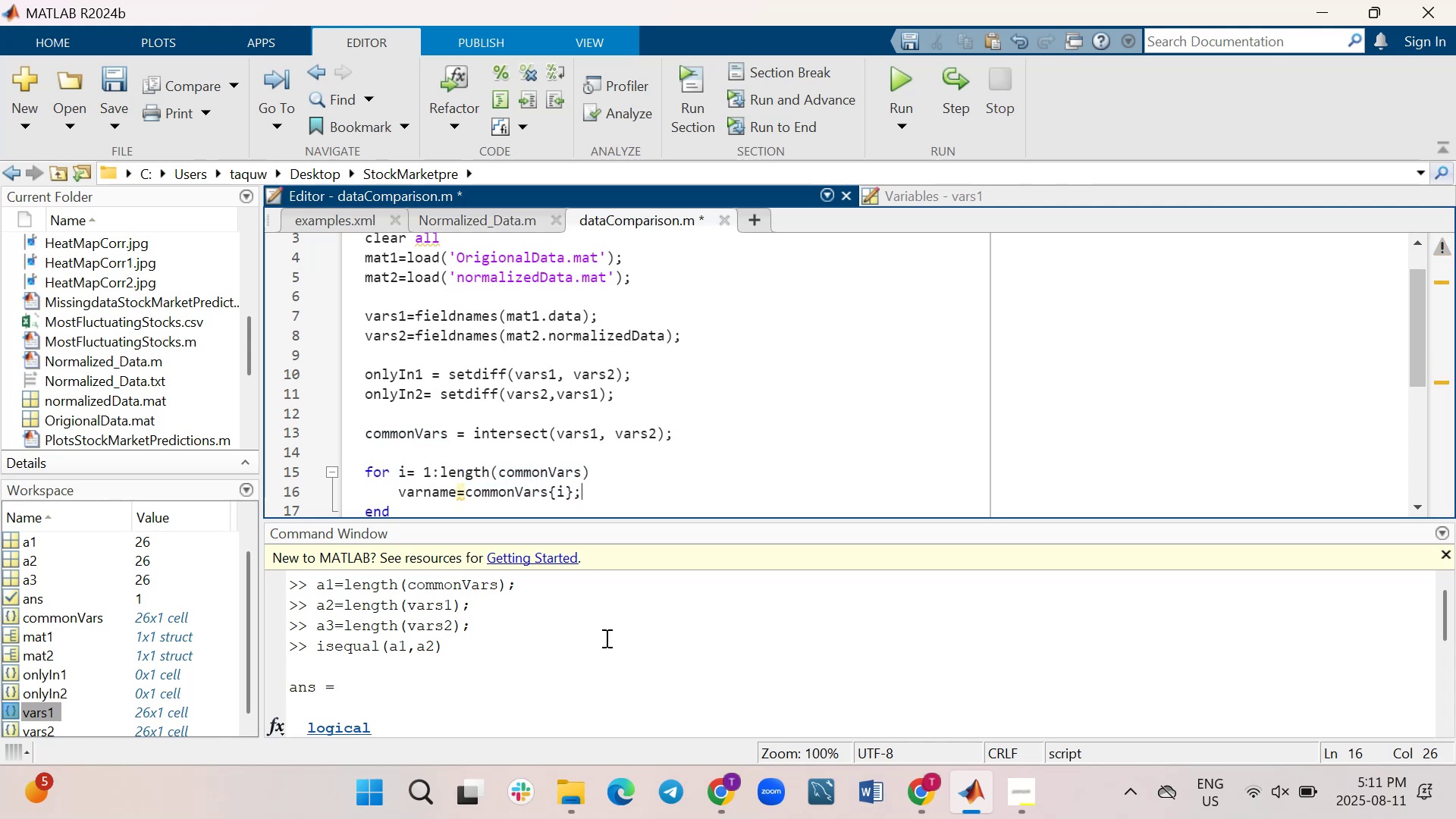 
key(Shift+ShiftRight)
 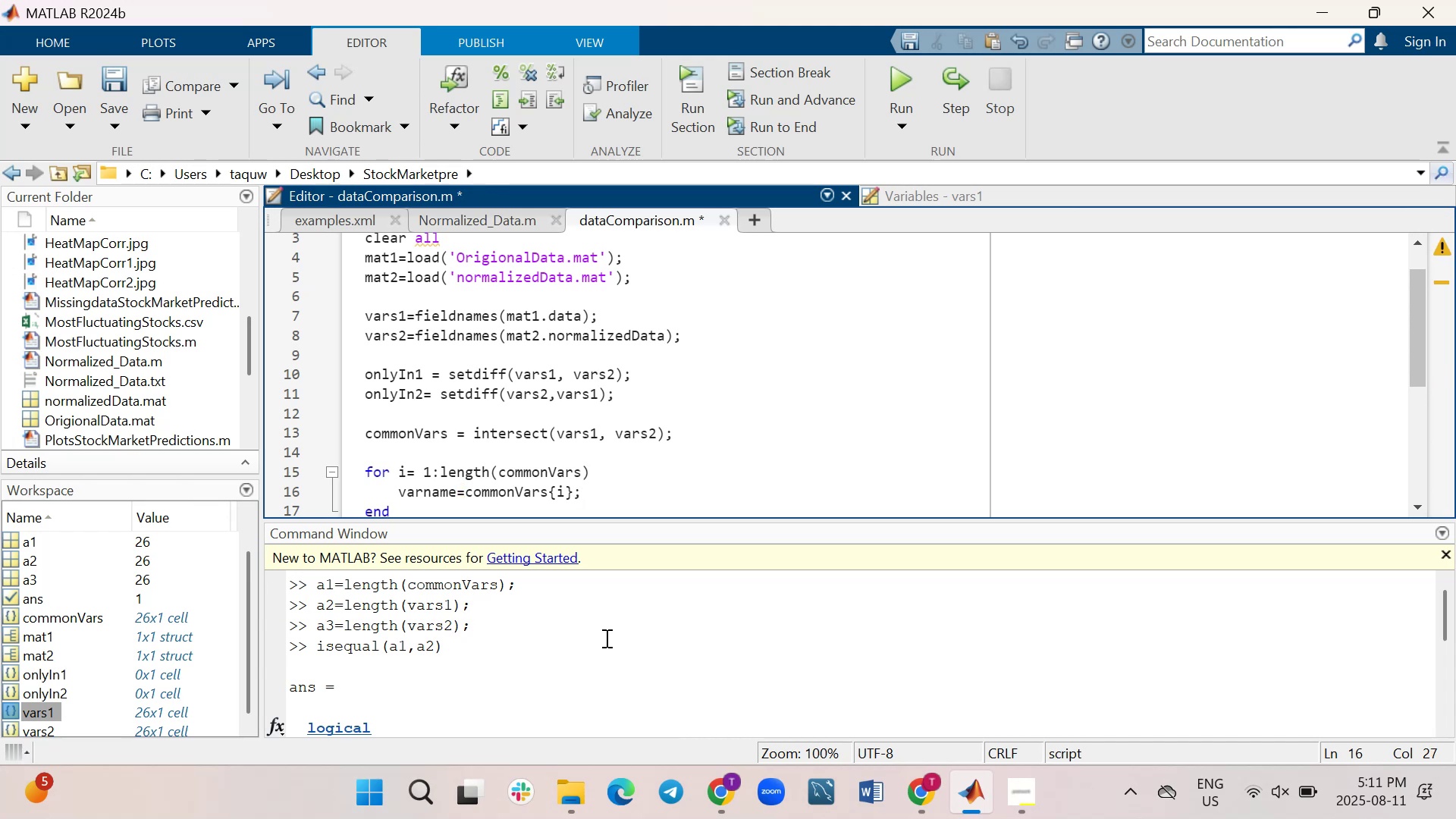 
key(Shift+Enter)
 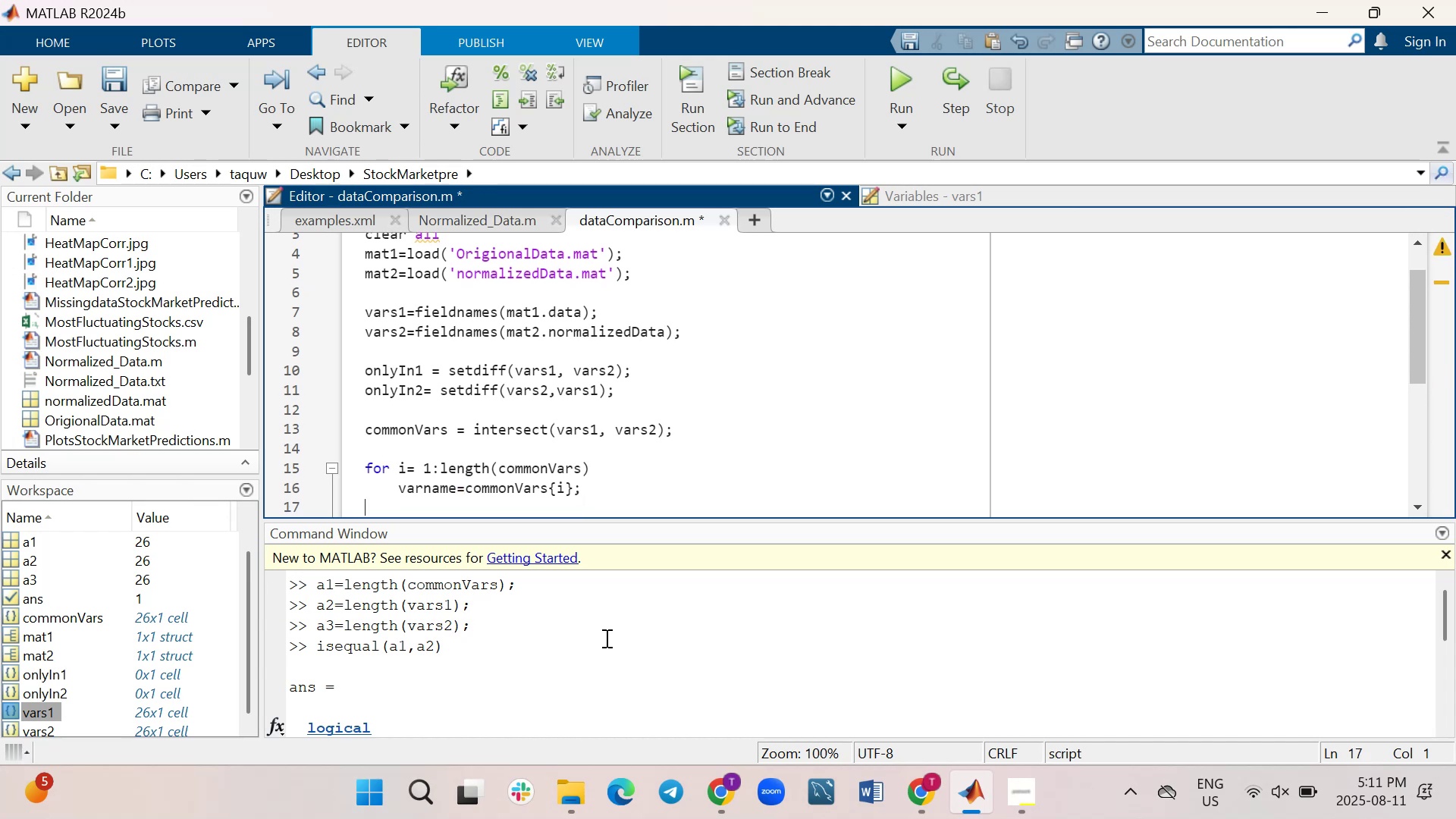 
key(Tab)
 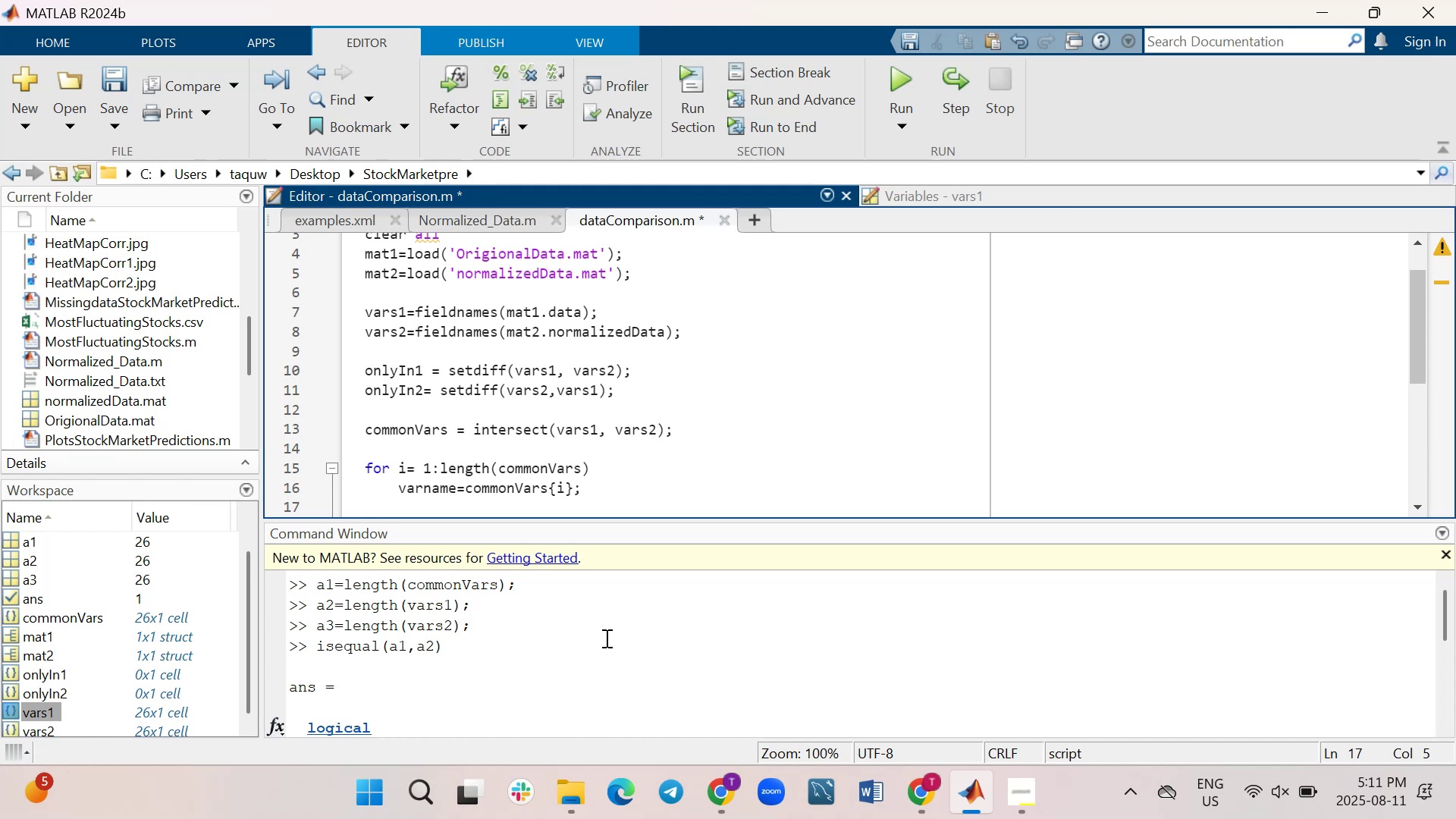 
wait(14.82)
 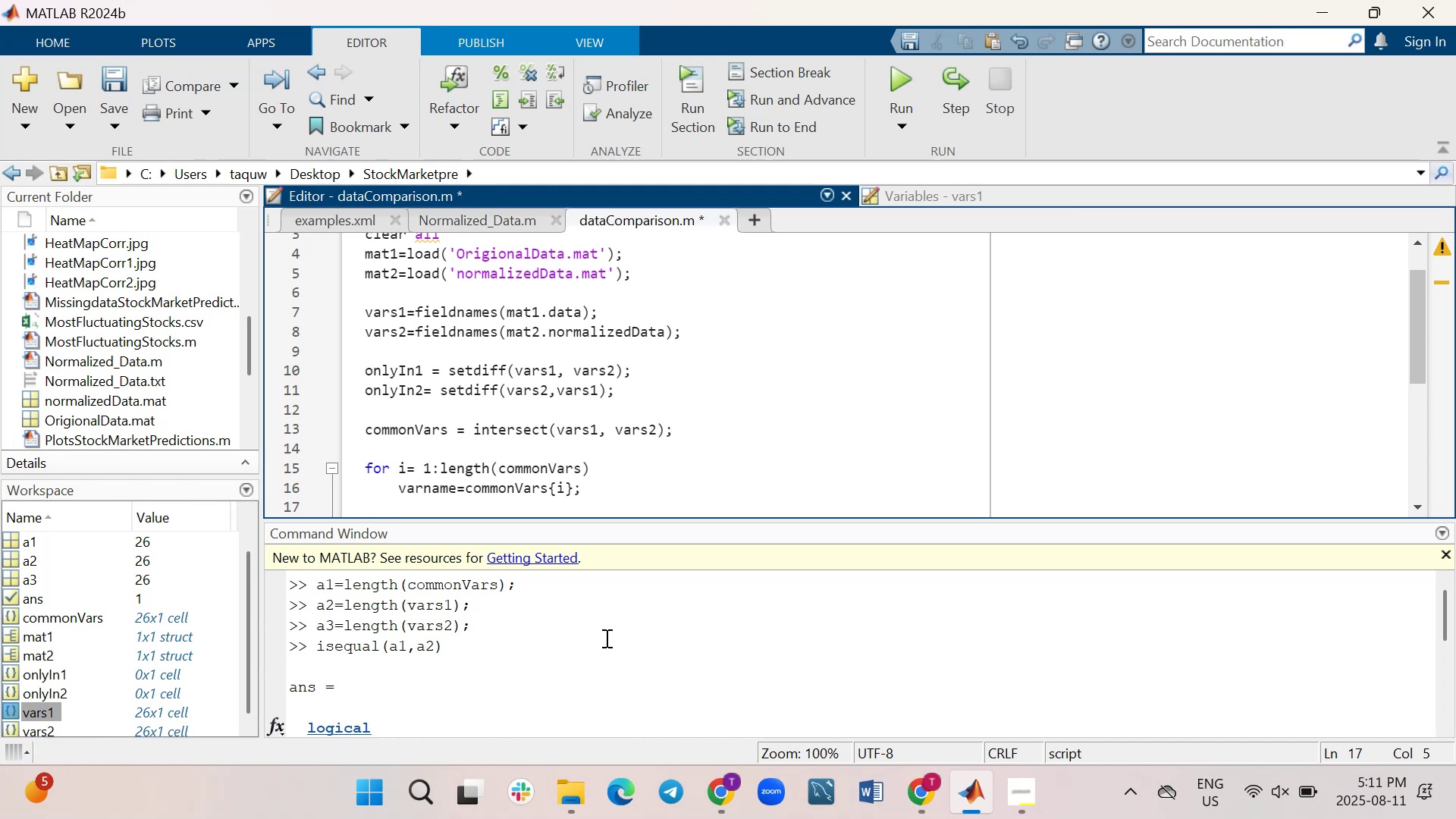 
scroll: coordinate [685, 486], scroll_direction: down, amount: 1.0
 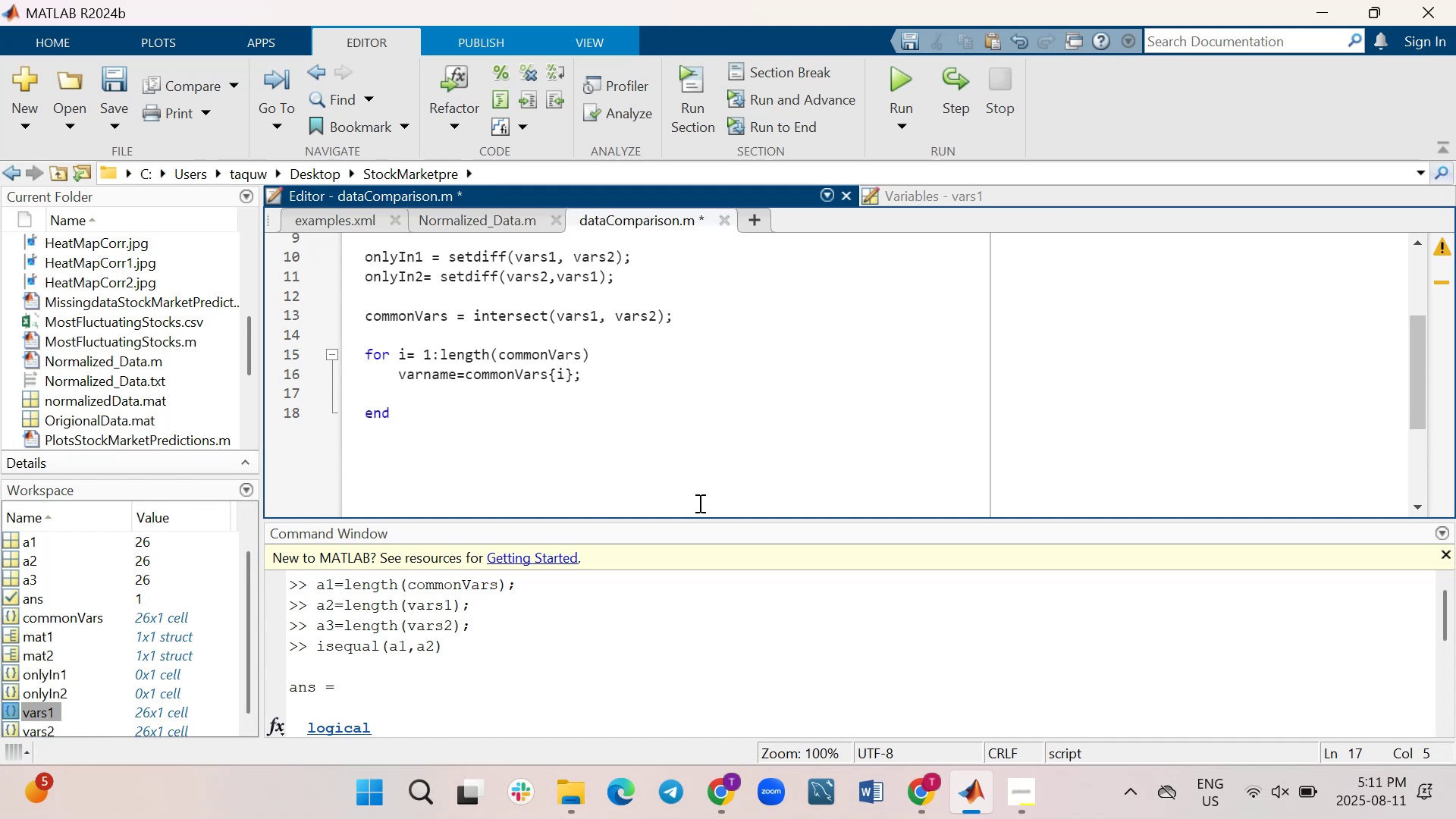 
wait(12.04)
 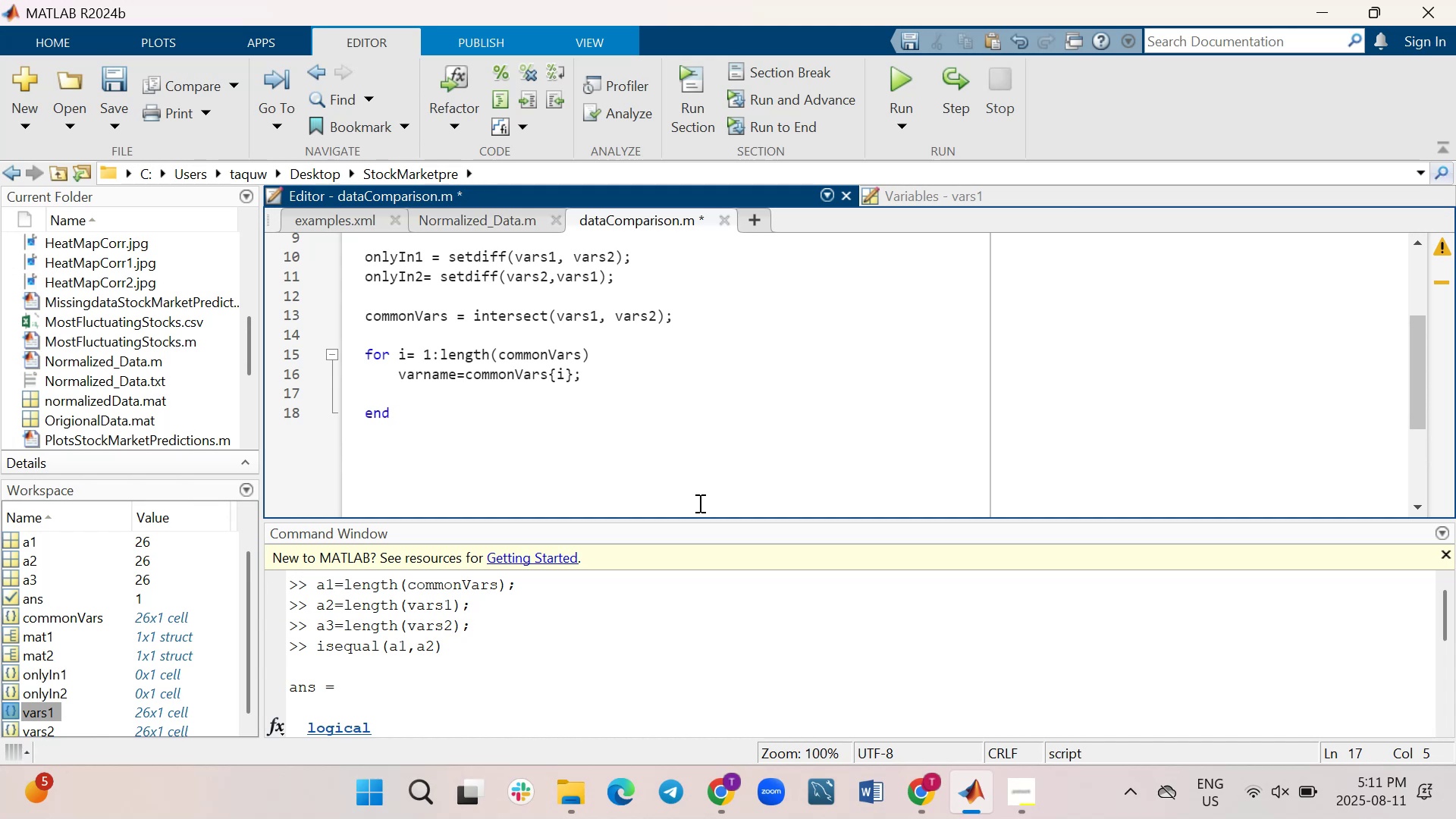 
type(vars)
 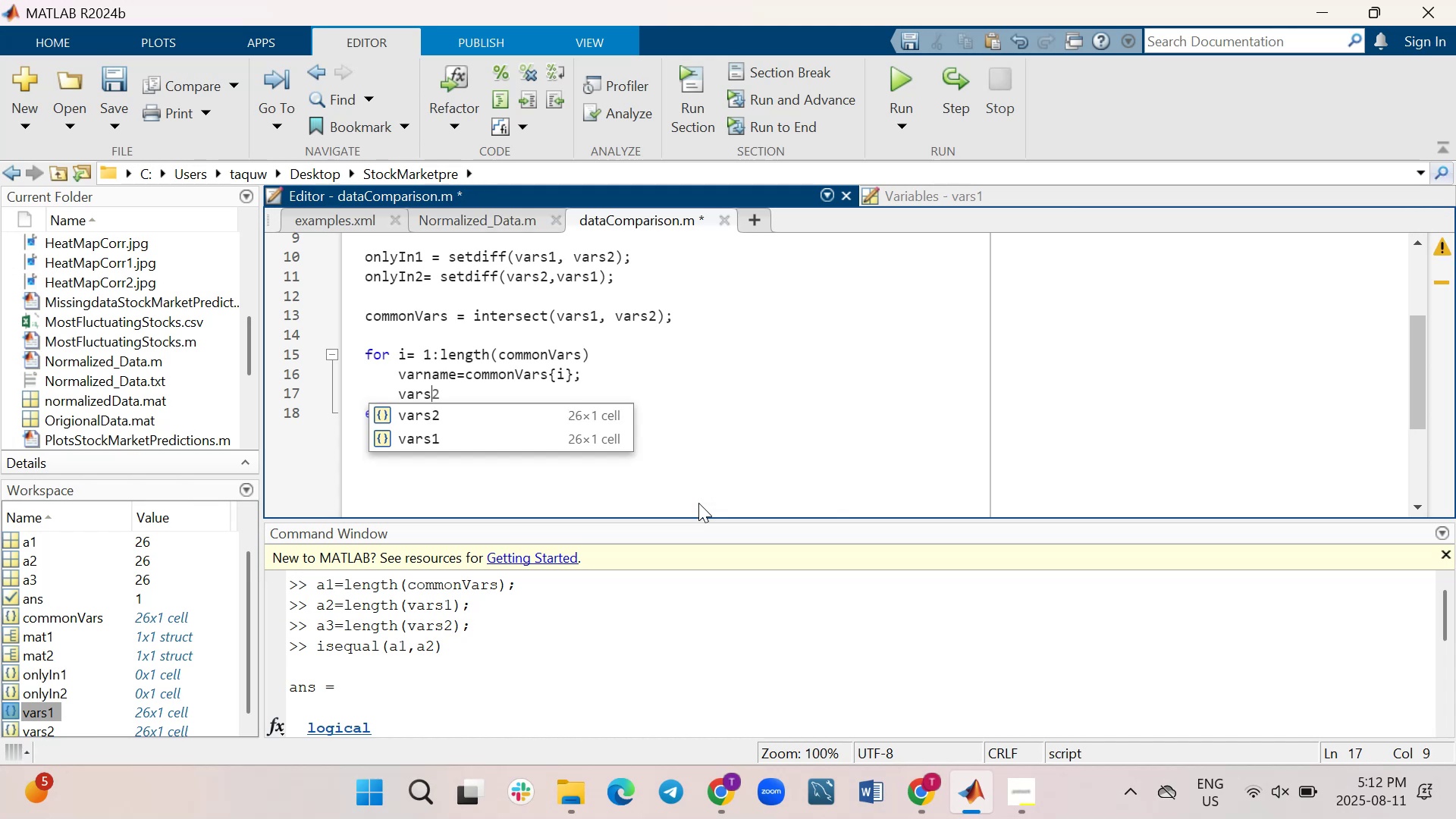 
key(Backspace)
 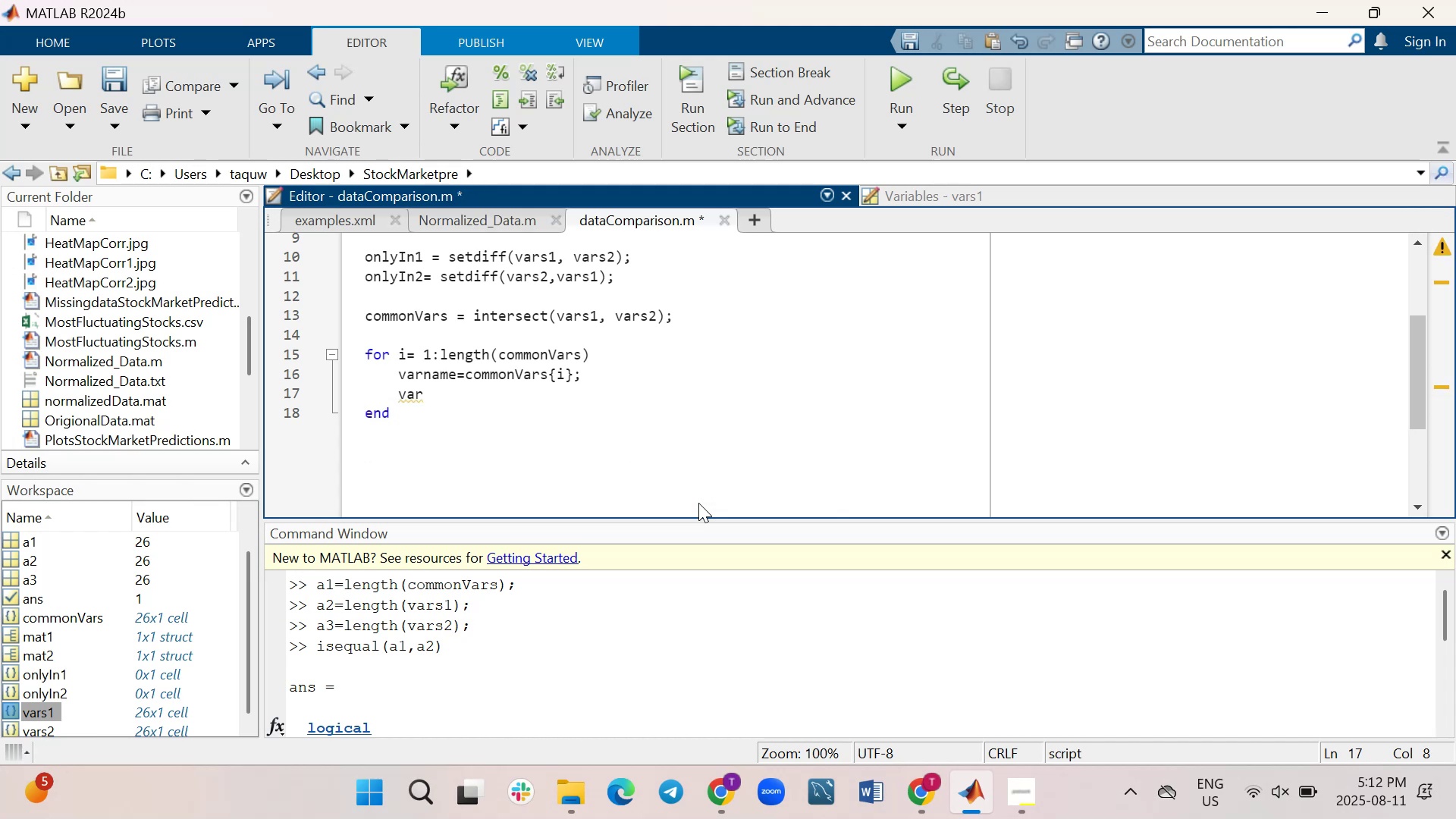 
key(ArrowRight)
 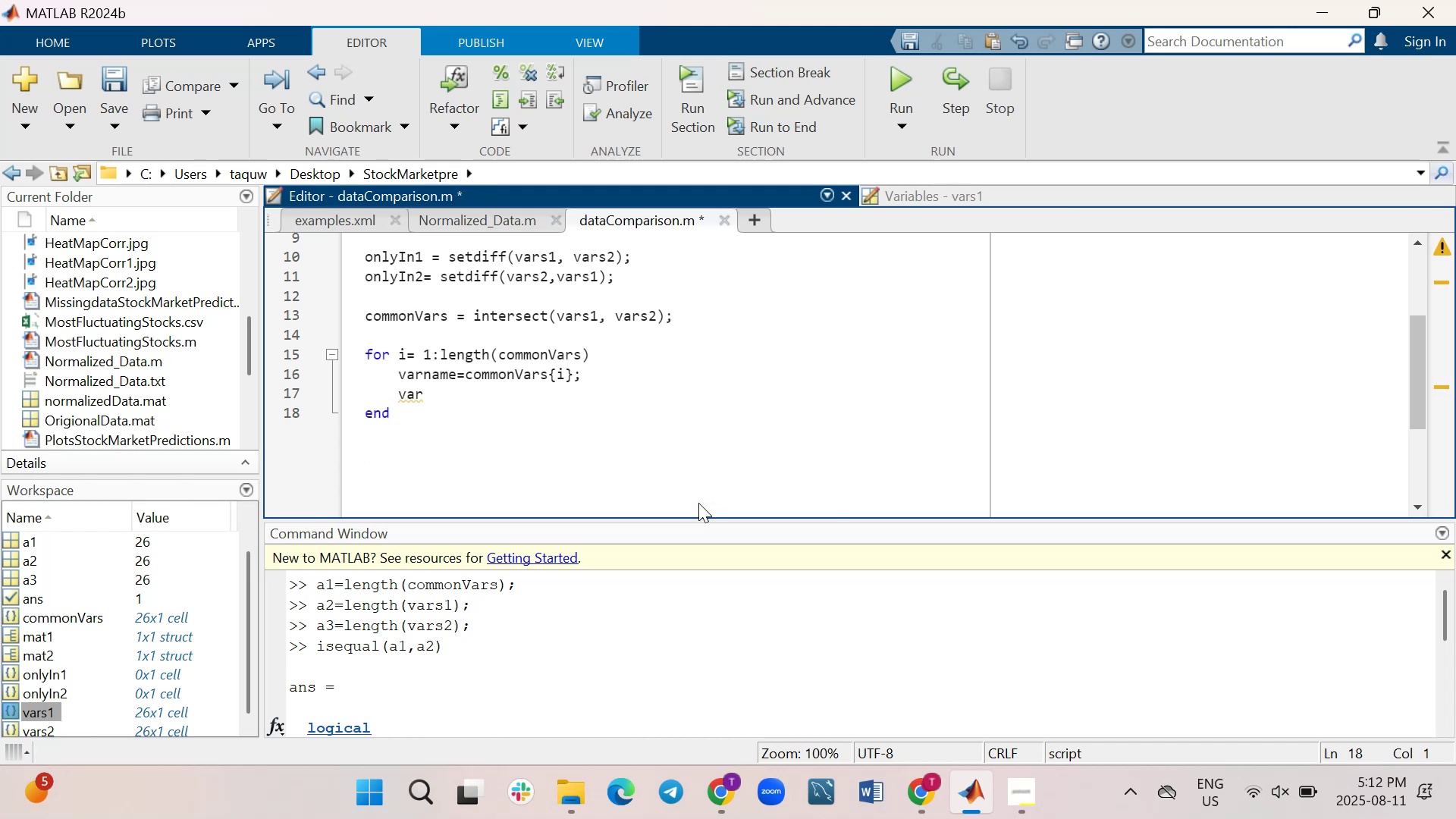 
key(ArrowLeft)
 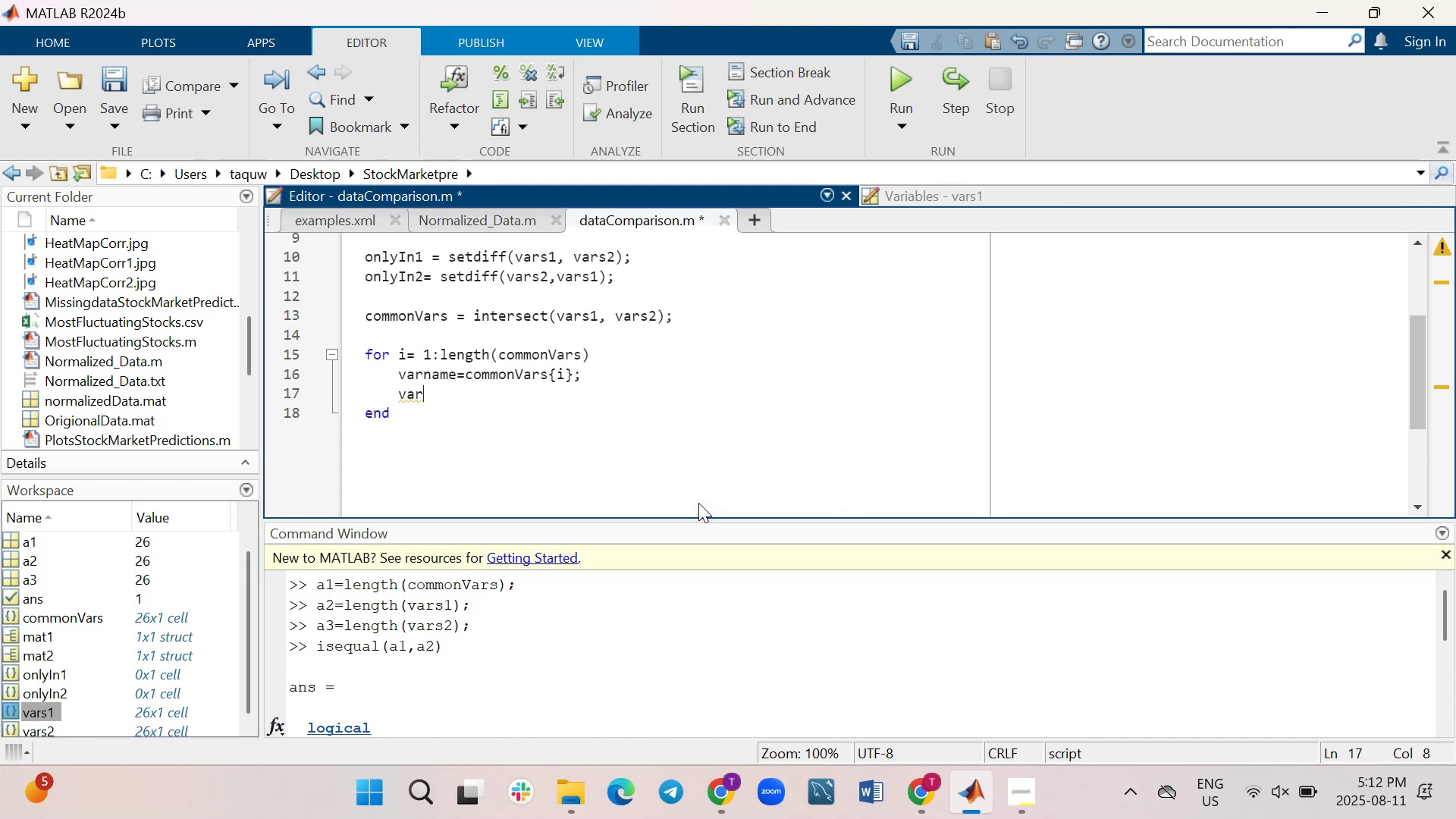 
key(1)
 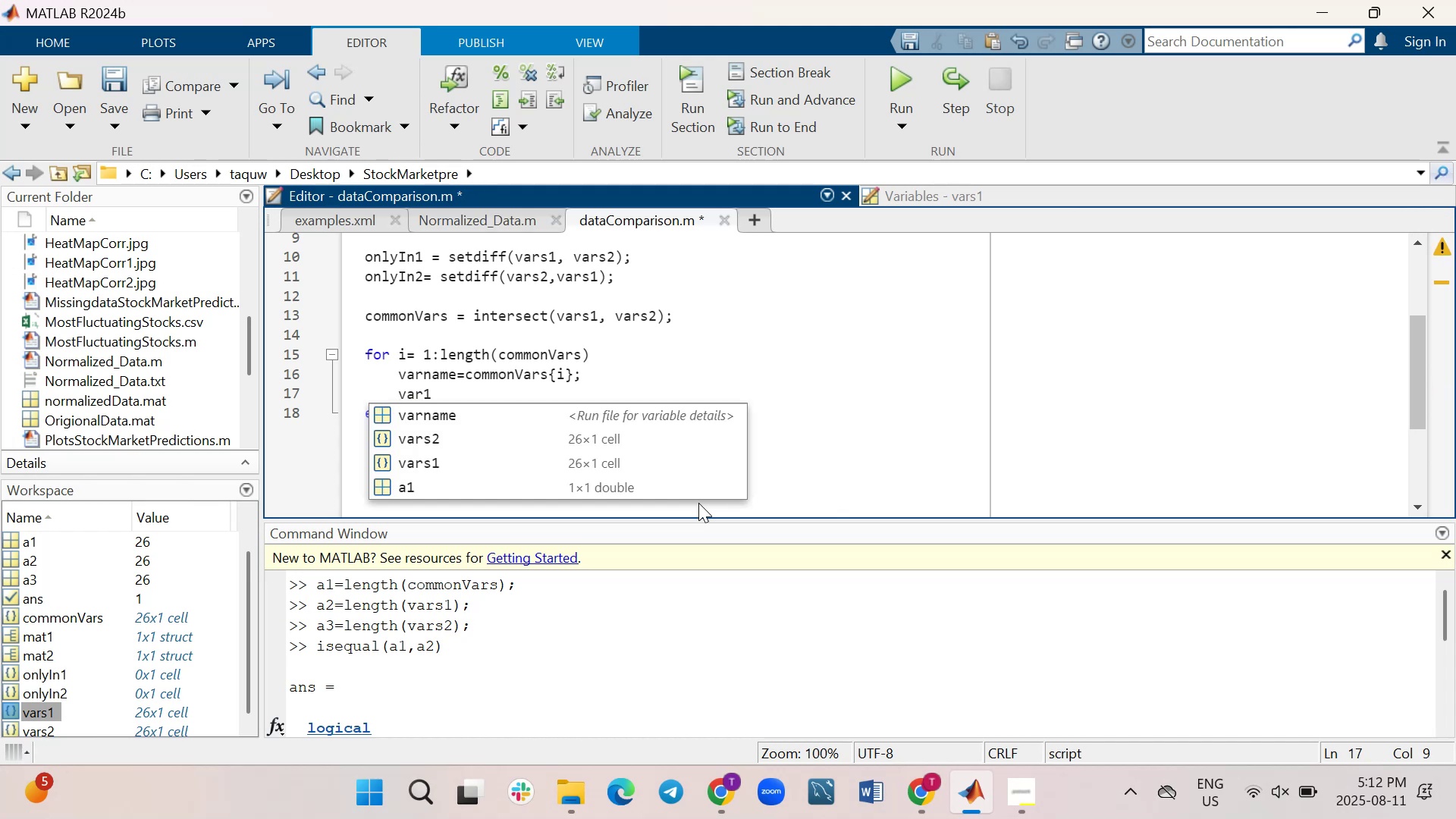 
key(Equal)
 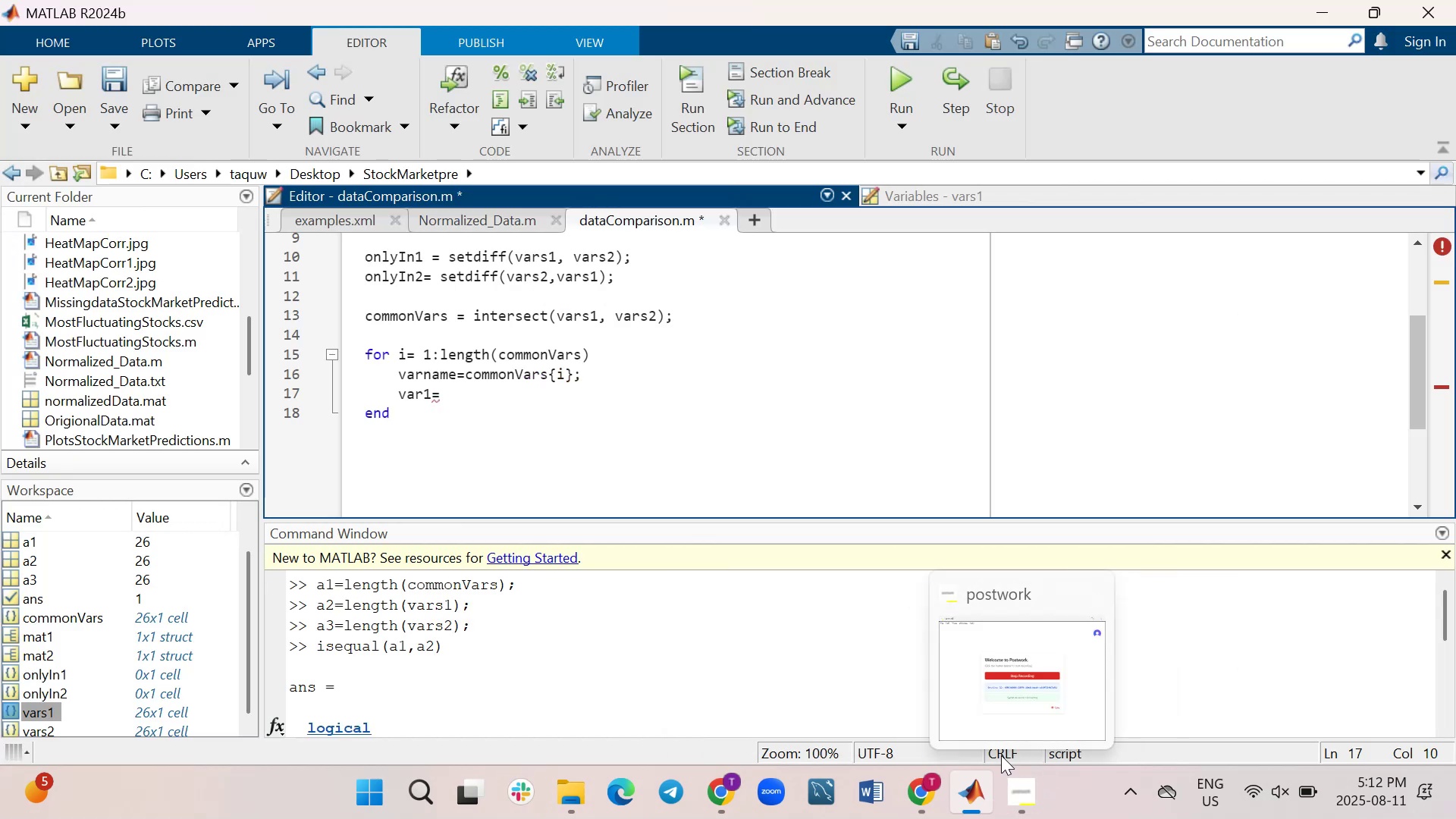 
wait(20.78)
 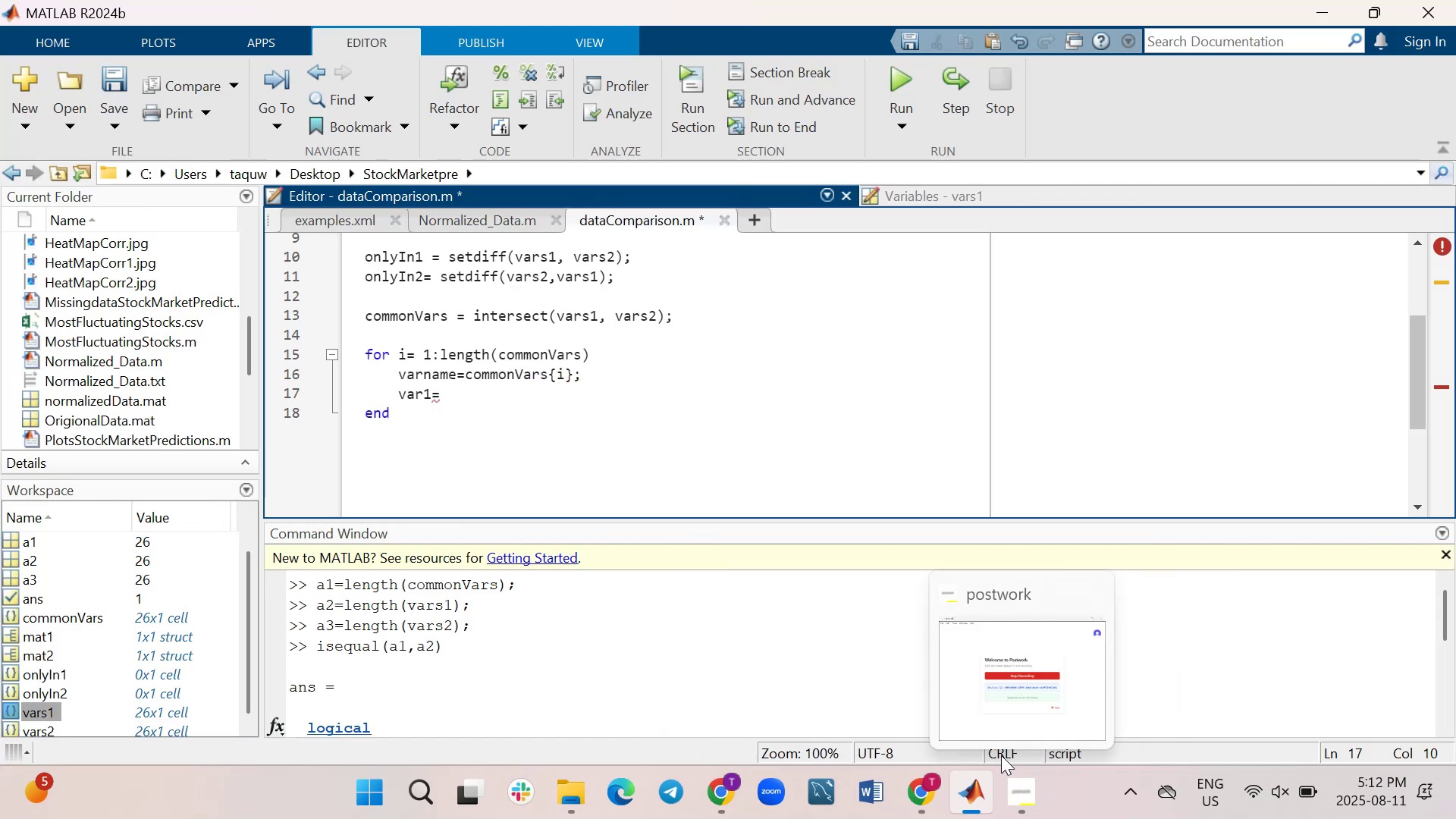 
key(Backspace)
key(Backspace)
key(Backspace)
type(l1=)
 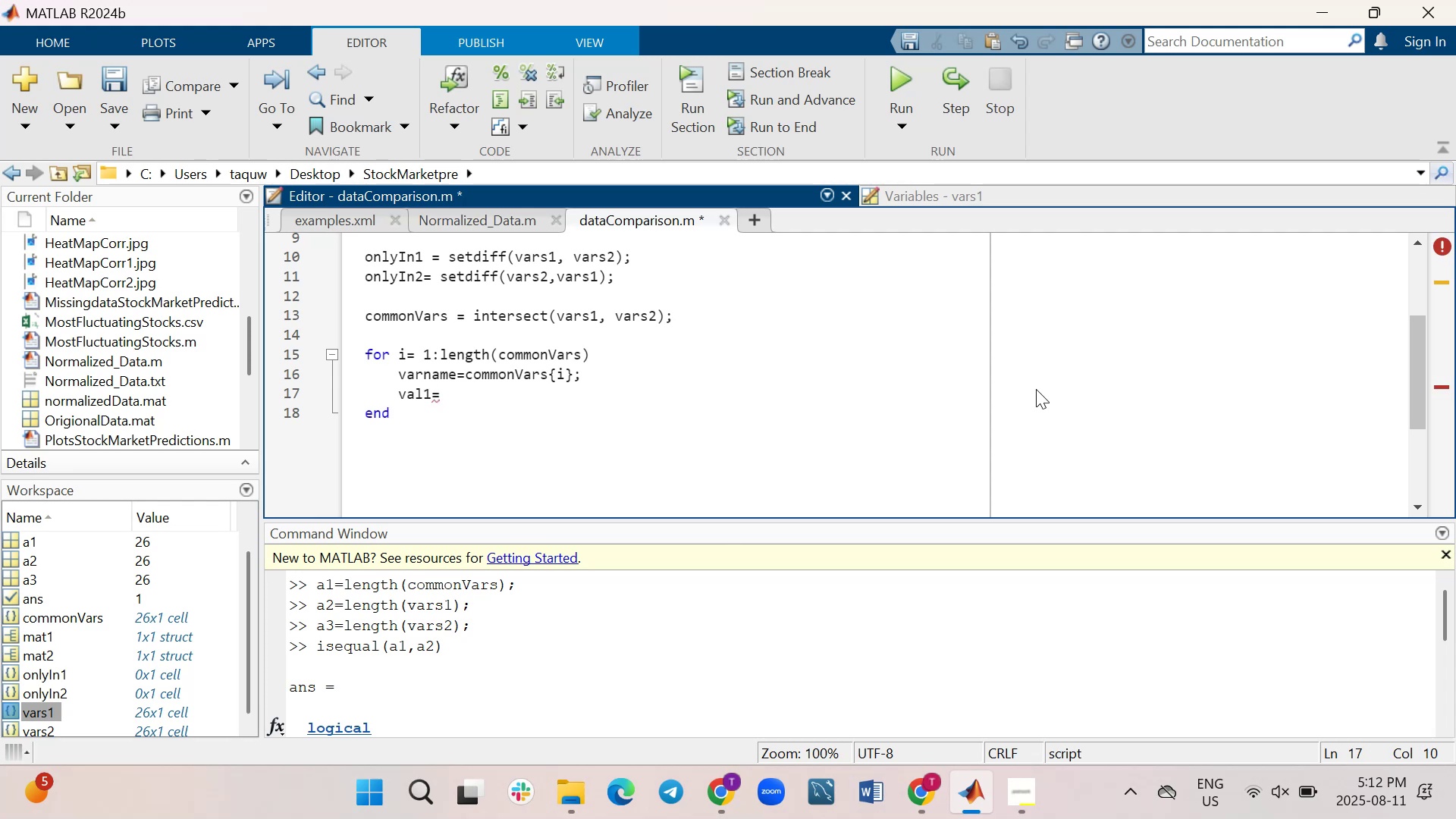 
scroll: coordinate [952, 362], scroll_direction: up, amount: 5.0
 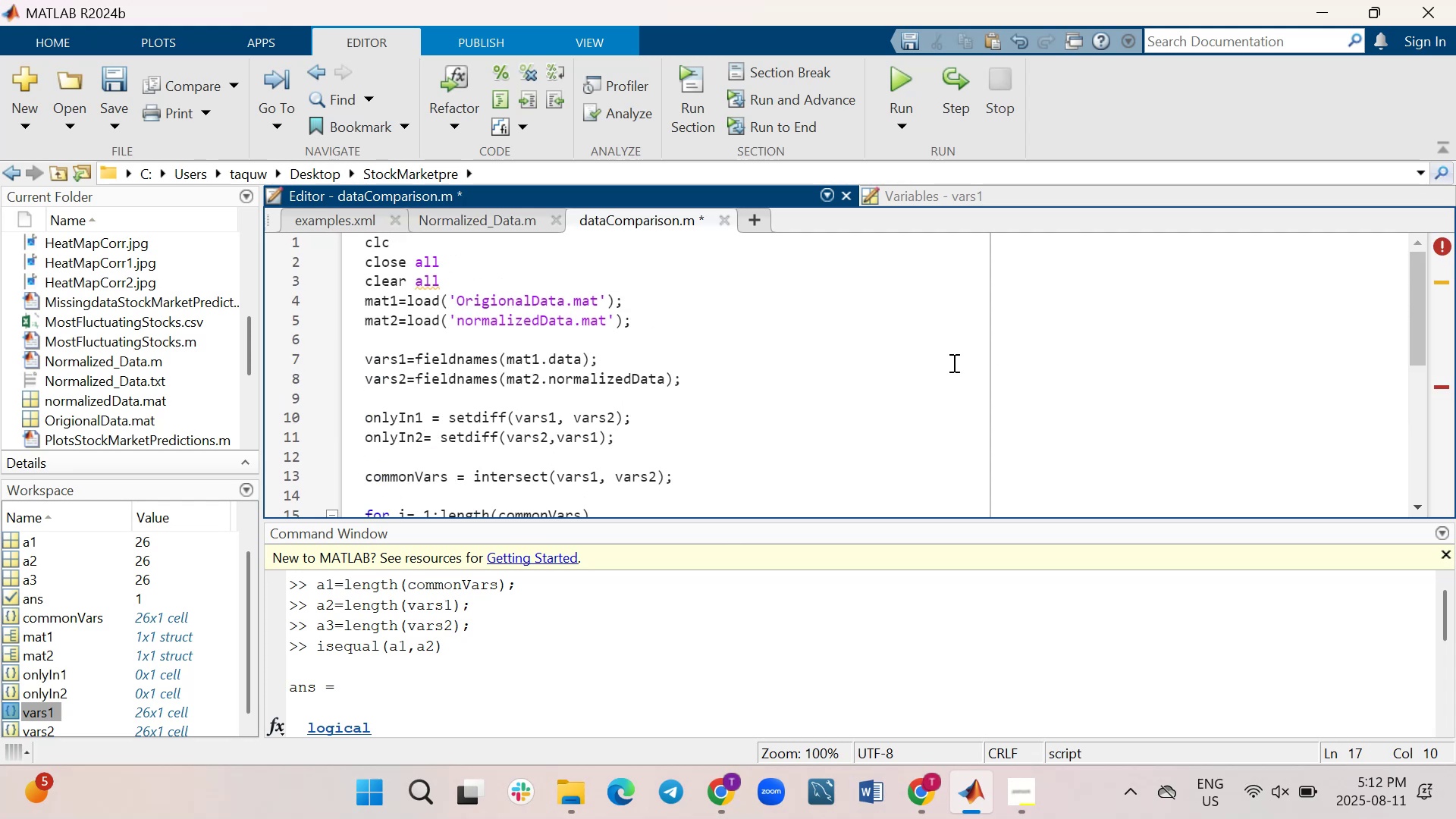 
scroll: coordinate [952, 362], scroll_direction: down, amount: 2.0
 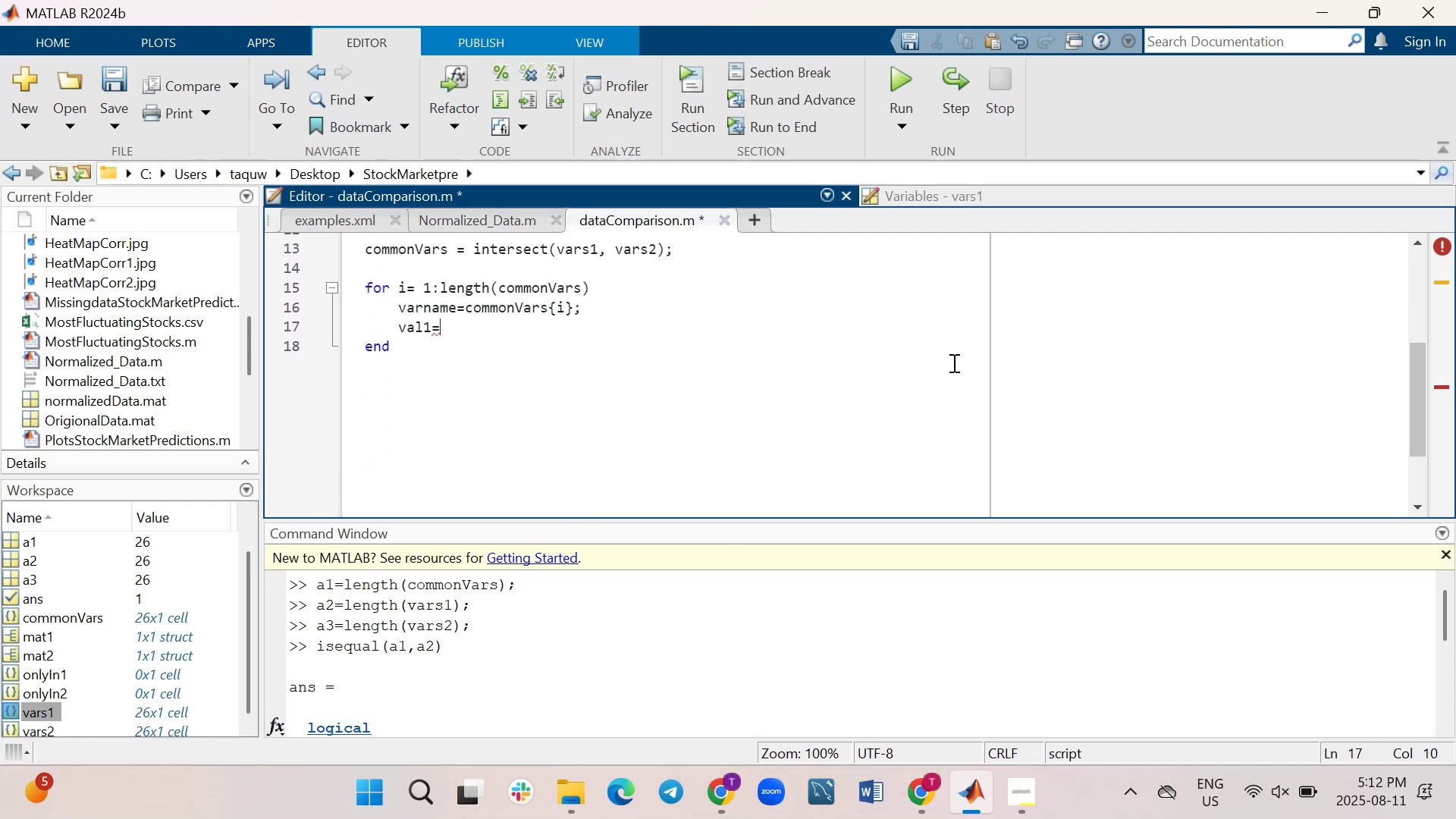 
scroll: coordinate [952, 362], scroll_direction: up, amount: 1.0
 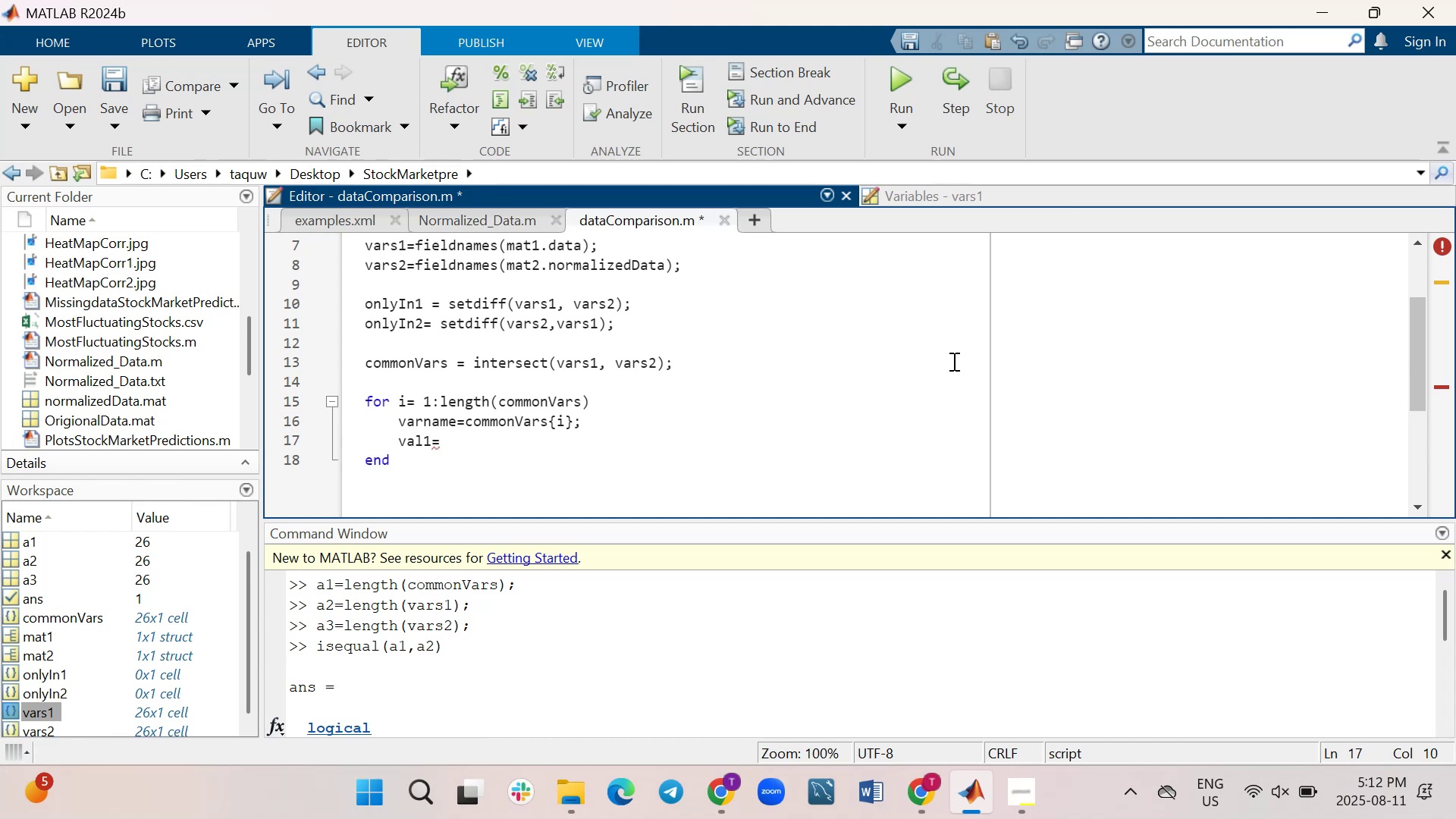 
type(mat1.varname)
 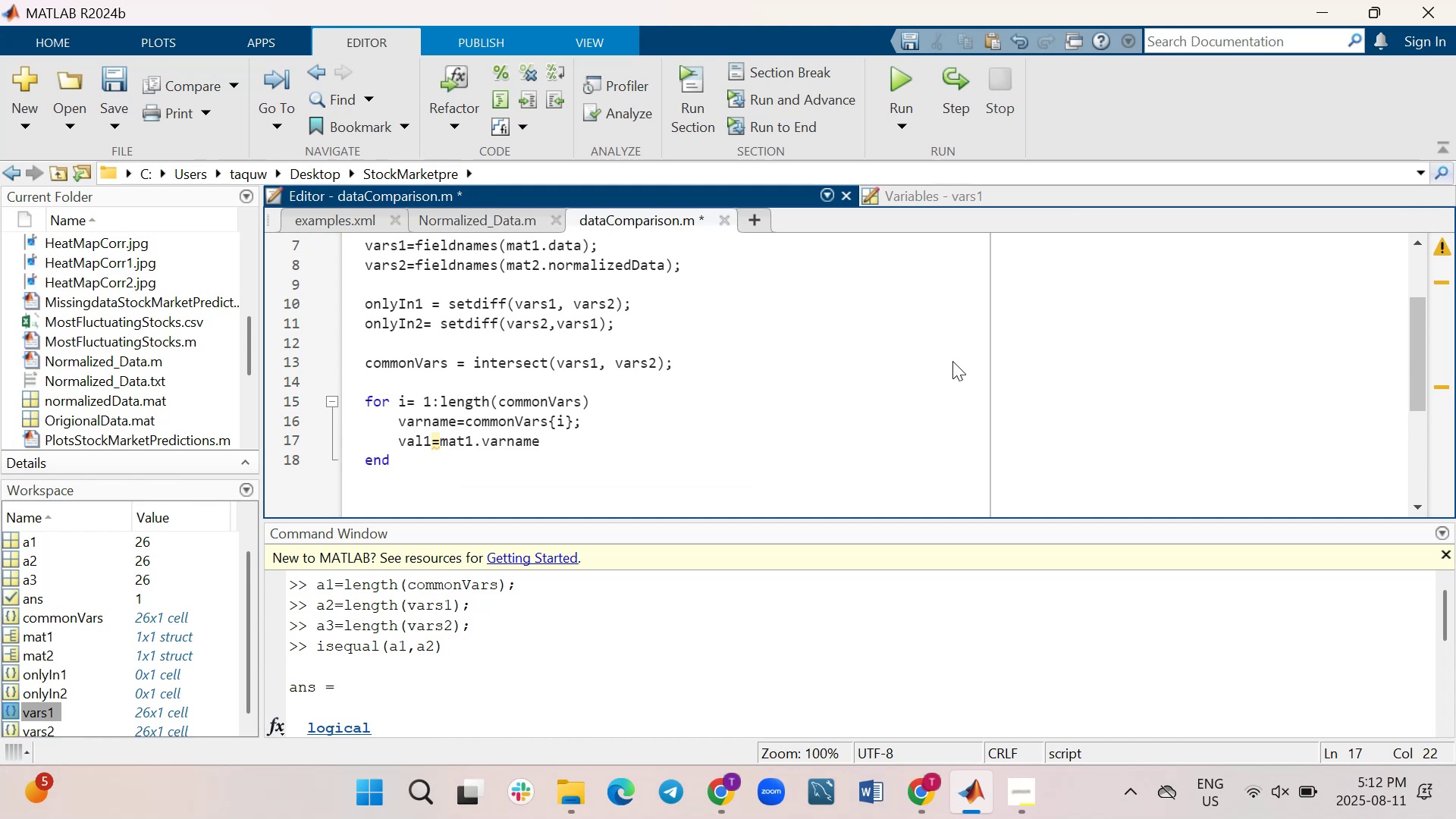 
key(Shift+Enter)
 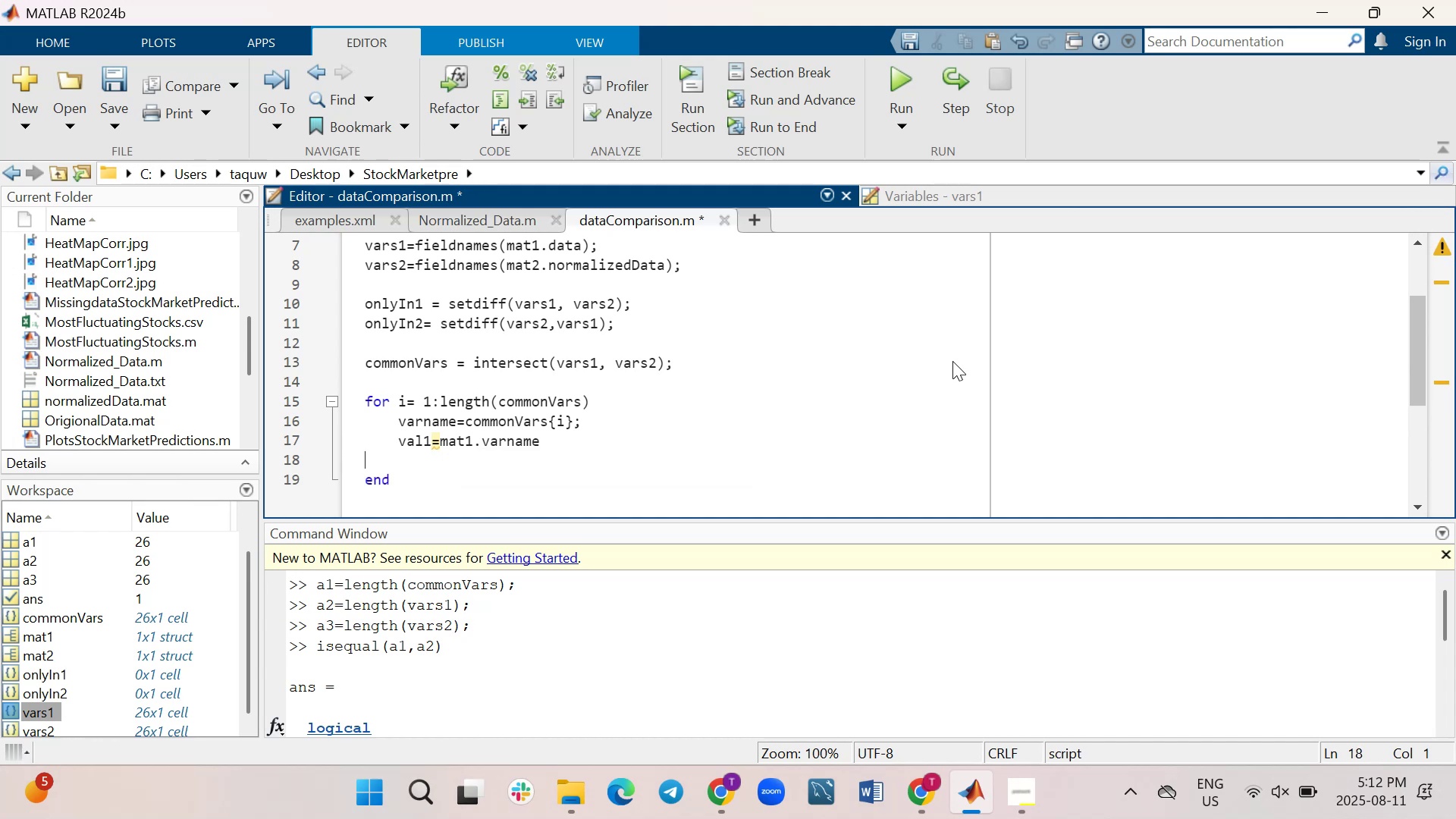 
key(Tab)
type(val2=mat2.)
 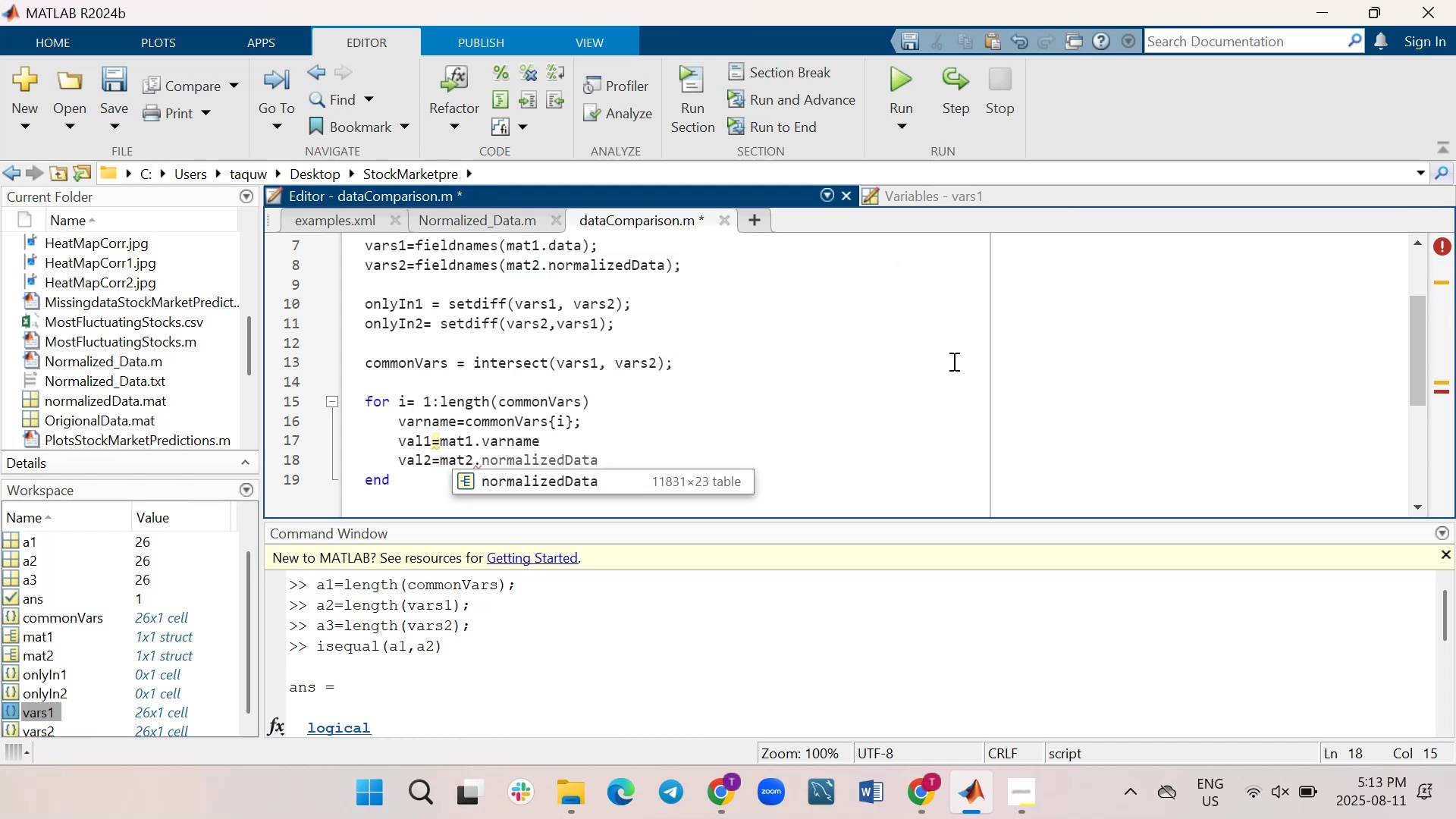 
type(varname)
 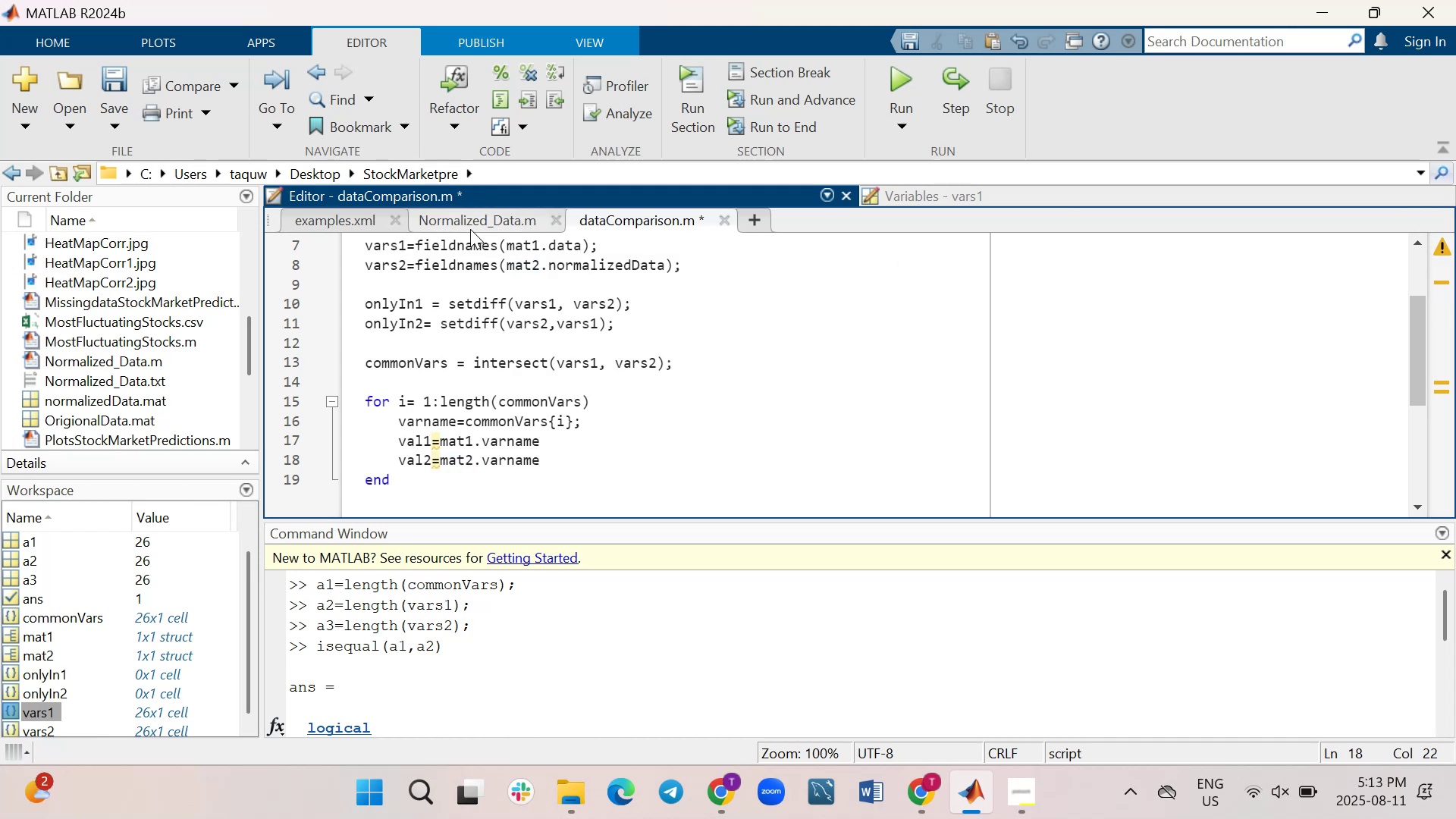 
mouse_move([878, 85])
 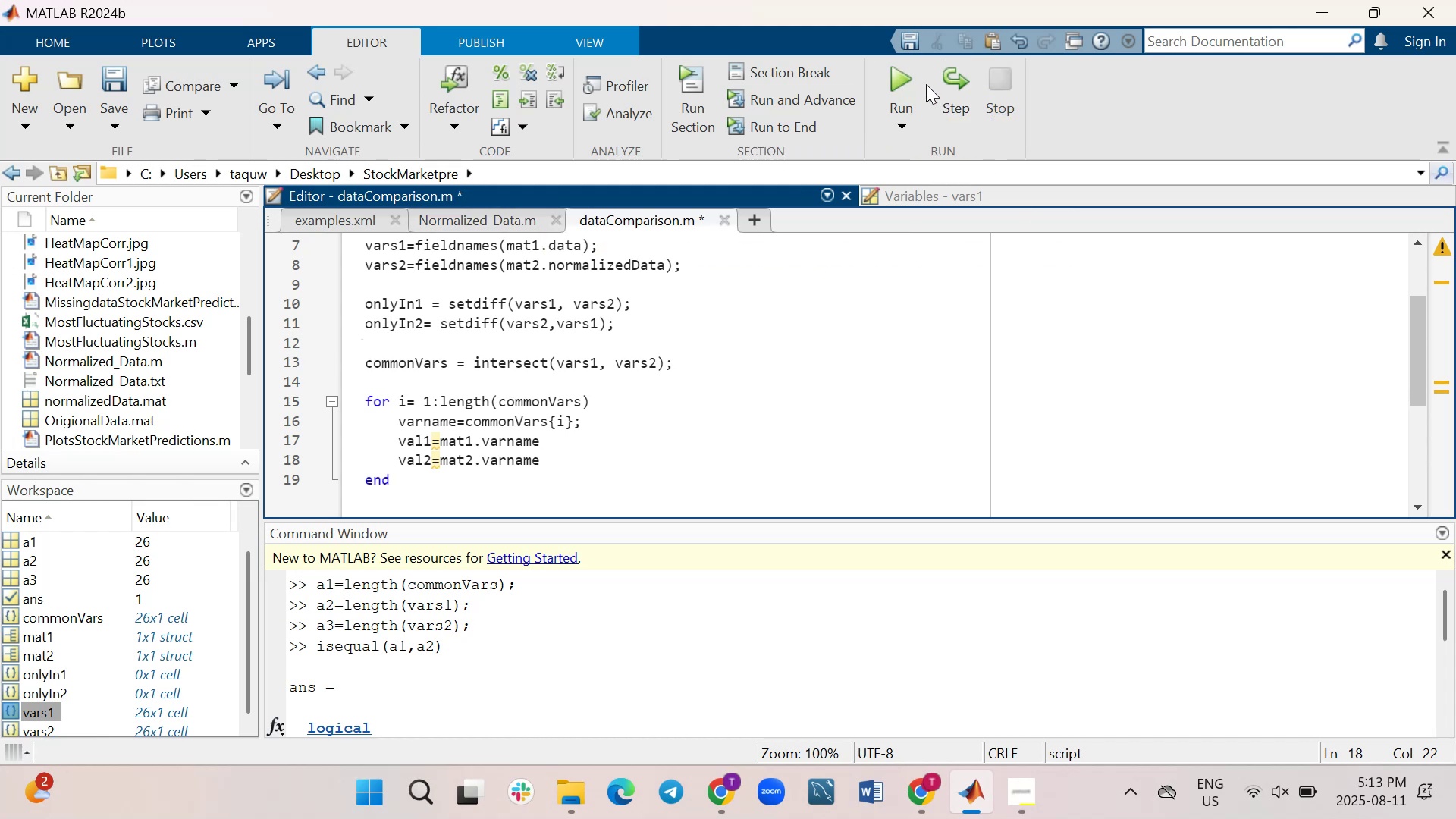 
left_click([897, 81])
 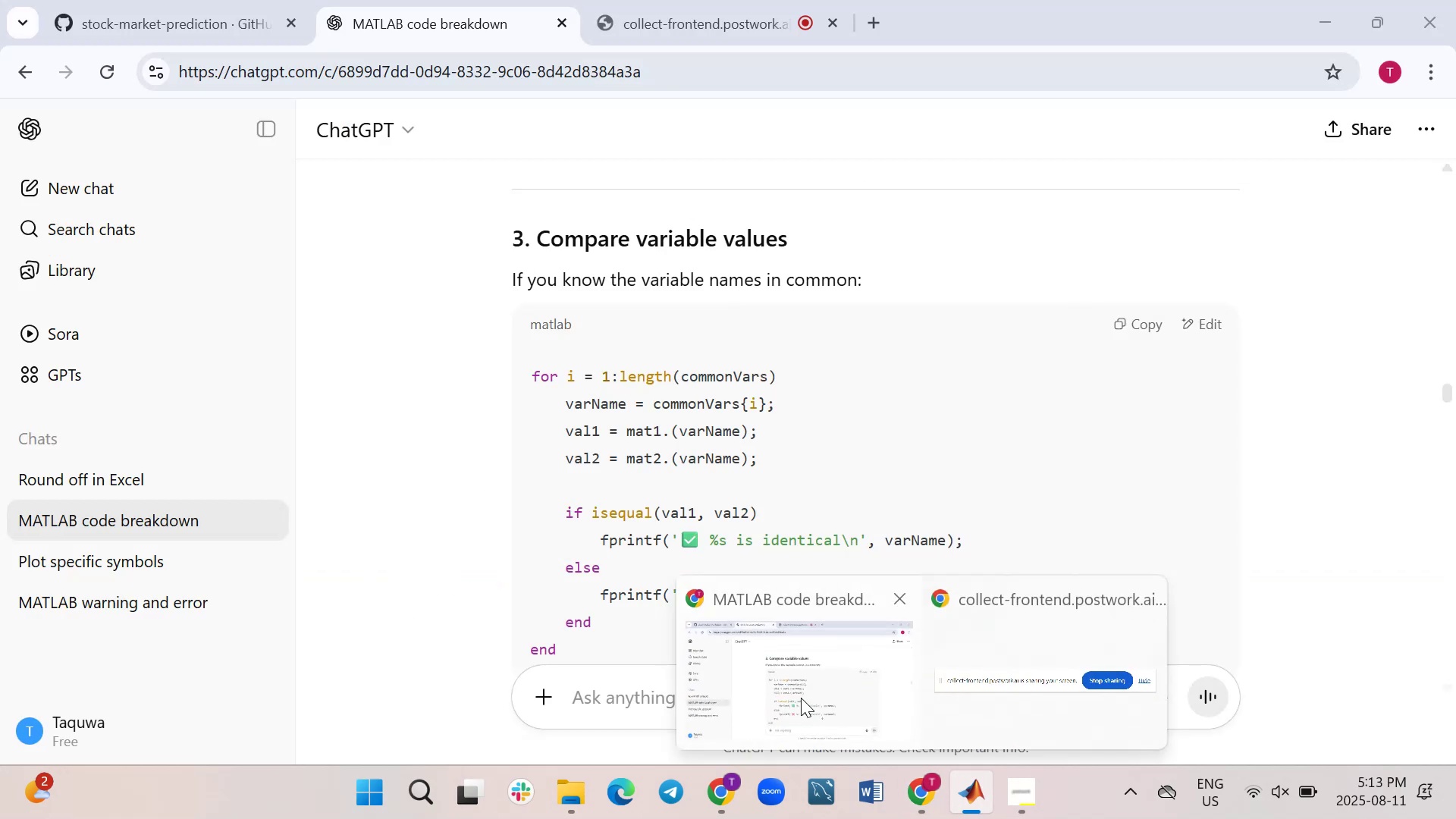 
wait(19.64)
 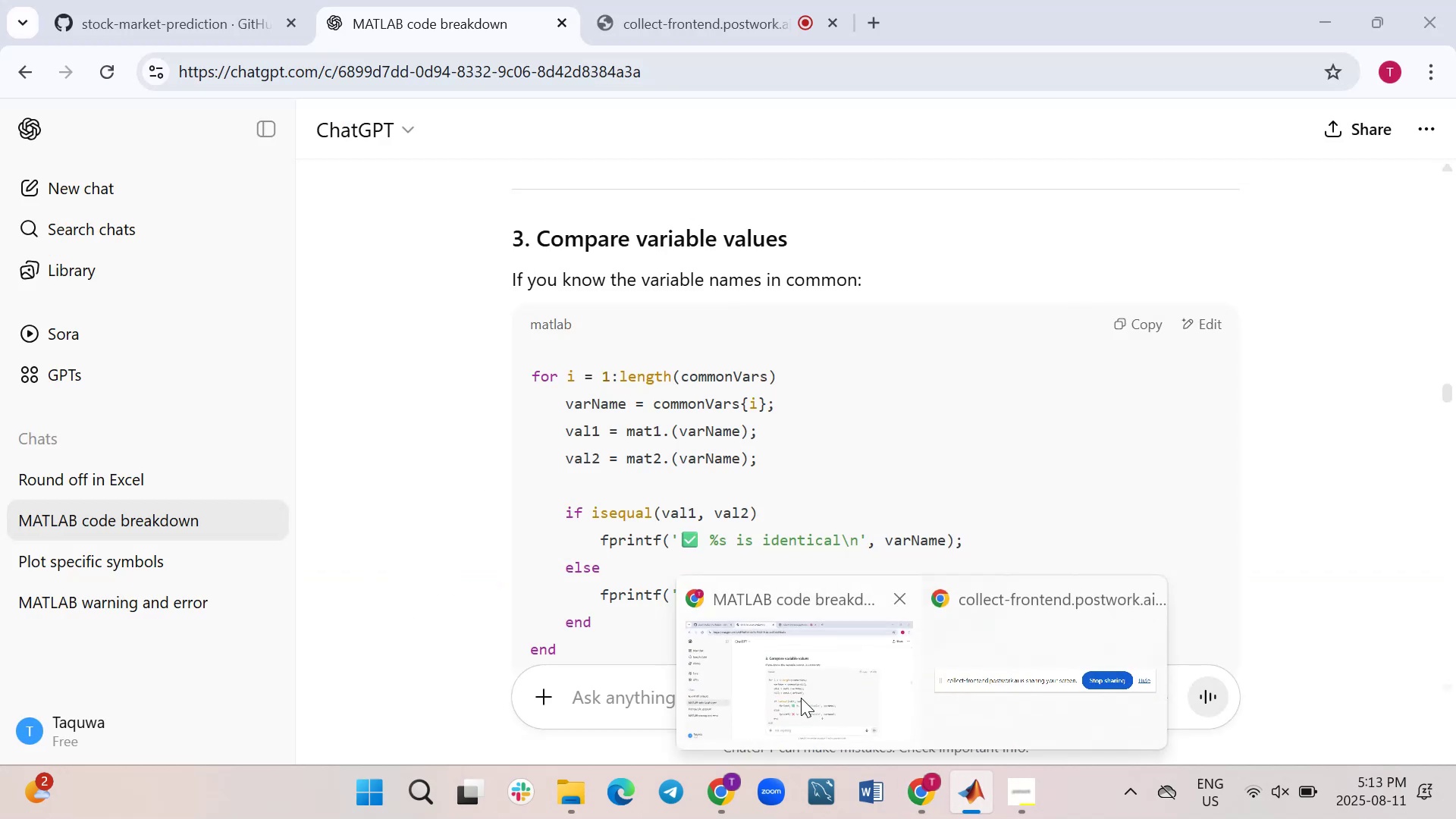 
left_click_drag(start_coordinate=[482, 439], to_coordinate=[486, 441])
 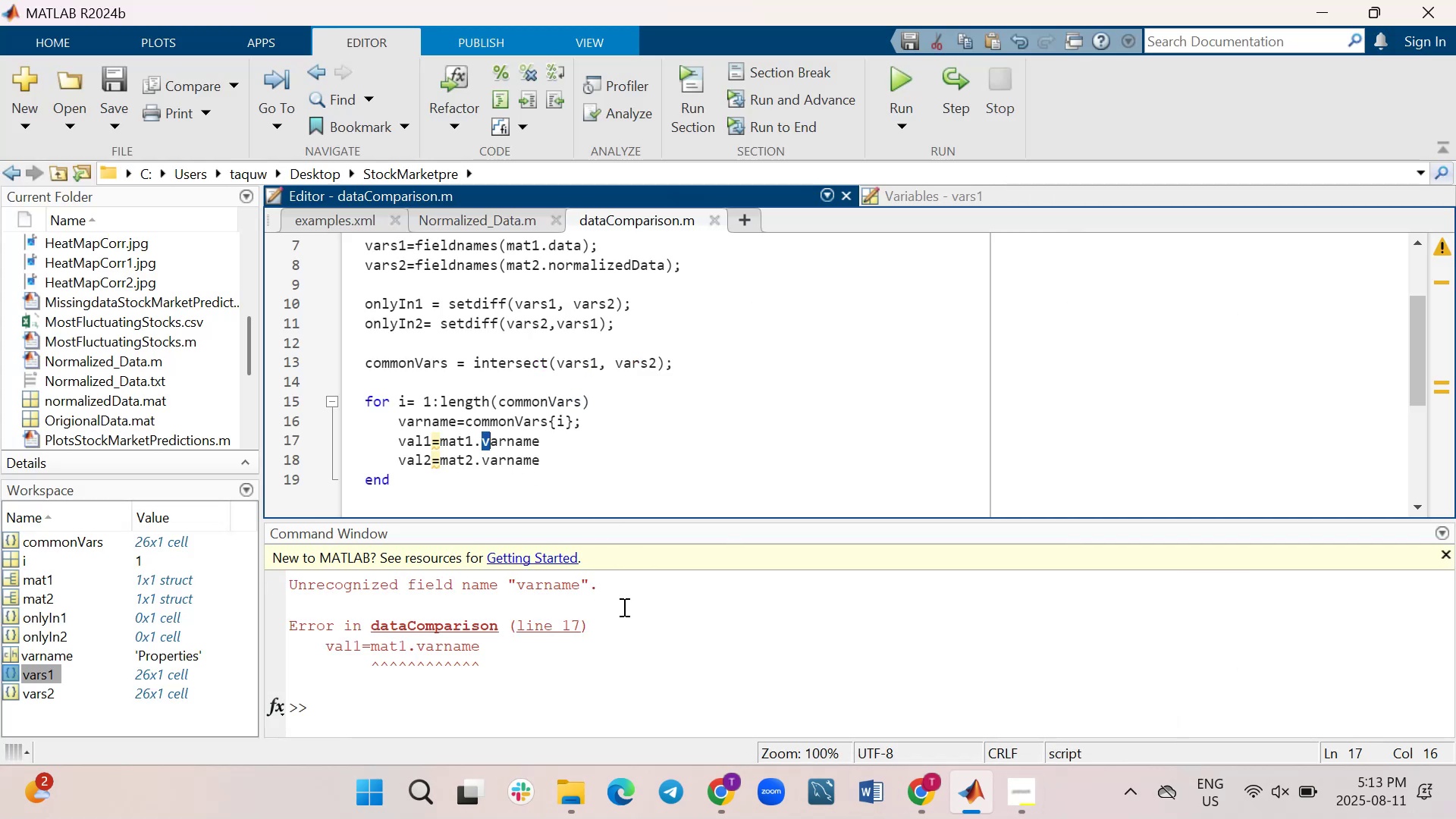 
key(ArrowLeft)
 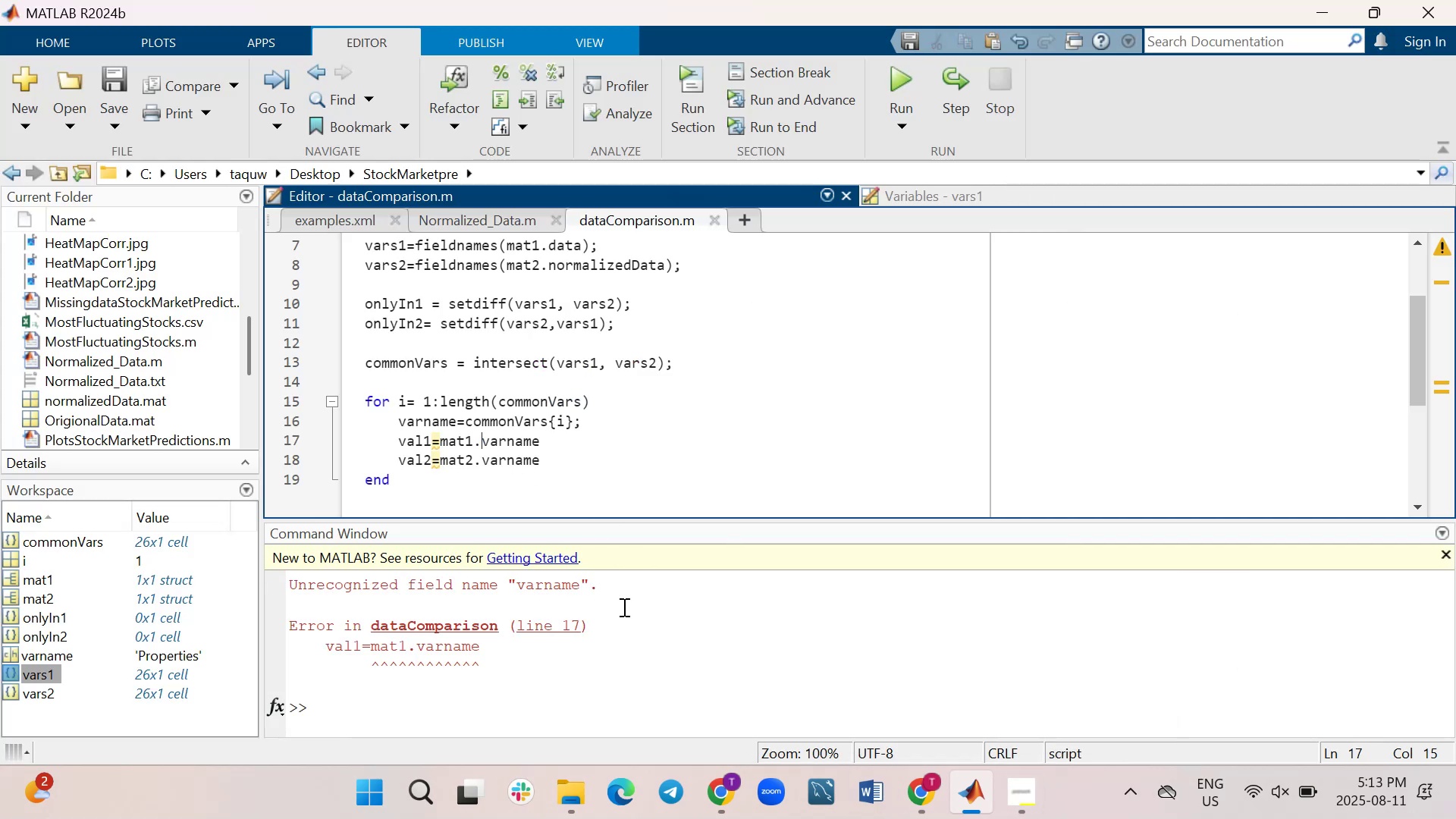 
key(Shift+9)
 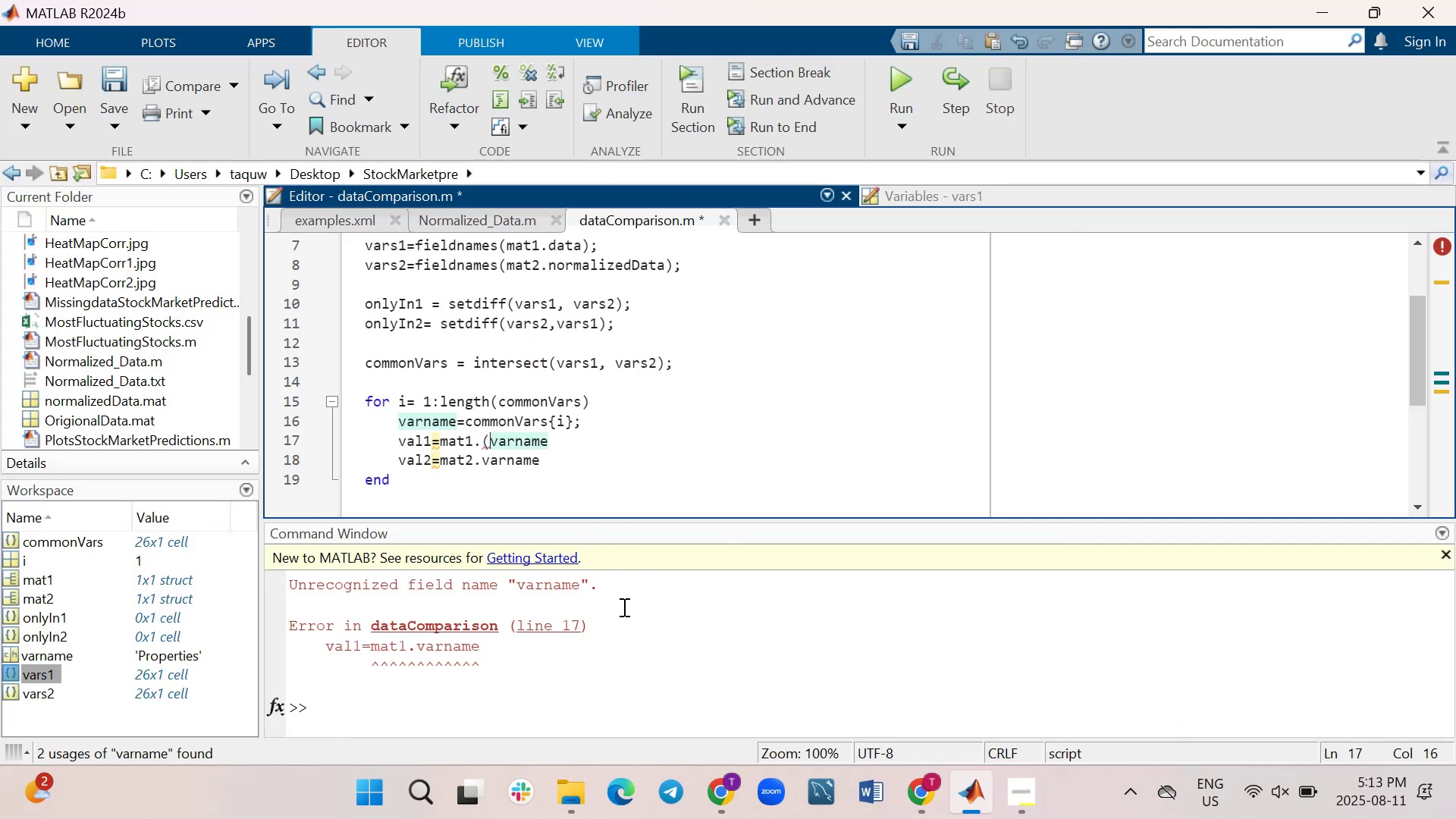 
key(ArrowRight)
 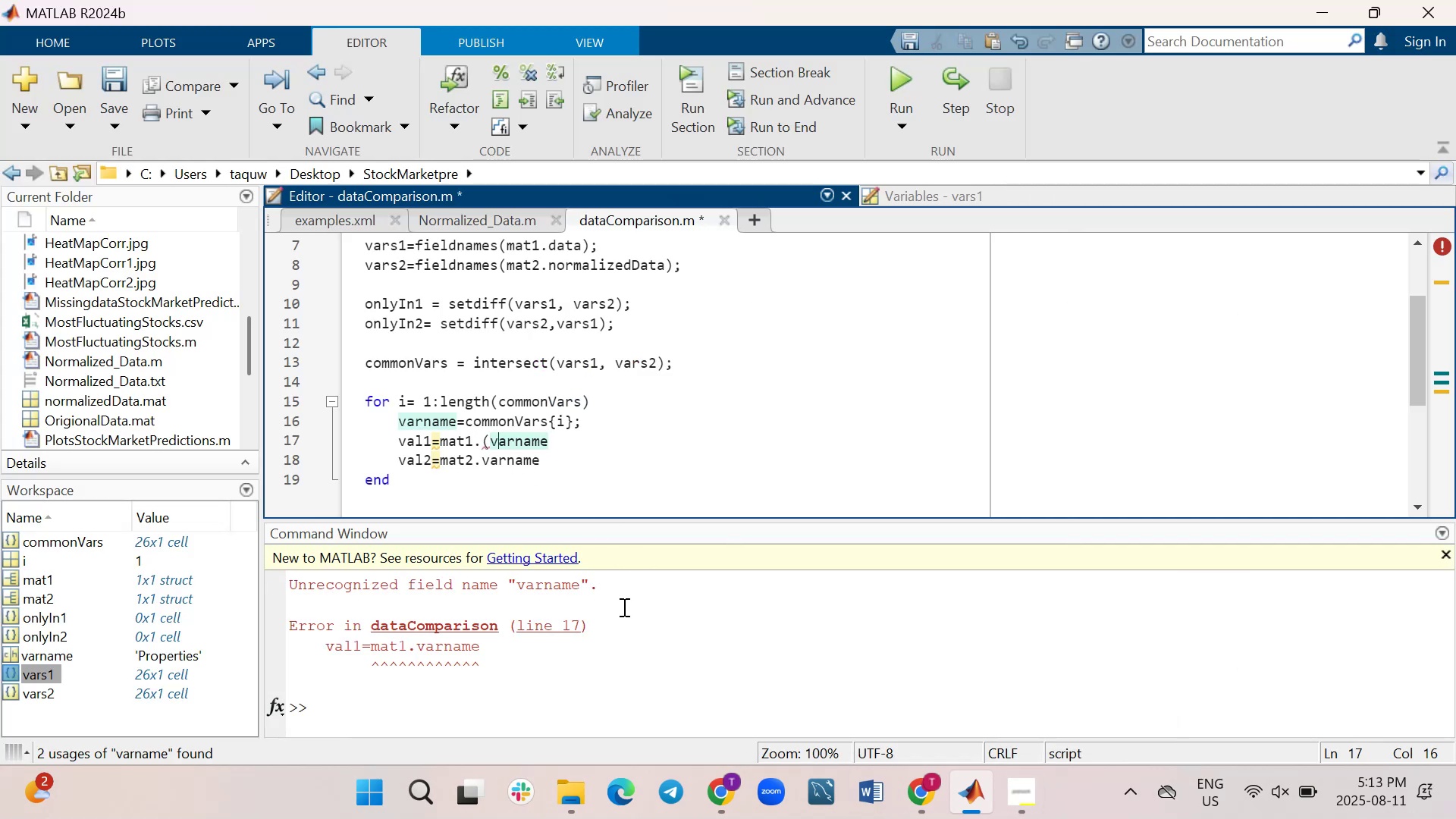 
key(ArrowRight)
 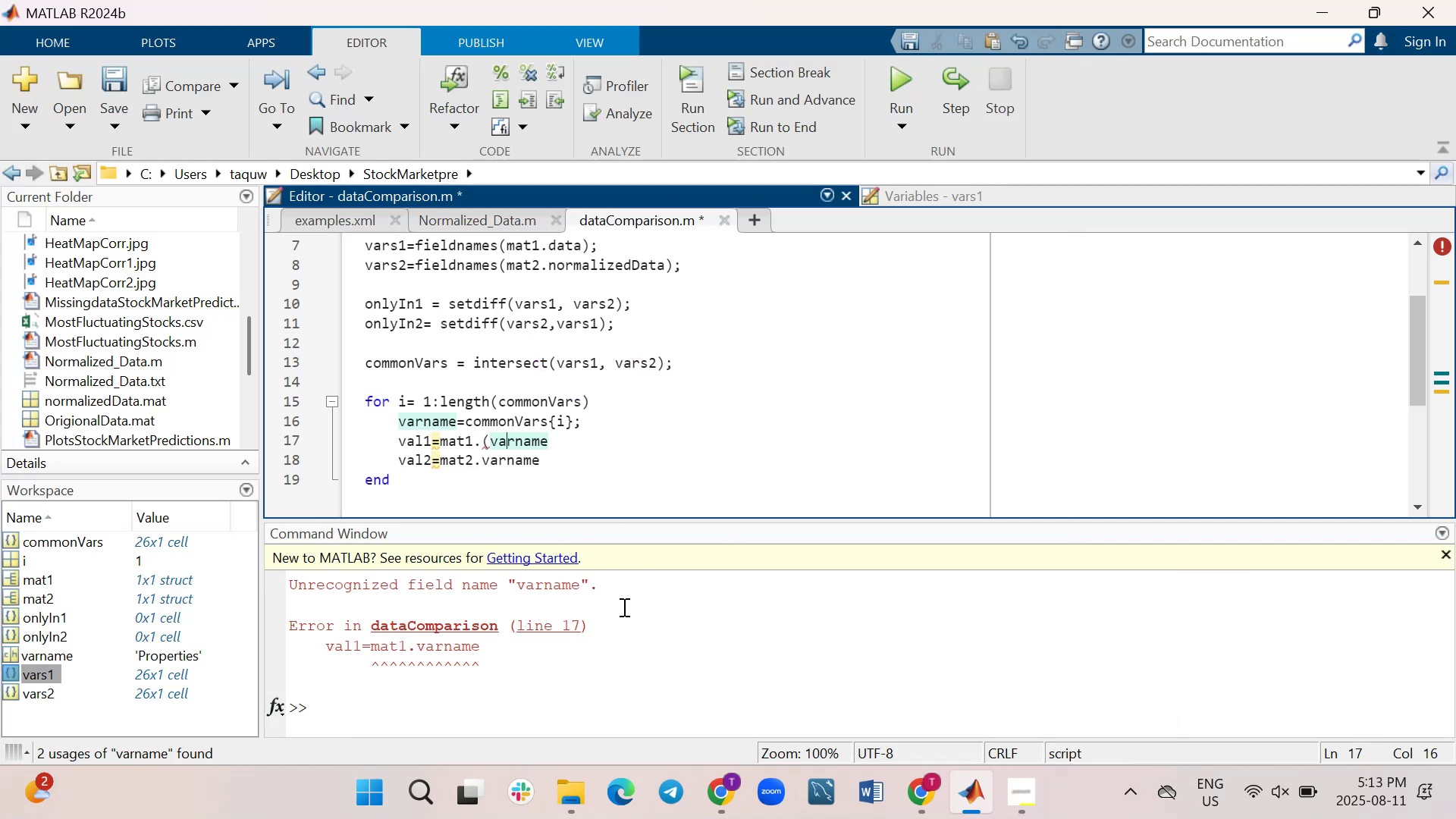 
key(ArrowRight)
 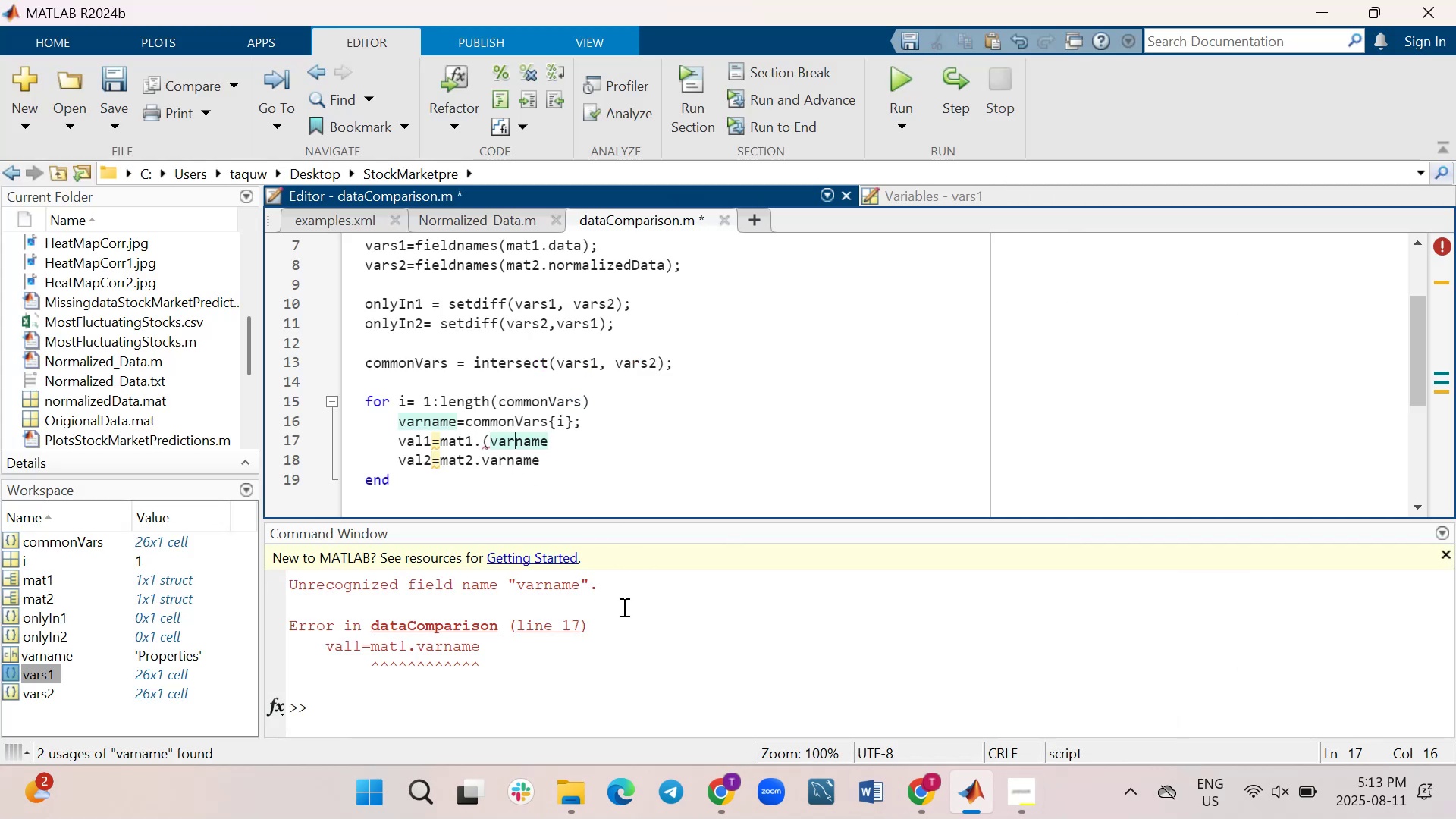 
key(ArrowRight)
 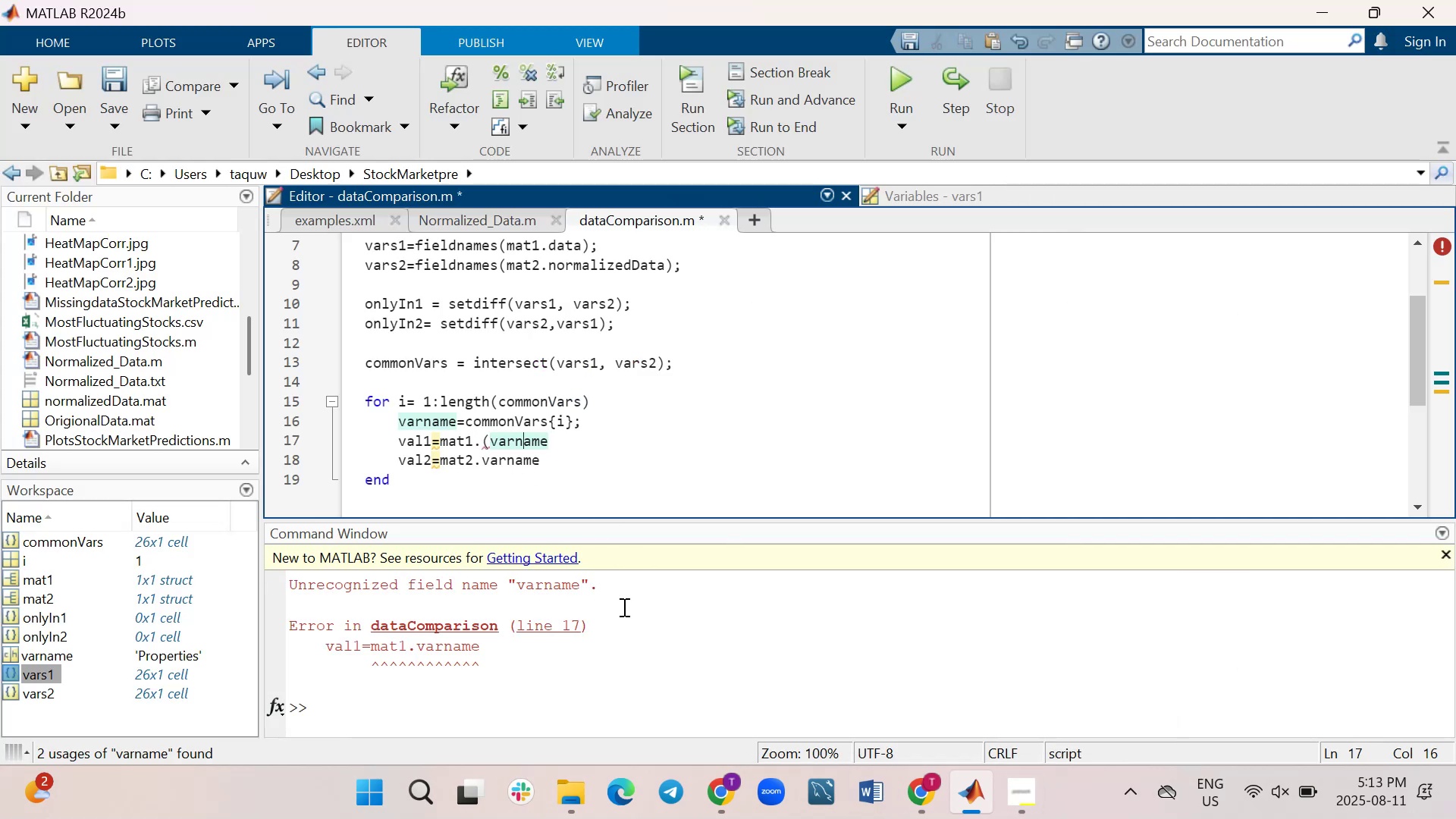 
key(ArrowRight)
 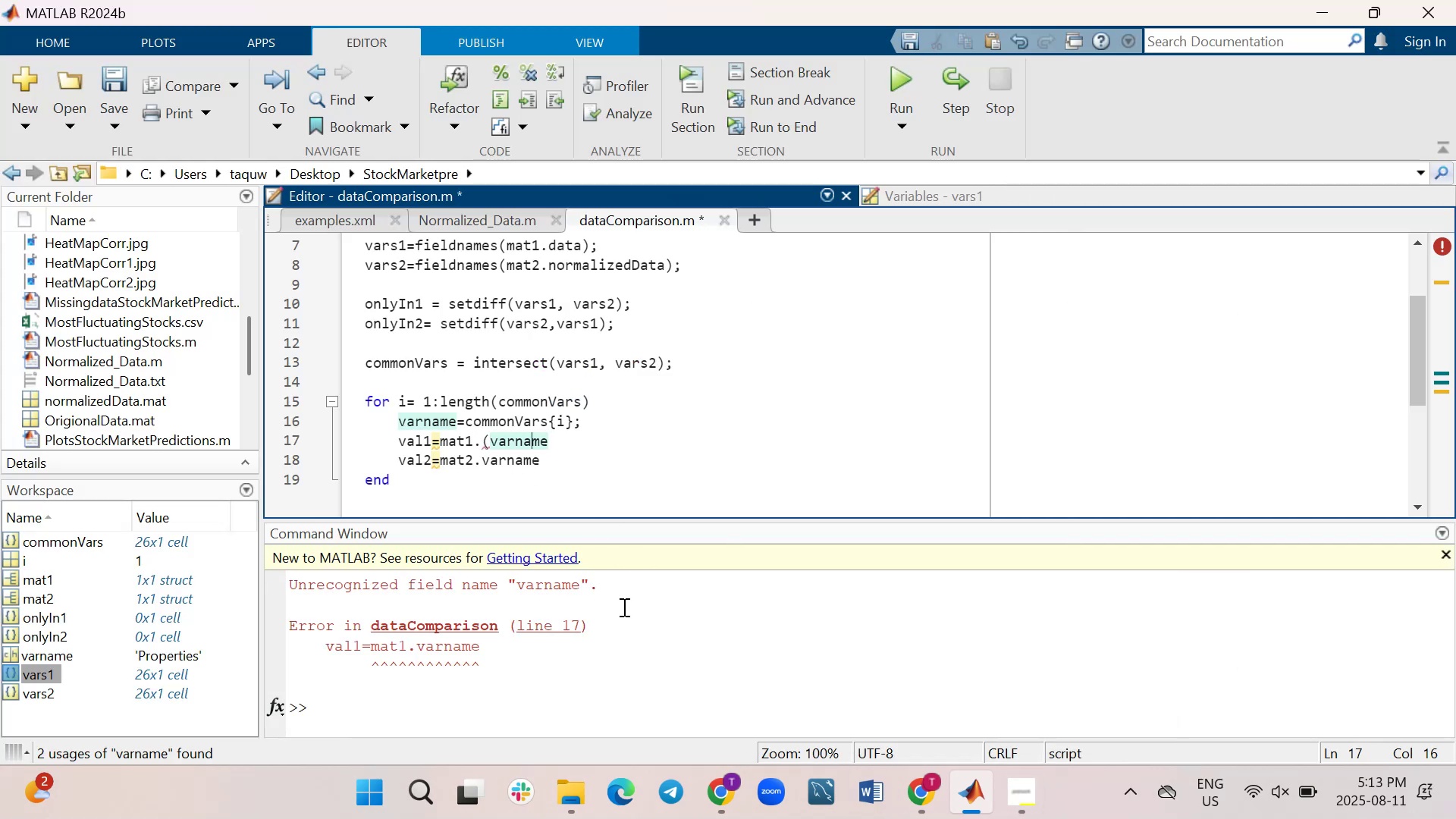 
key(ArrowRight)
 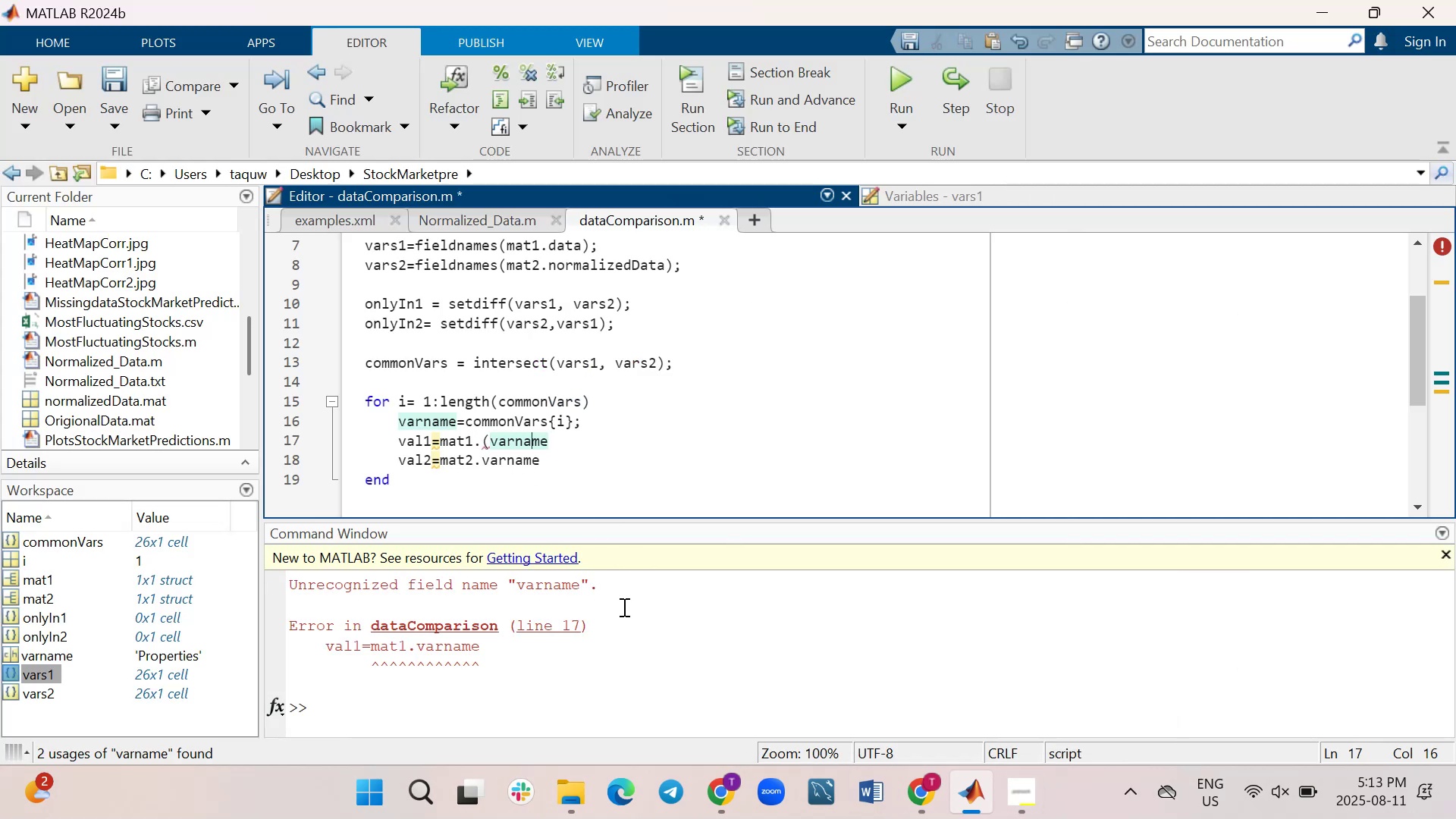 
key(ArrowRight)
 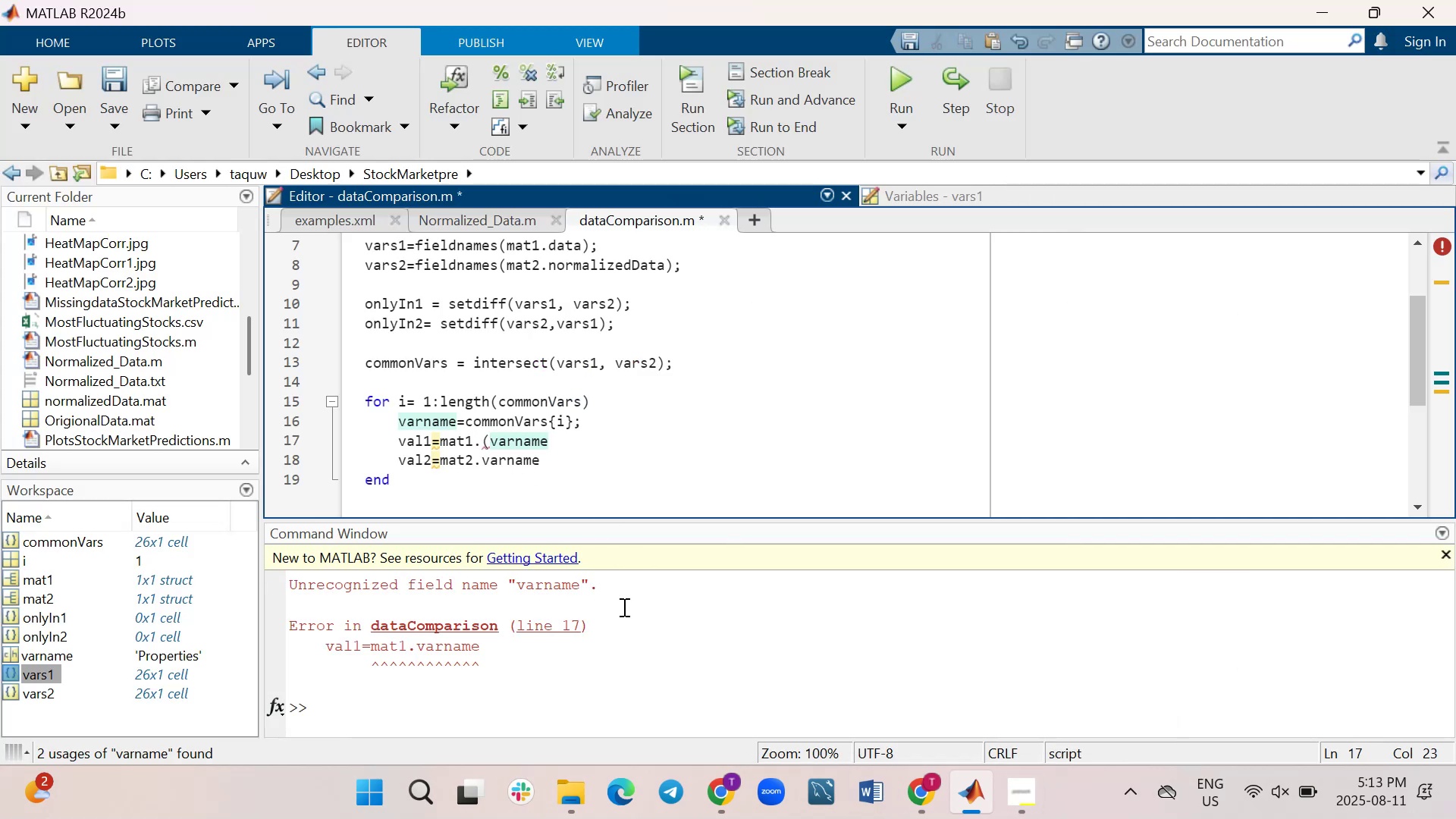 
key(Shift+0)
 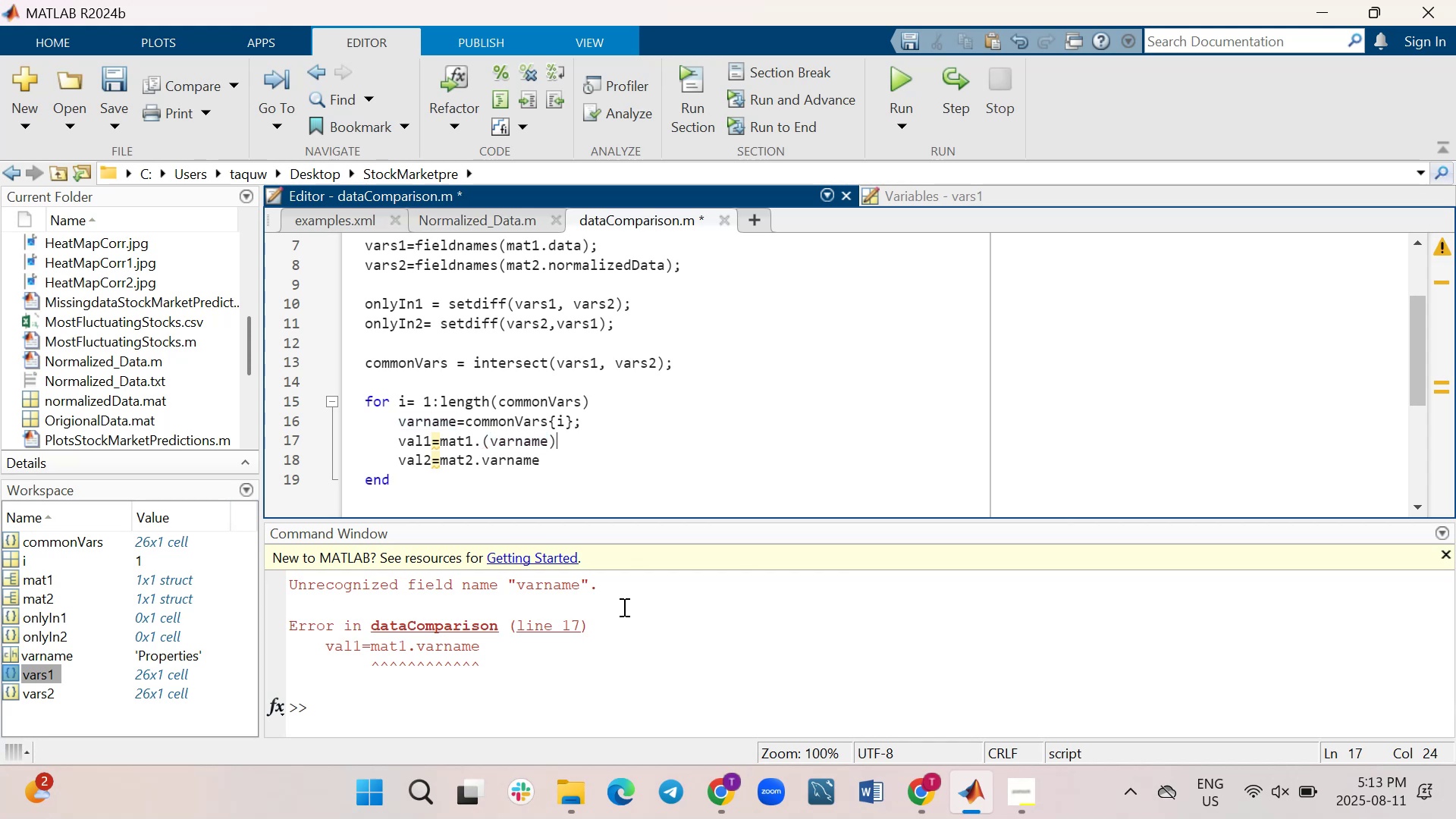 
key(ArrowDown)
 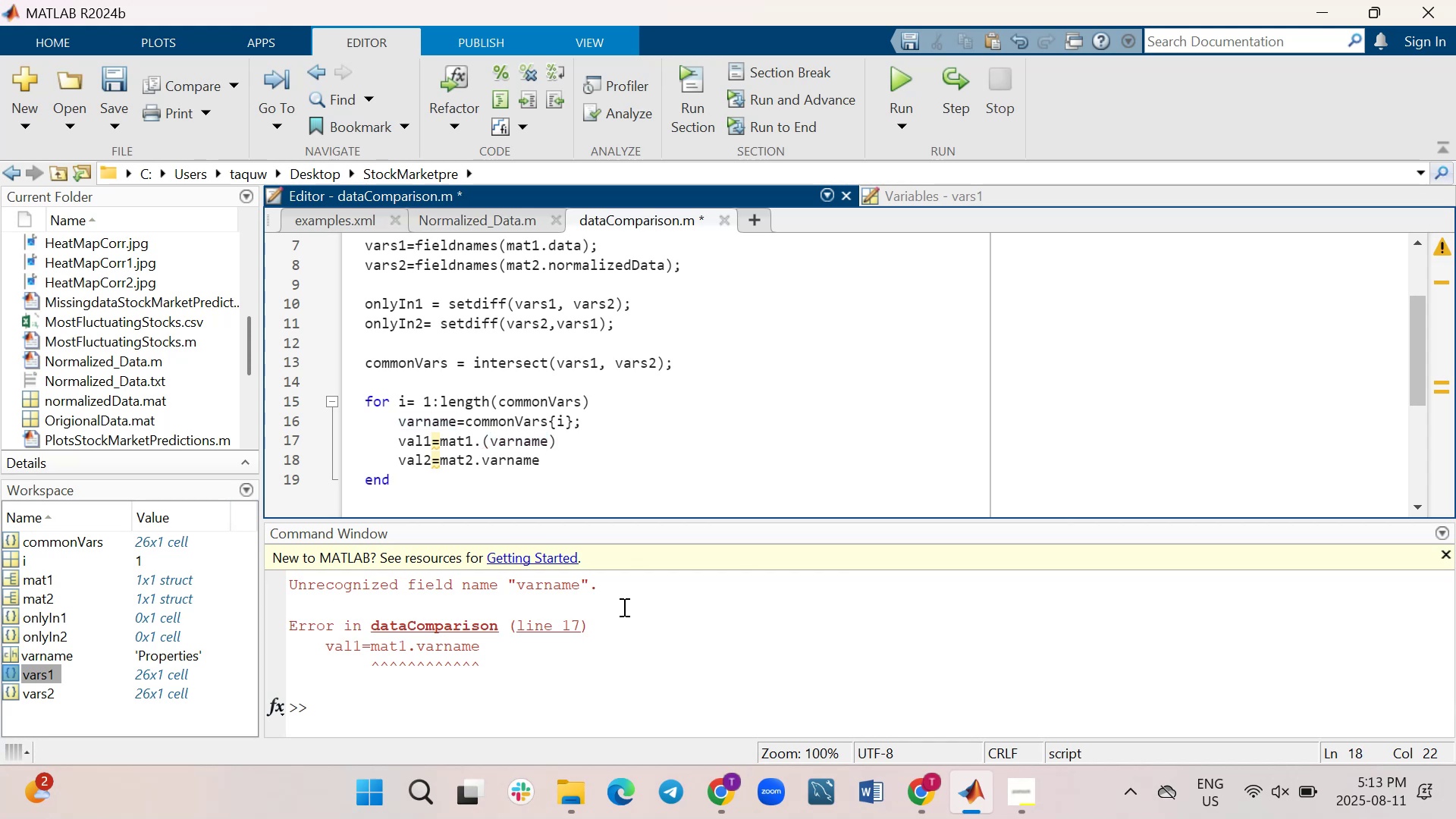 
key(Shift+0)
 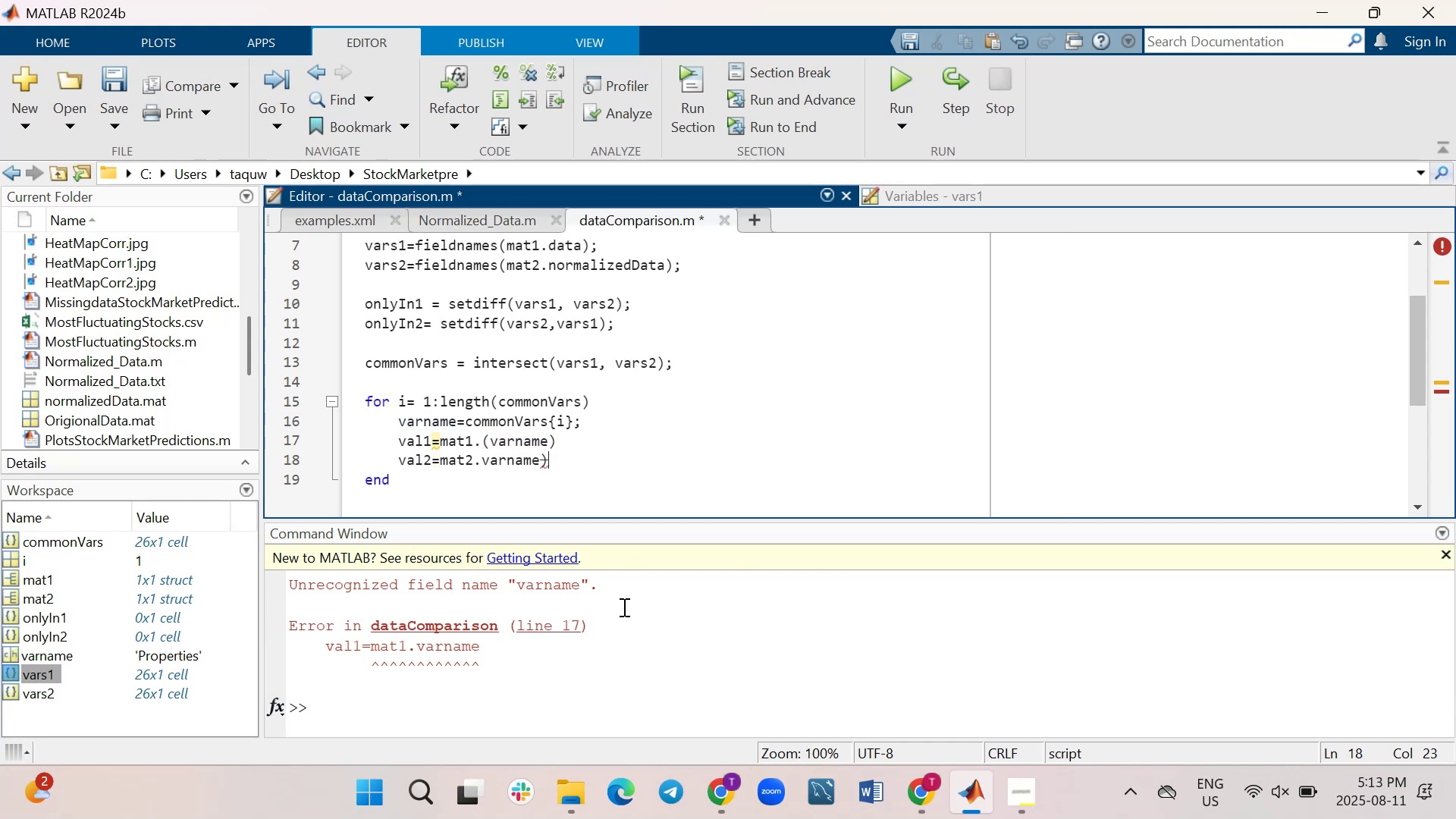 
key(ArrowLeft)
 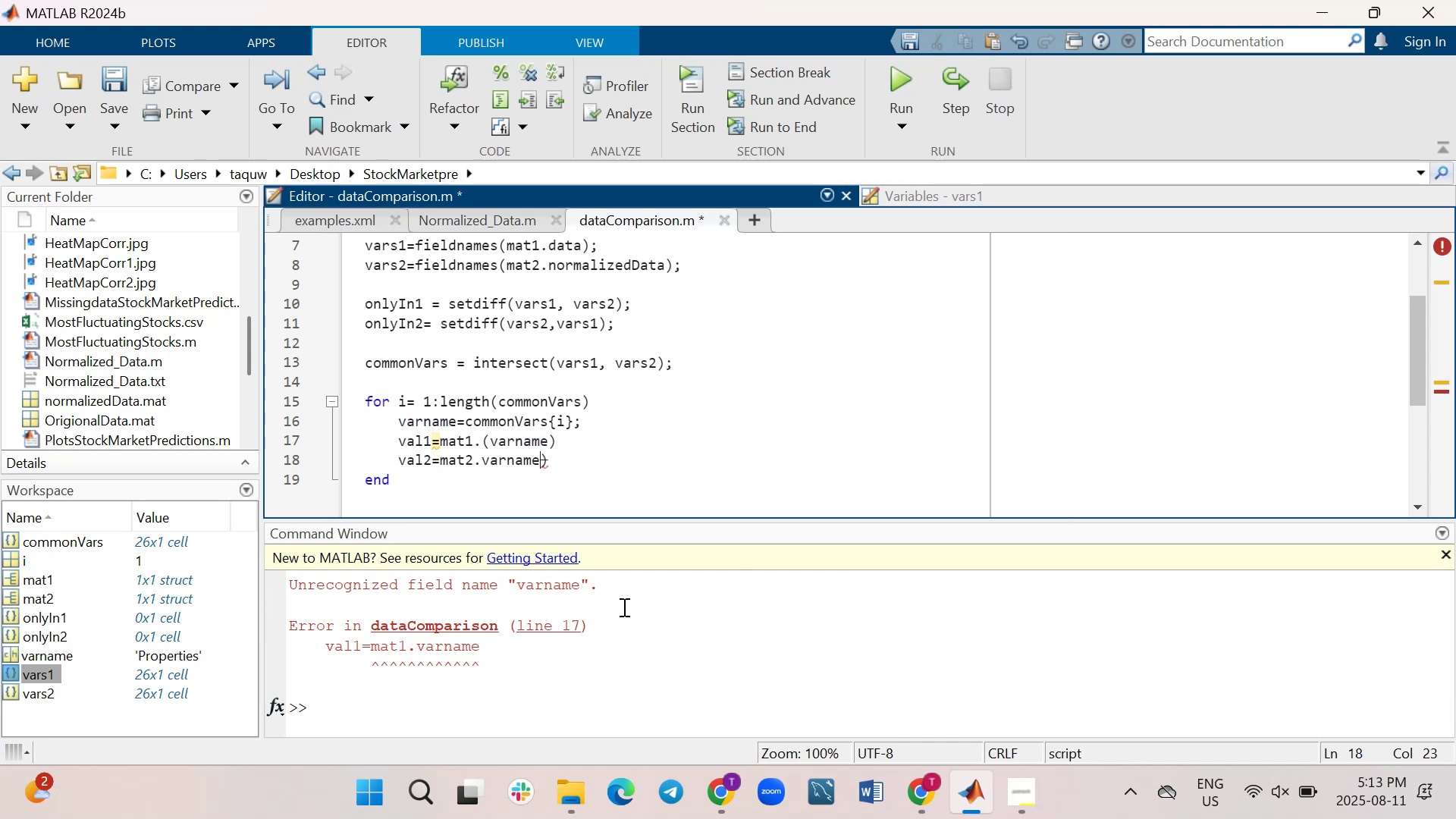 
key(ArrowLeft)
 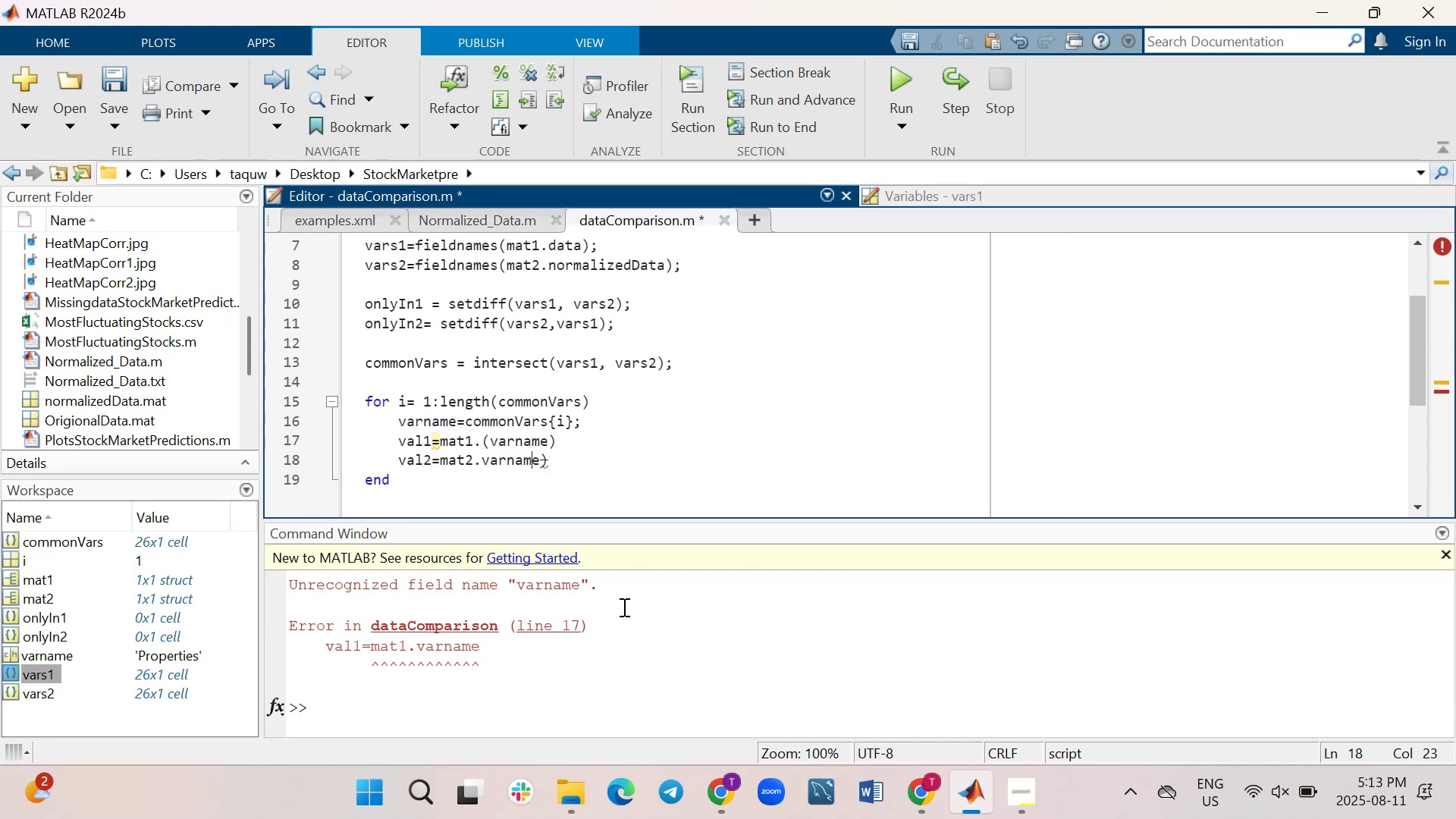 
key(ArrowLeft)
 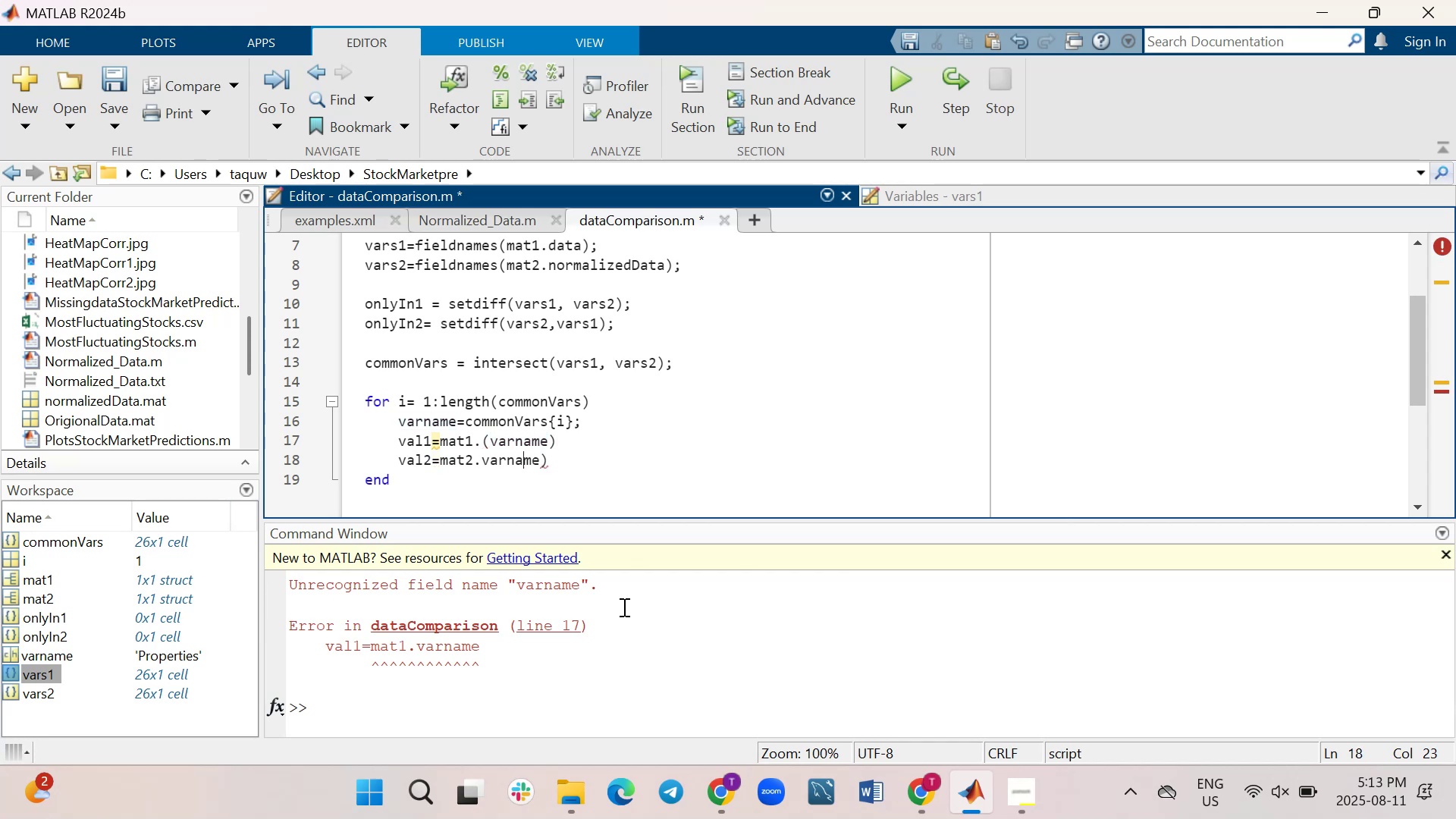 
key(ArrowLeft)
 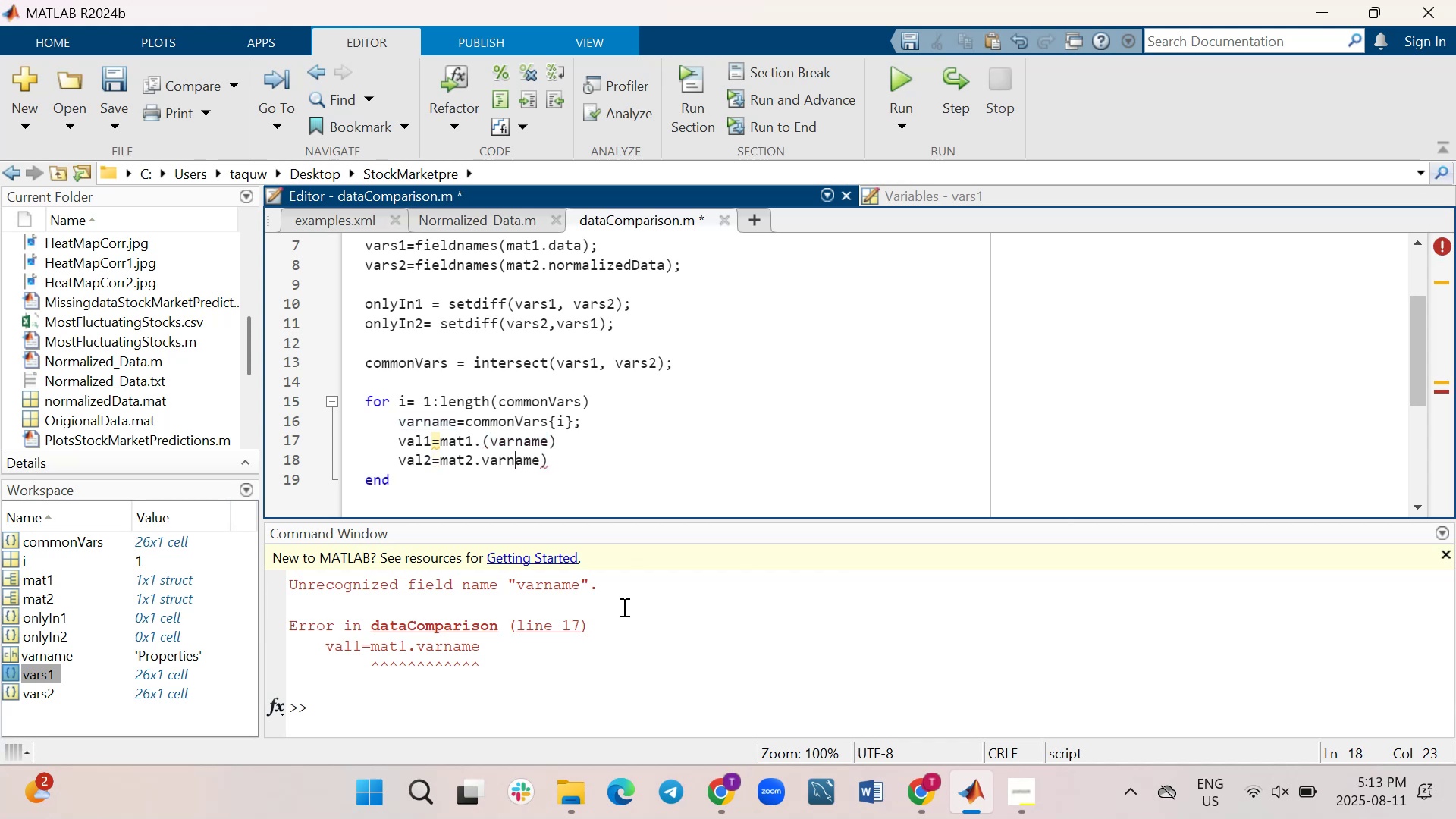 
key(ArrowLeft)
 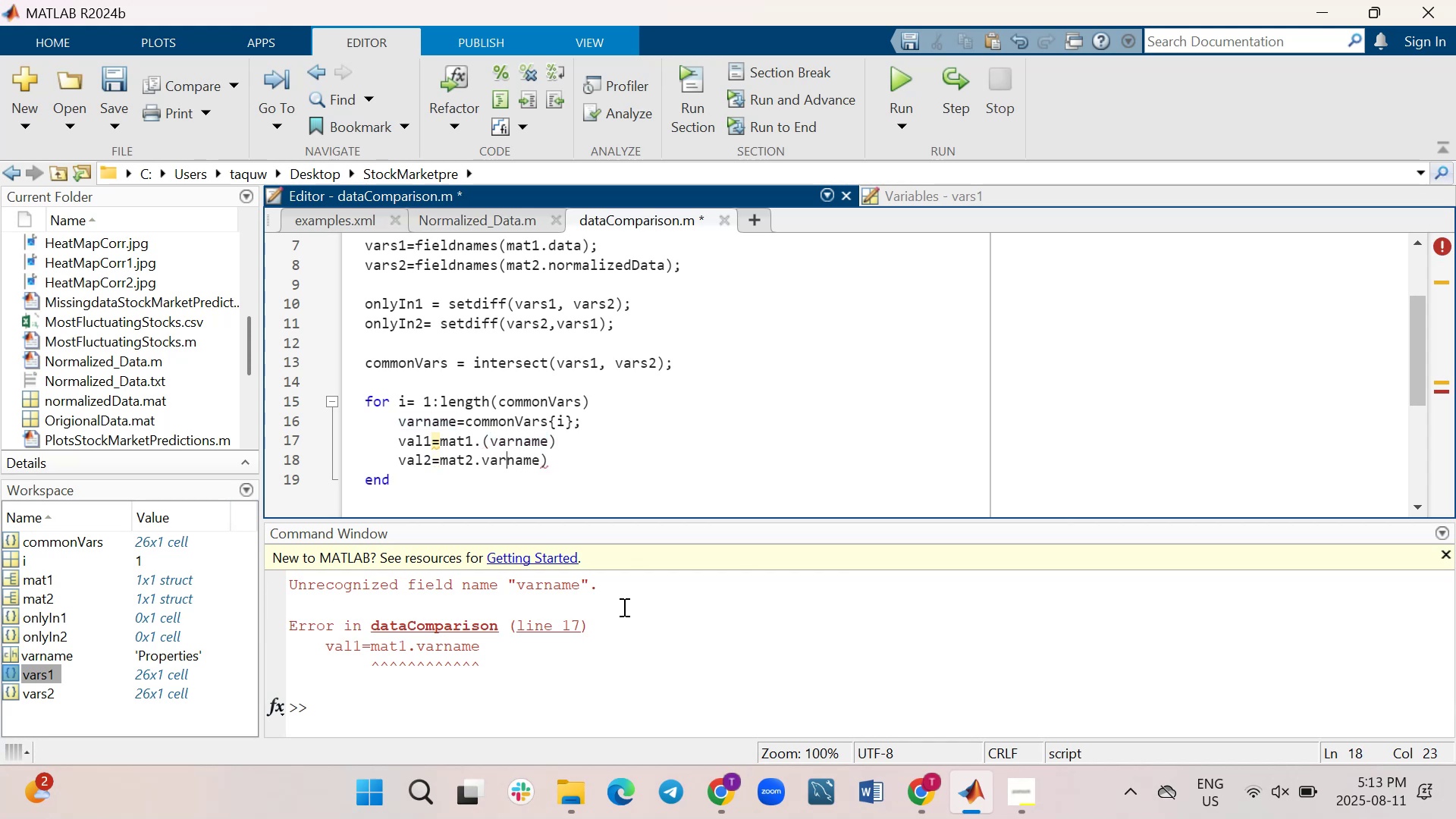 
key(ArrowLeft)
 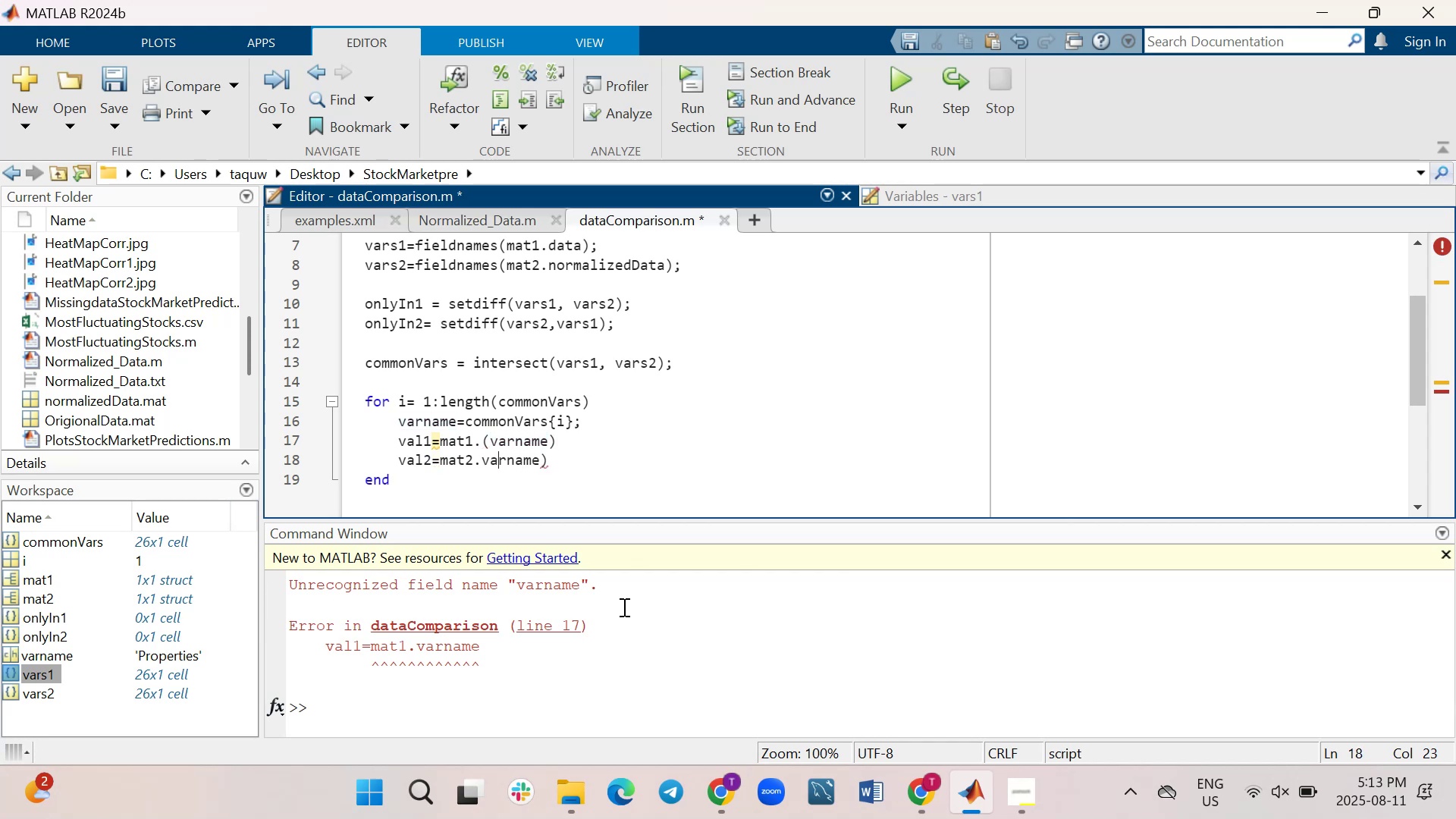 
key(ArrowLeft)
 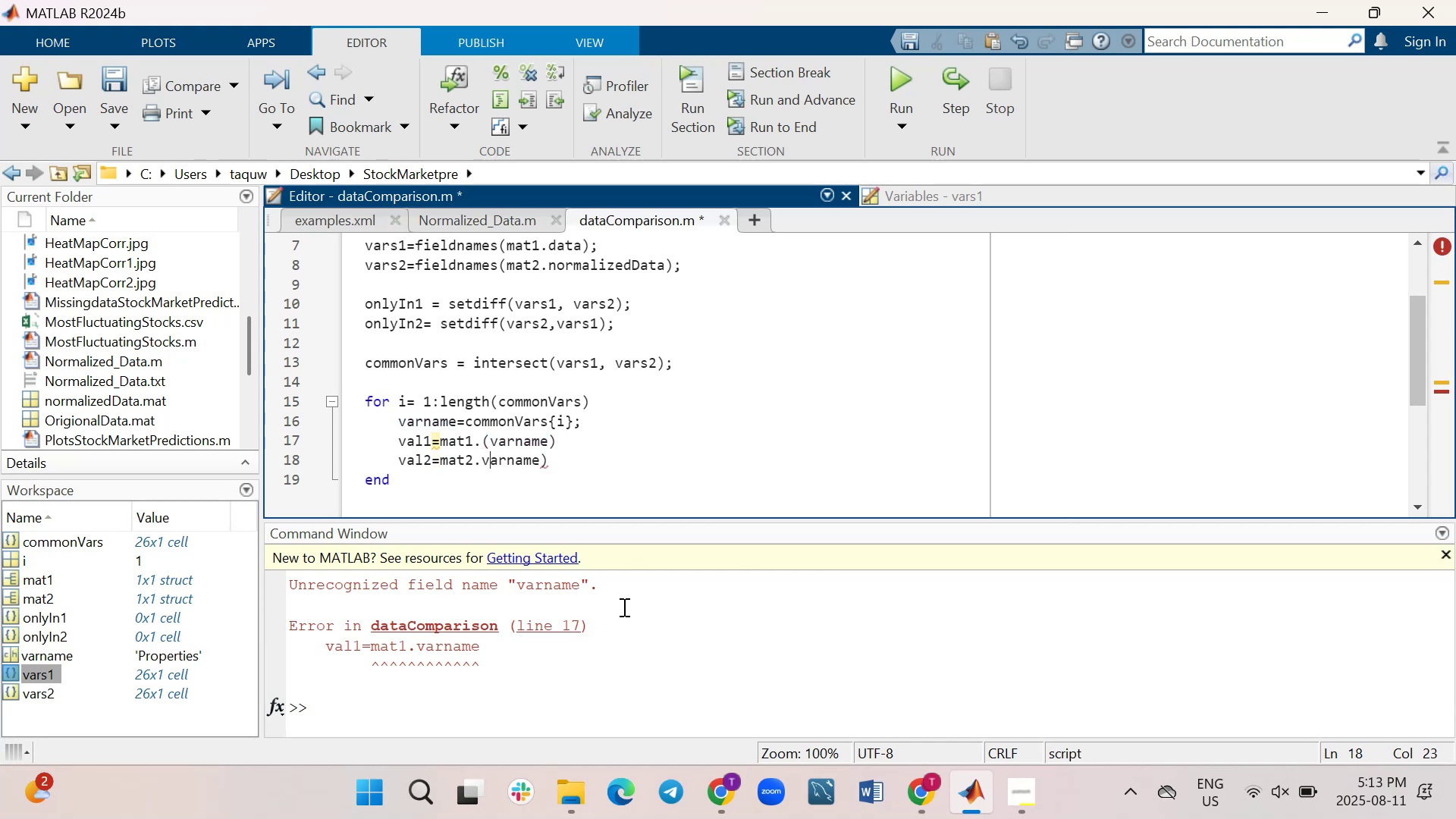 
key(ArrowLeft)
 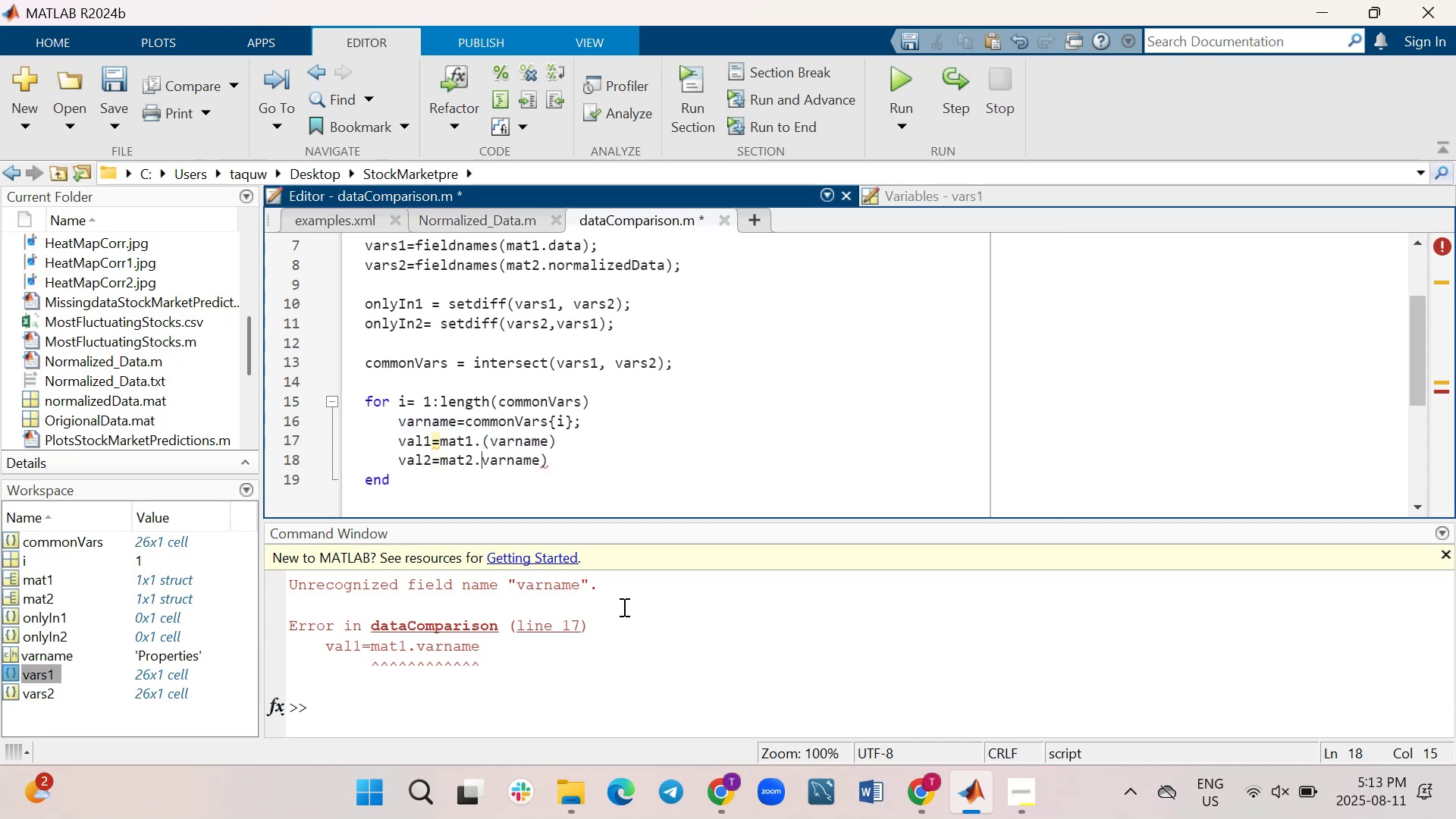 
key(Shift+9)
 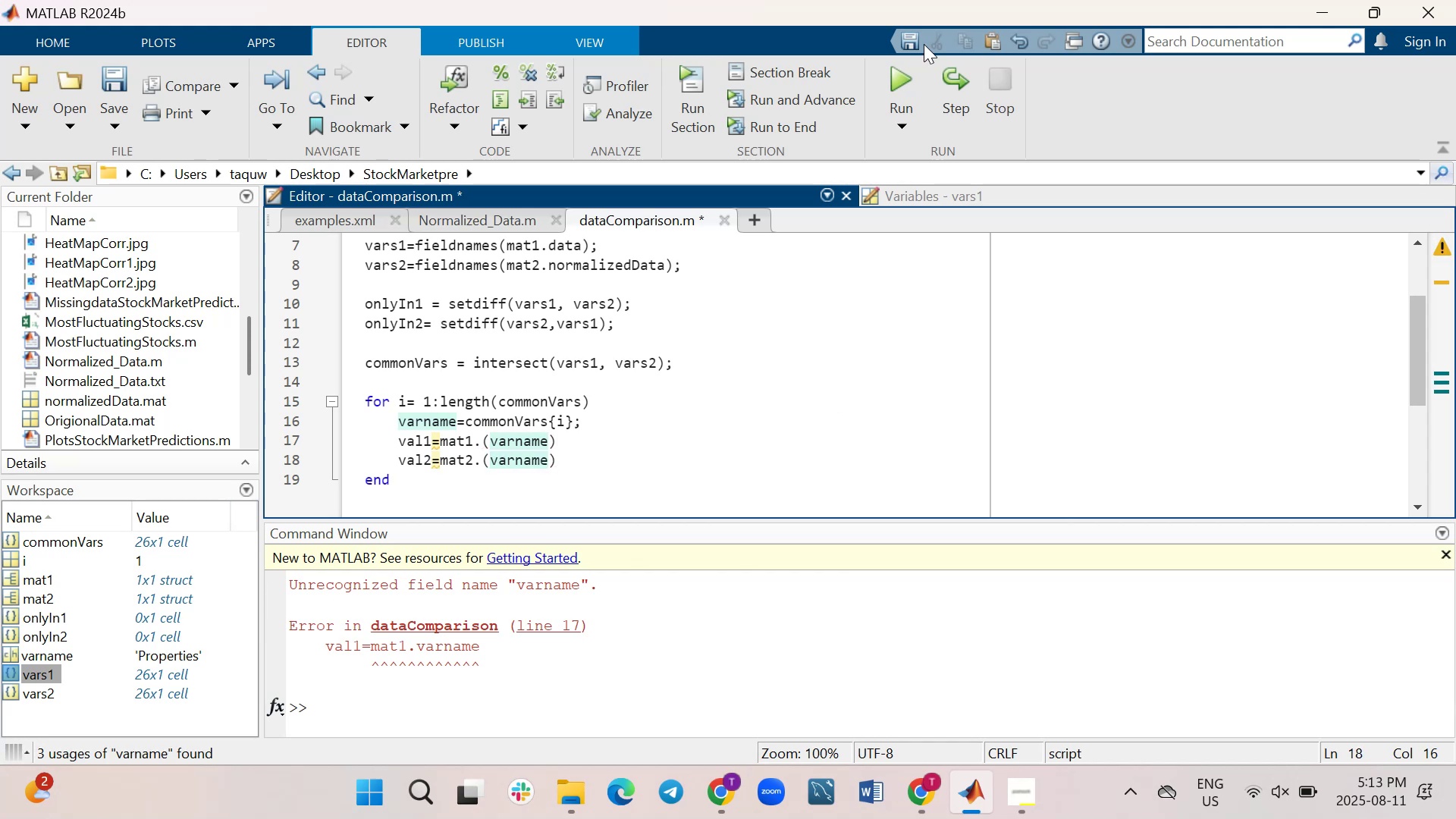 
left_click([905, 80])
 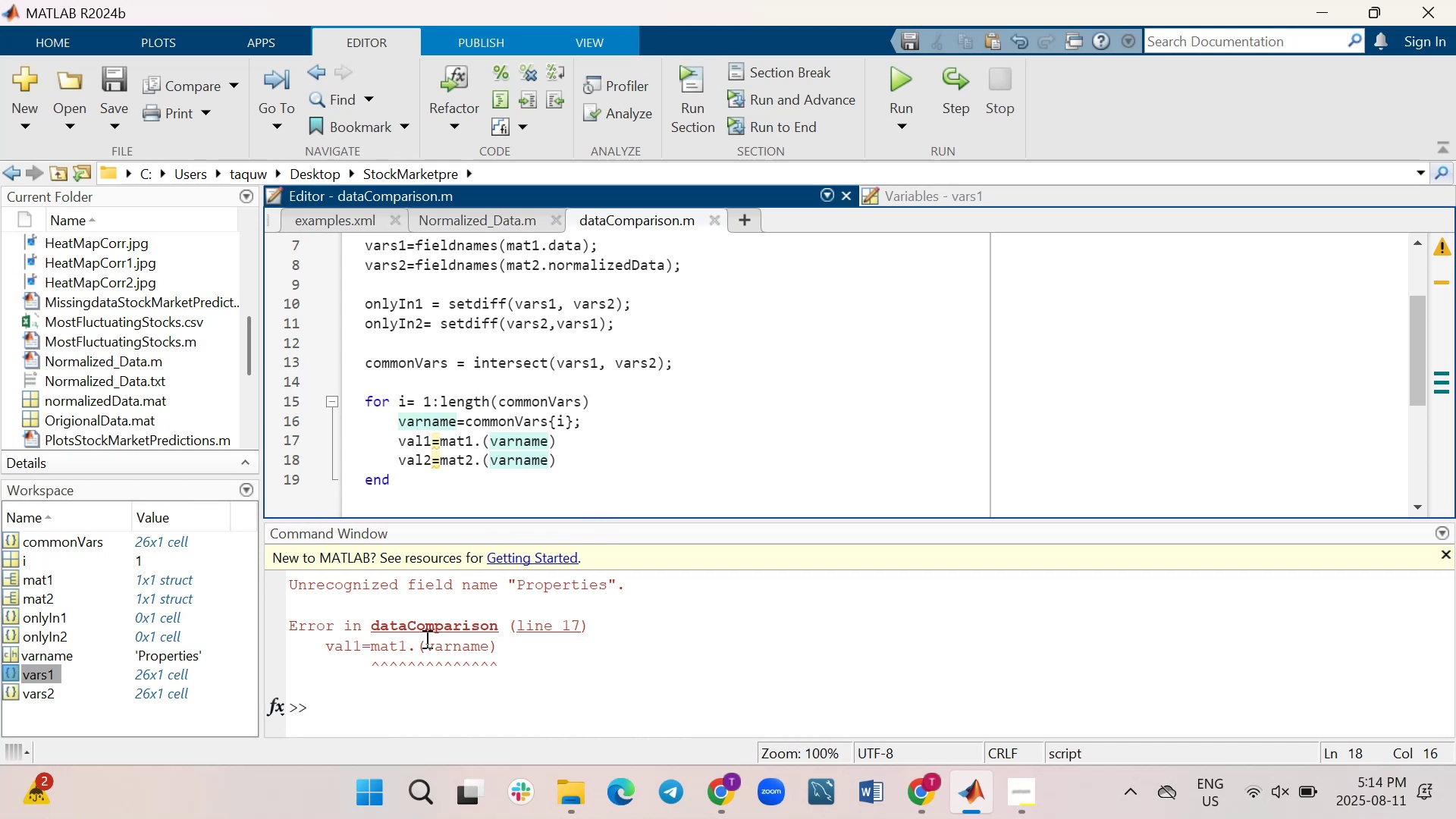 
wait(22.1)
 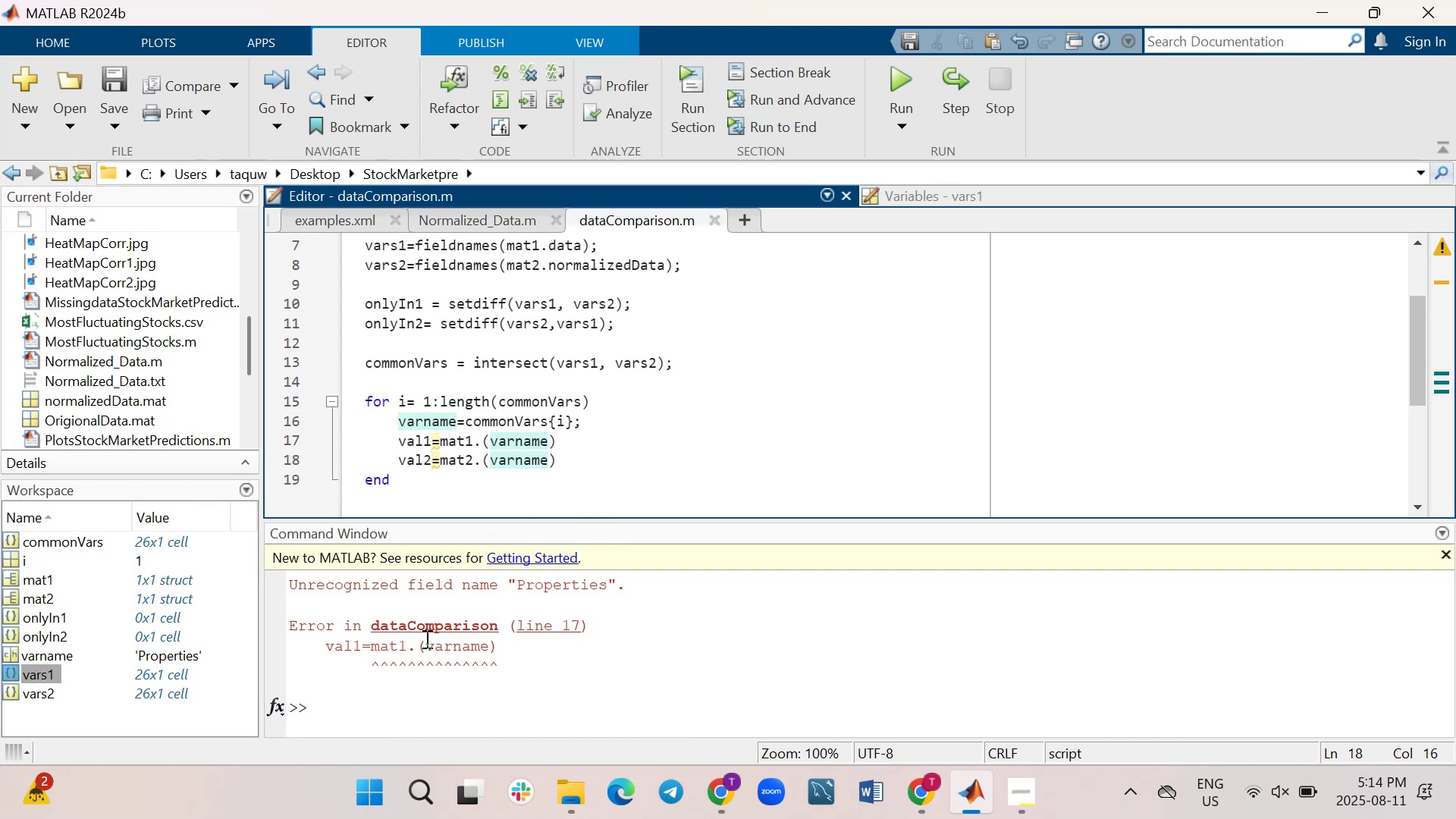 
left_click_drag(start_coordinate=[535, 676], to_coordinate=[284, 592])
 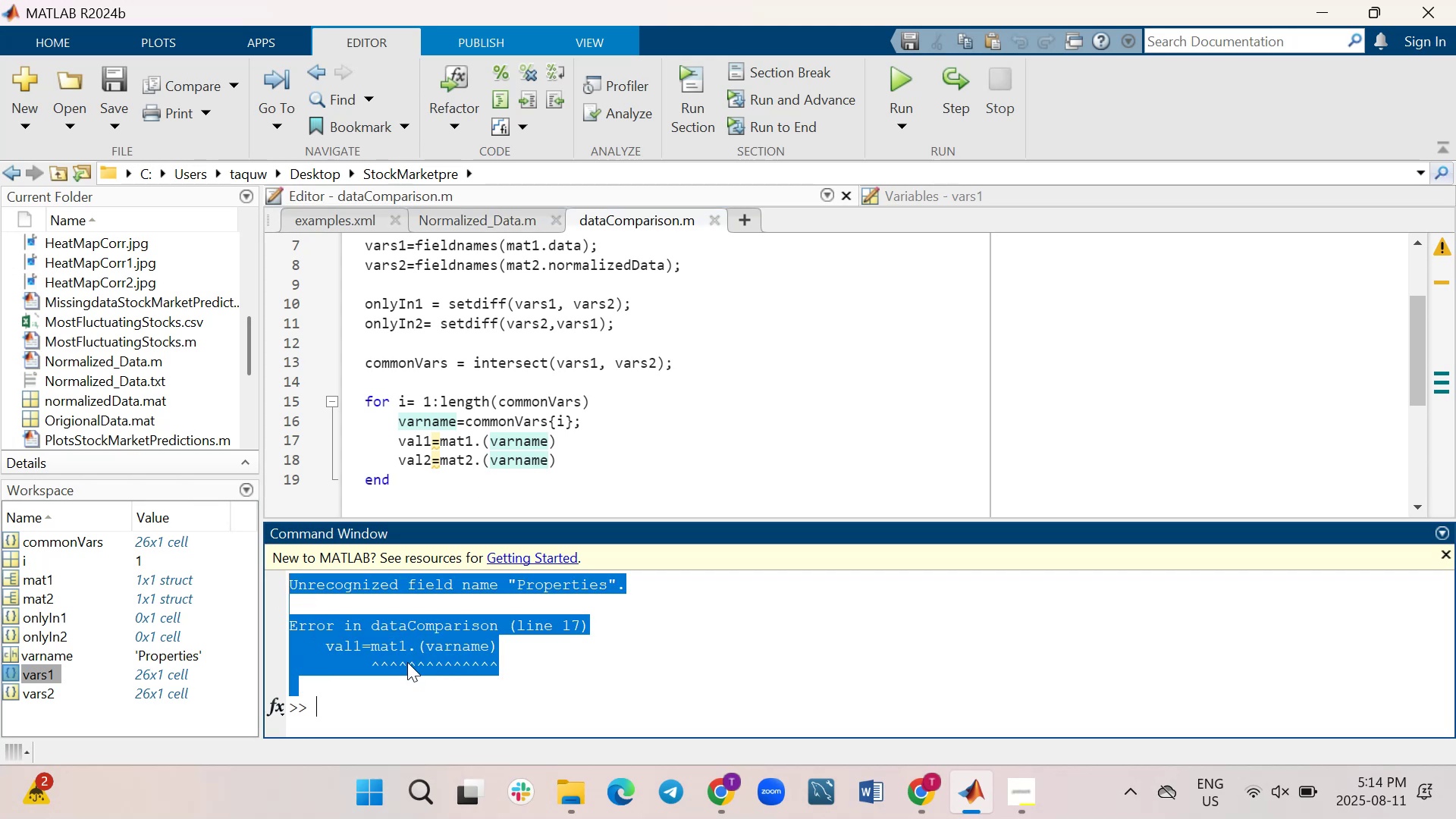 
right_click([410, 662])
 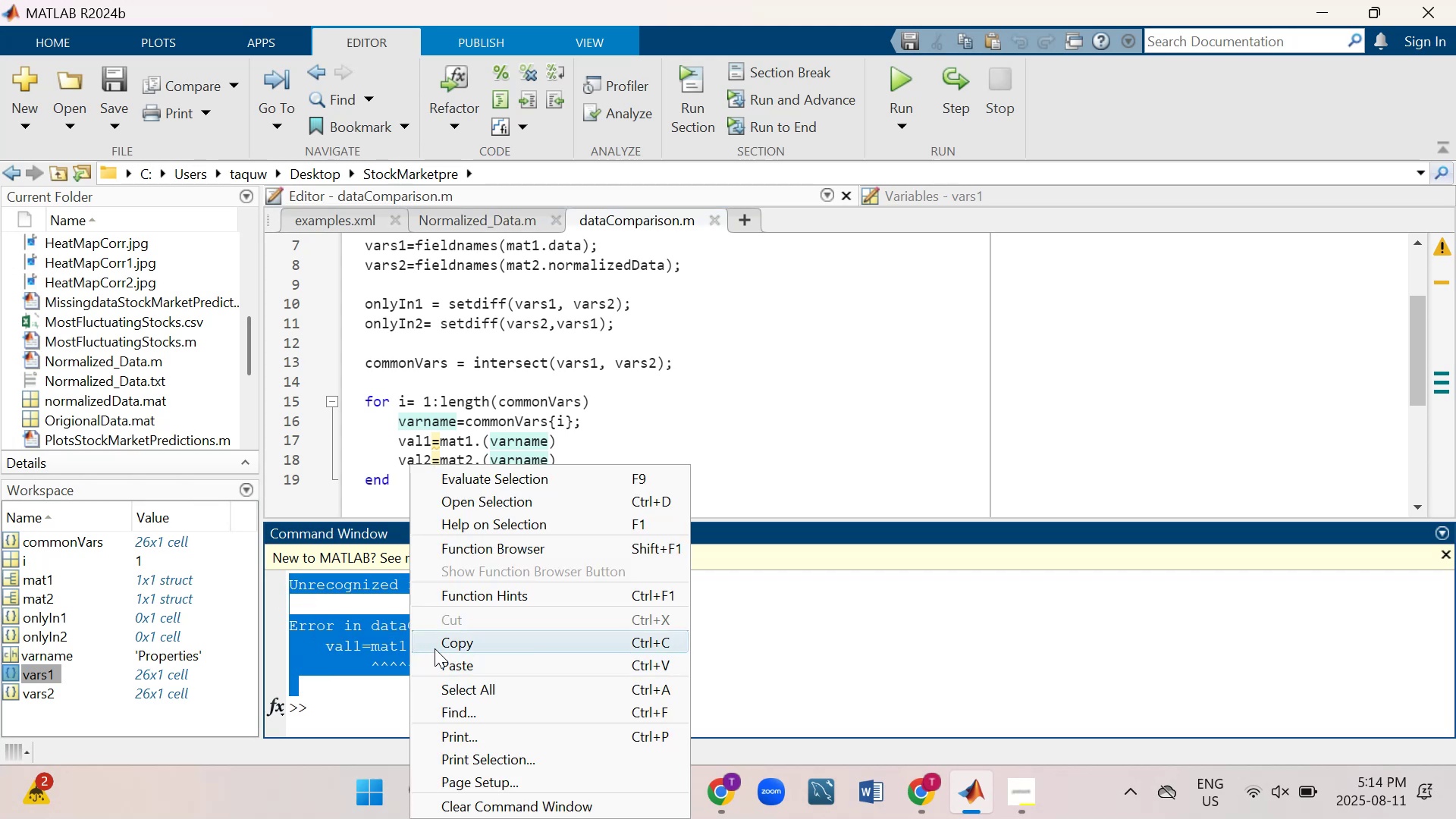 
left_click([443, 644])
 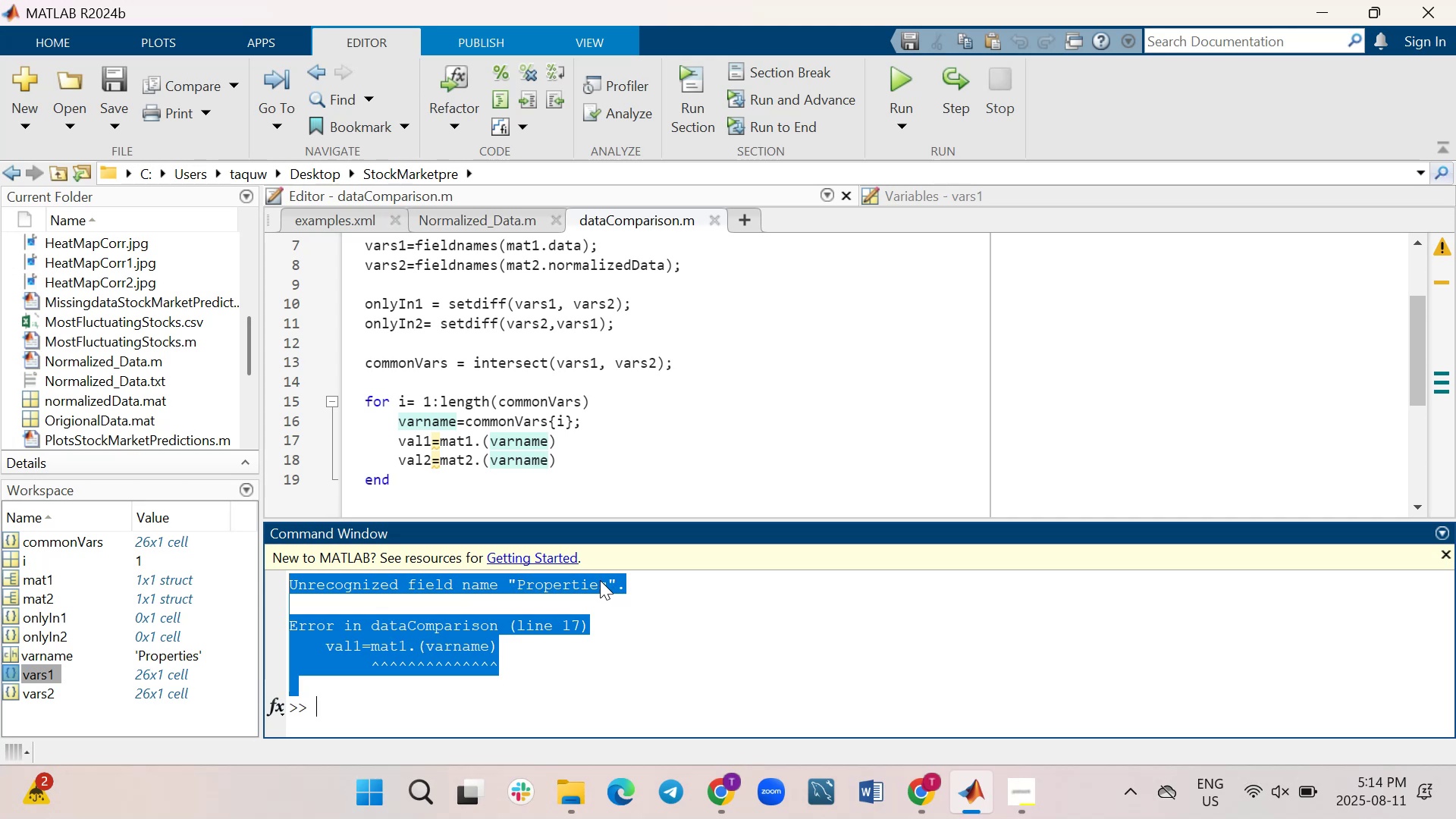 
wait(11.82)
 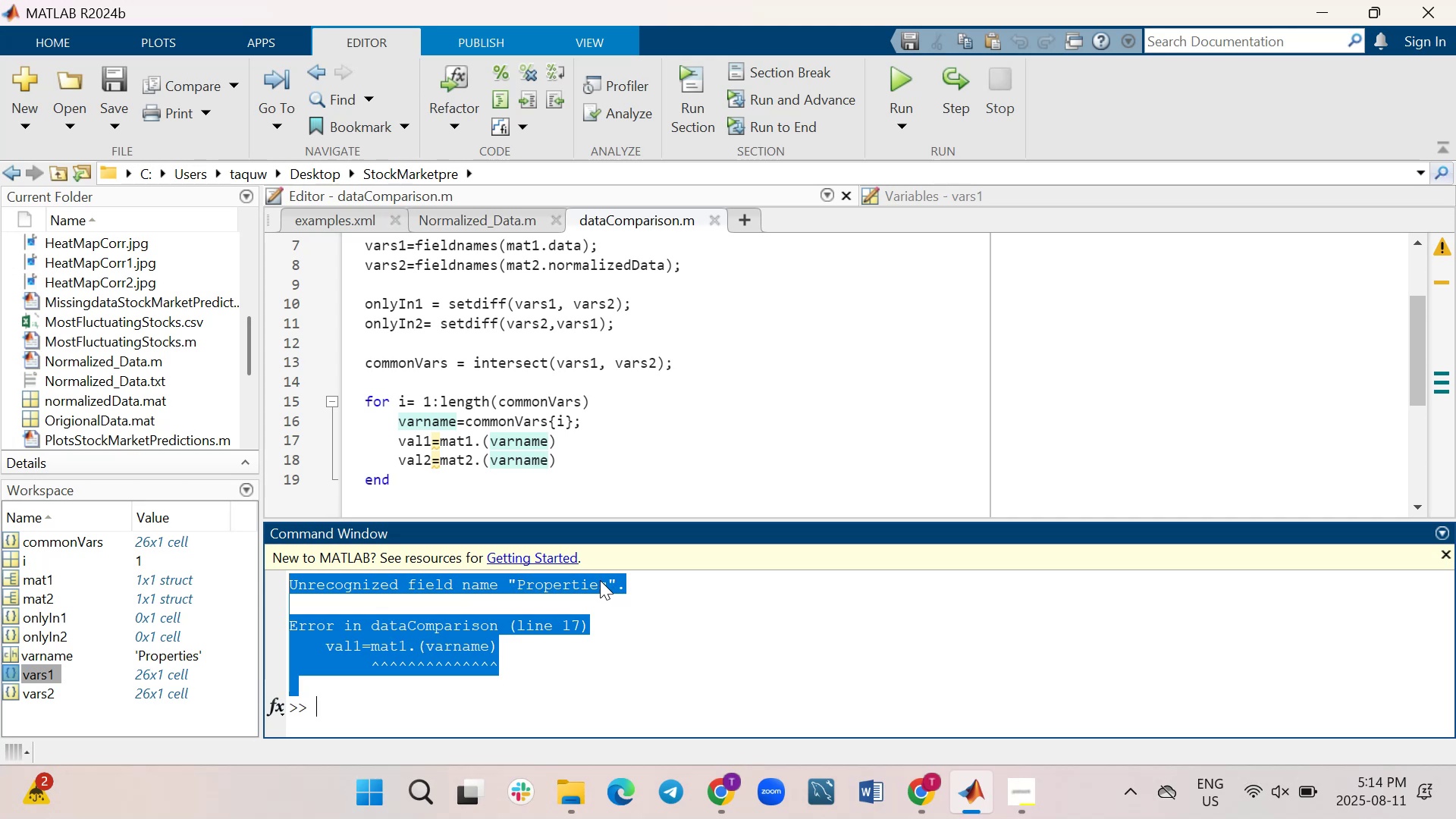 
double_click([11, 541])
 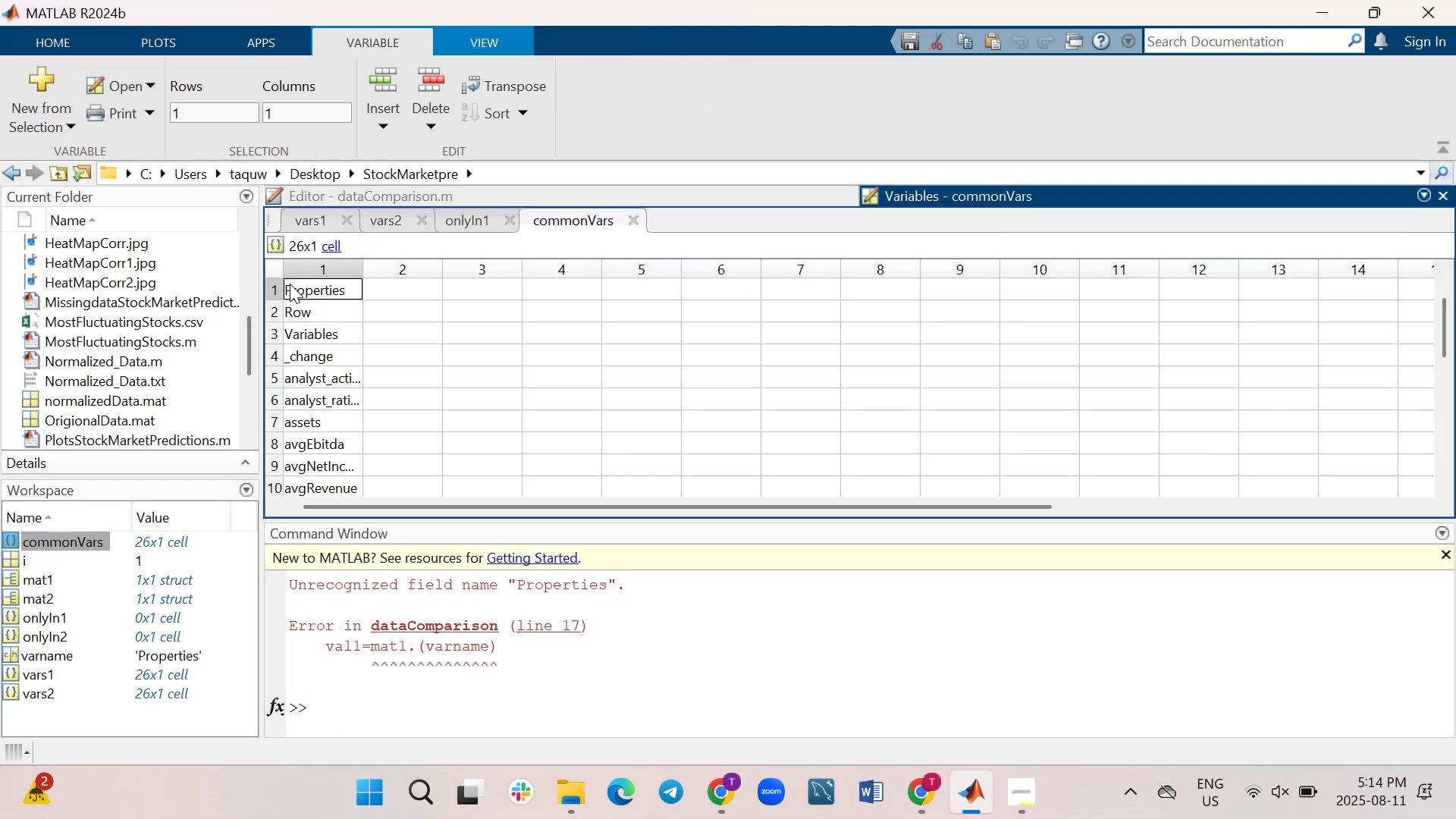 
left_click_drag(start_coordinate=[348, 291], to_coordinate=[291, 293])
 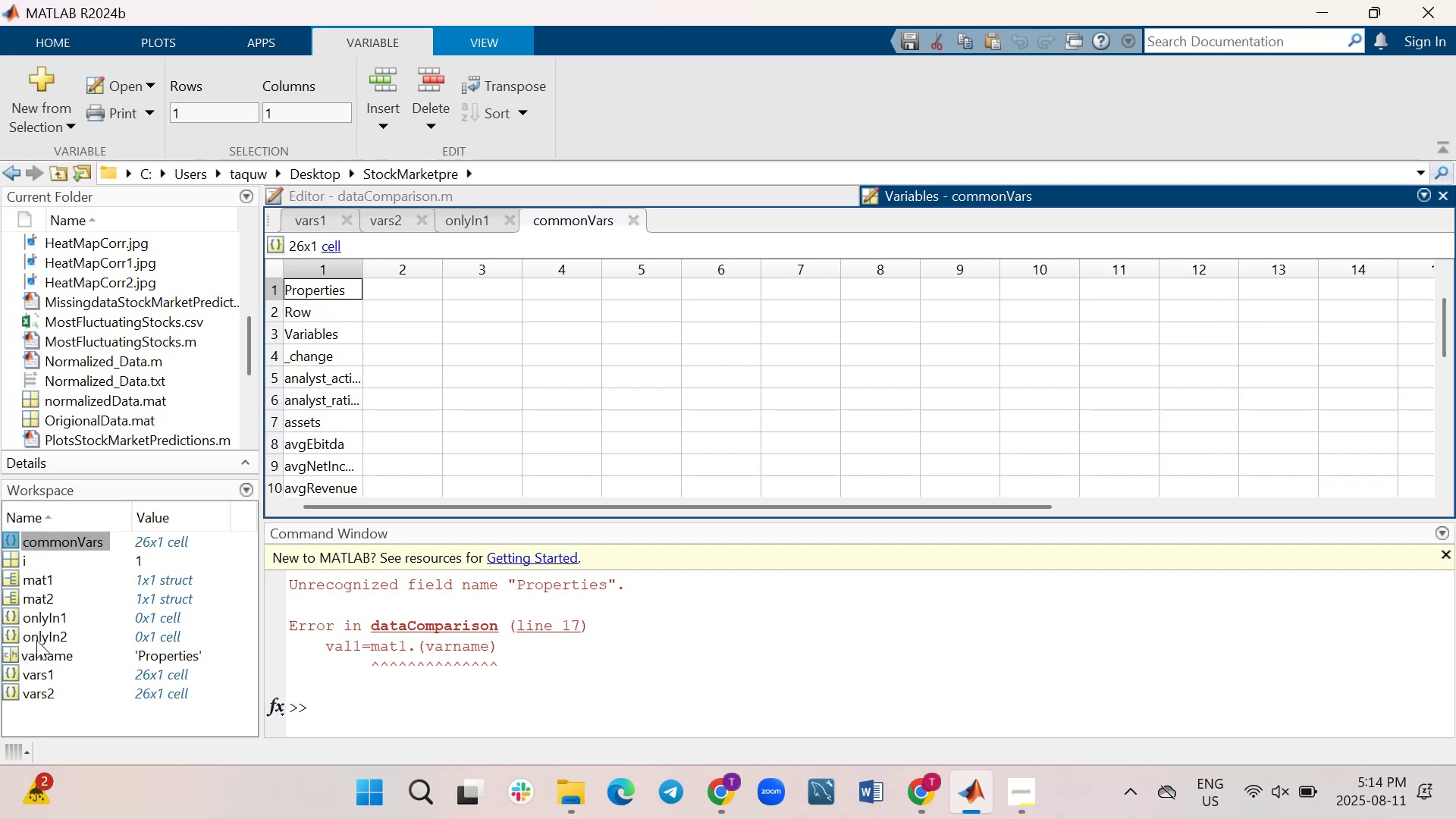 
wait(5.85)
 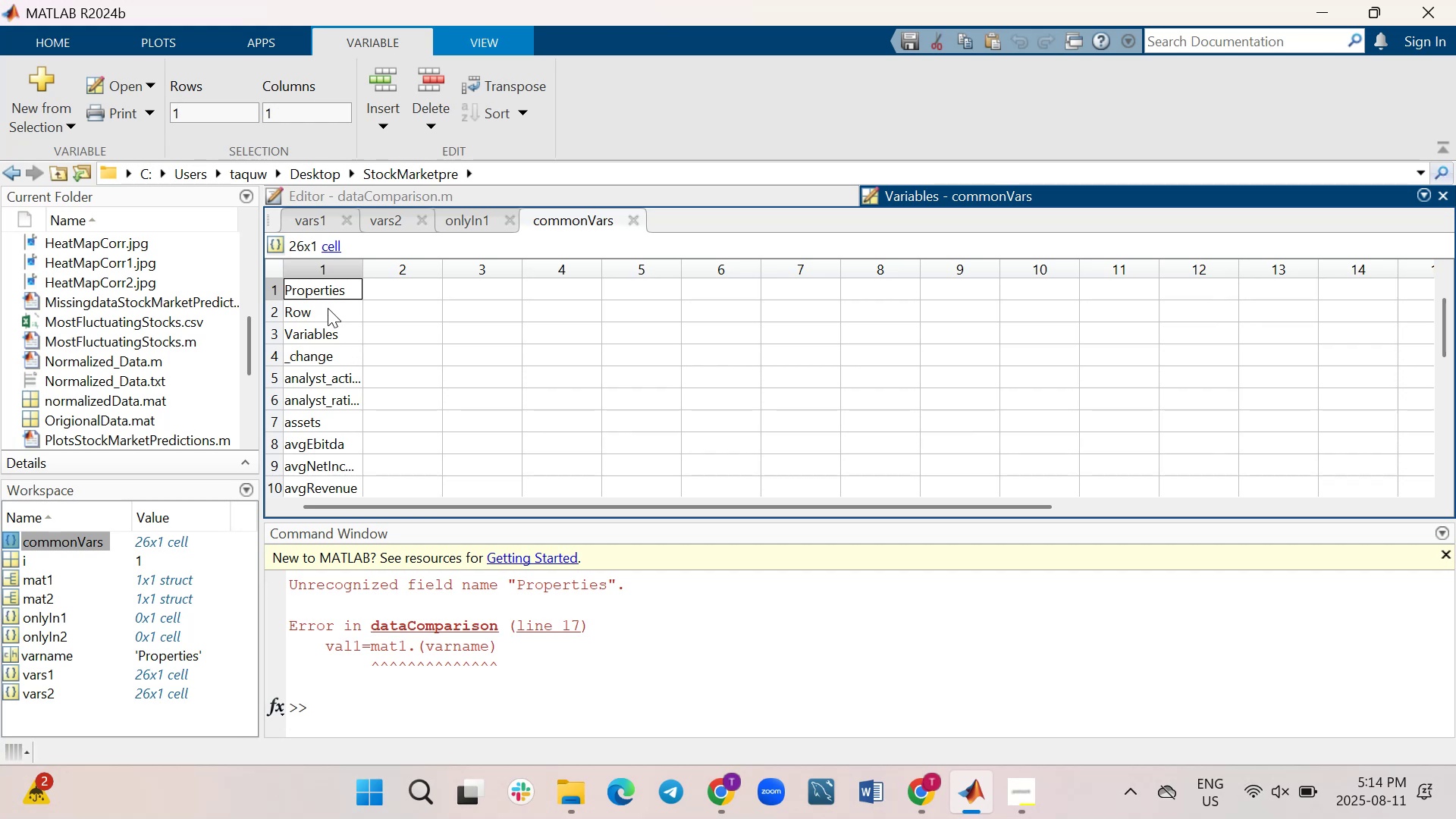 
double_click([7, 574])
 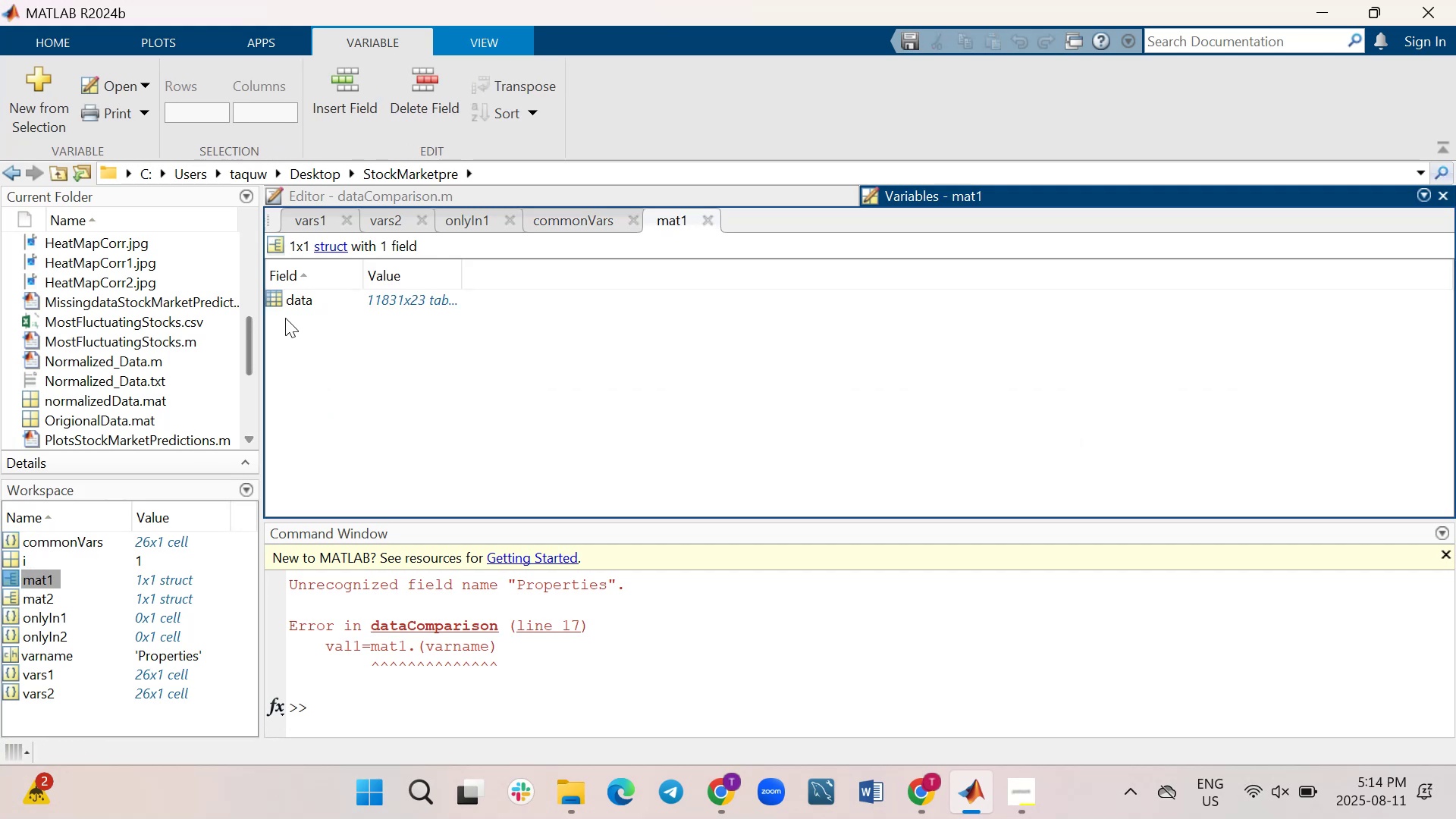 
left_click([273, 294])
 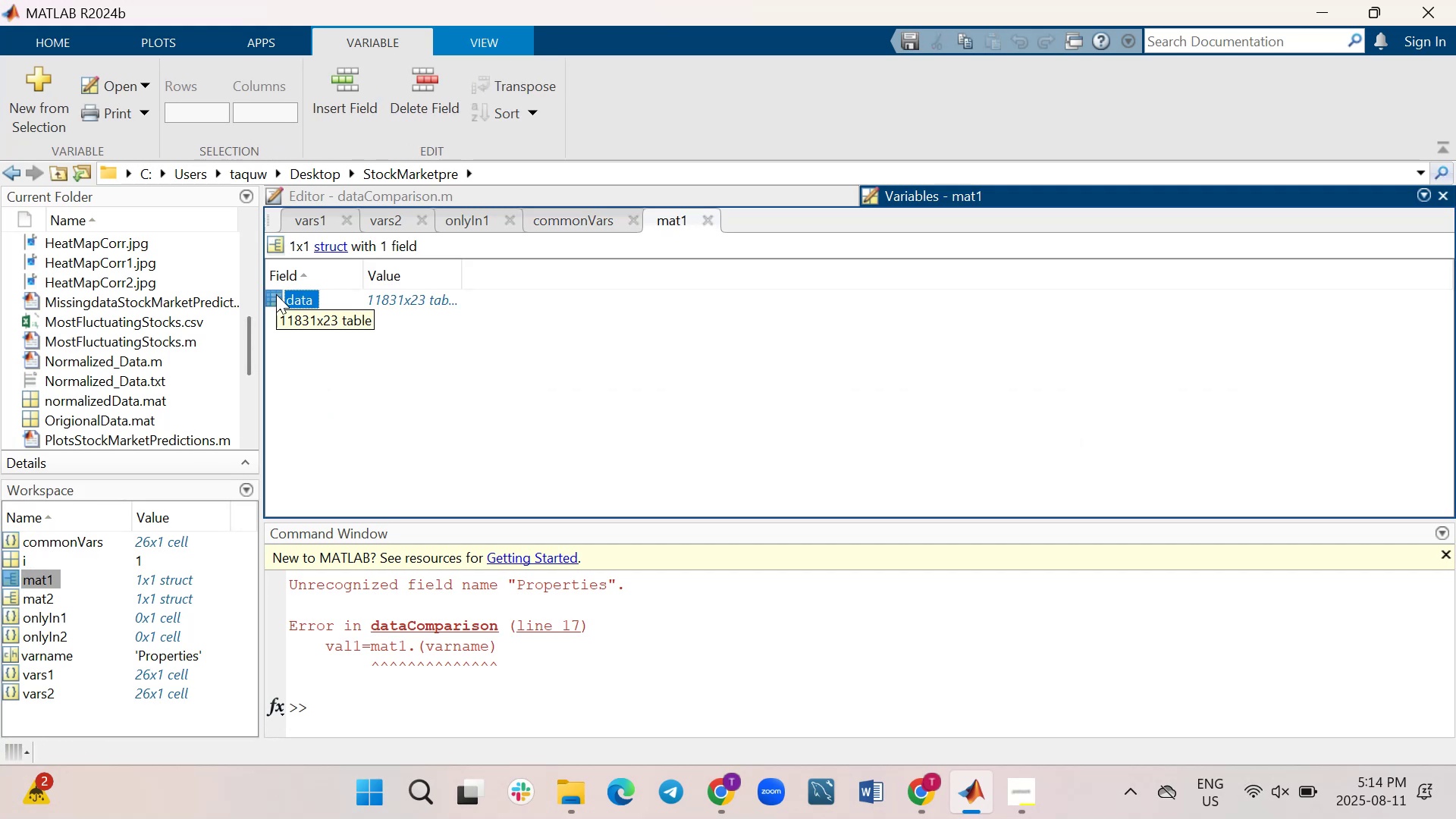 
double_click([276, 294])
 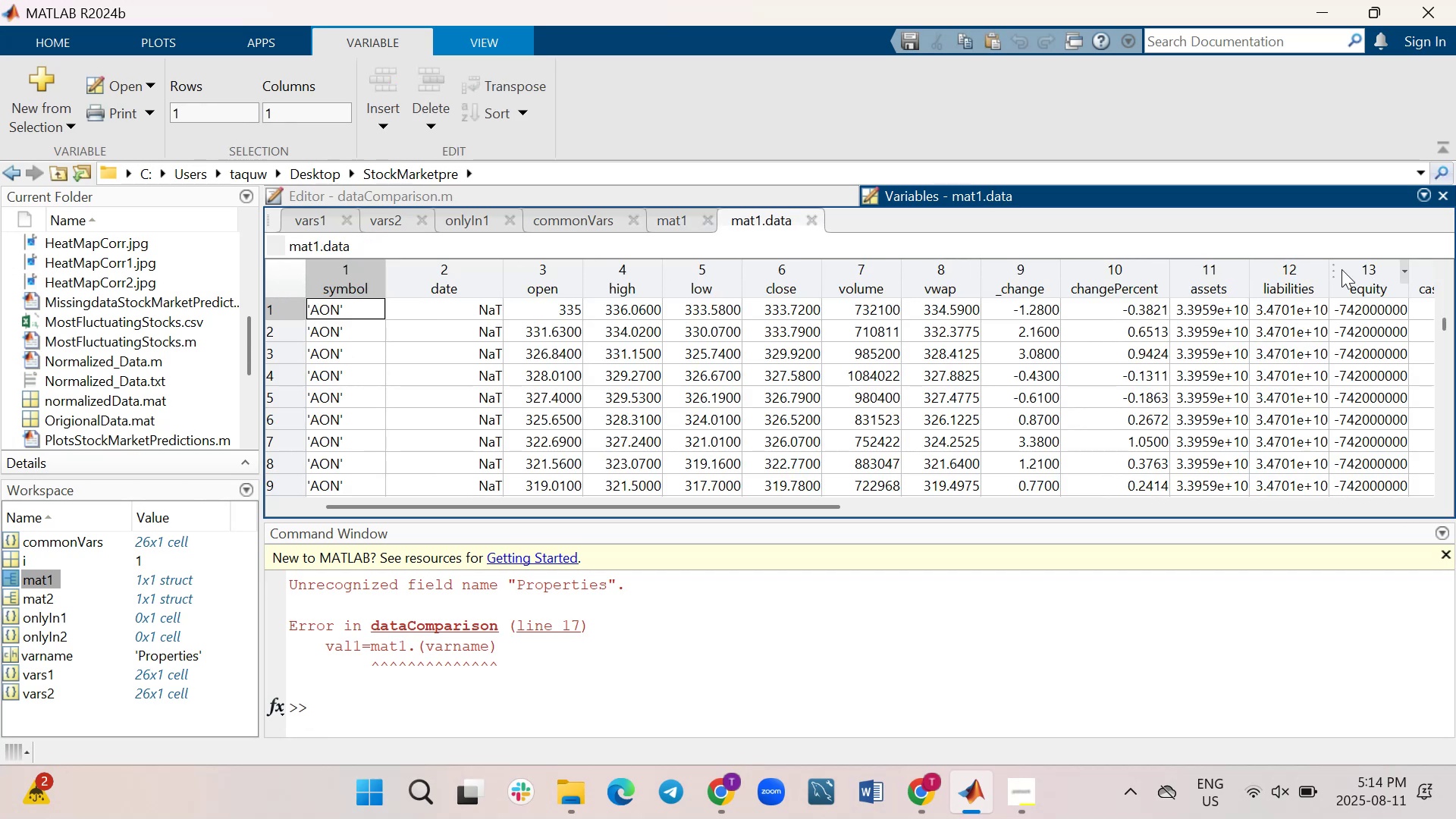 
wait(5.6)
 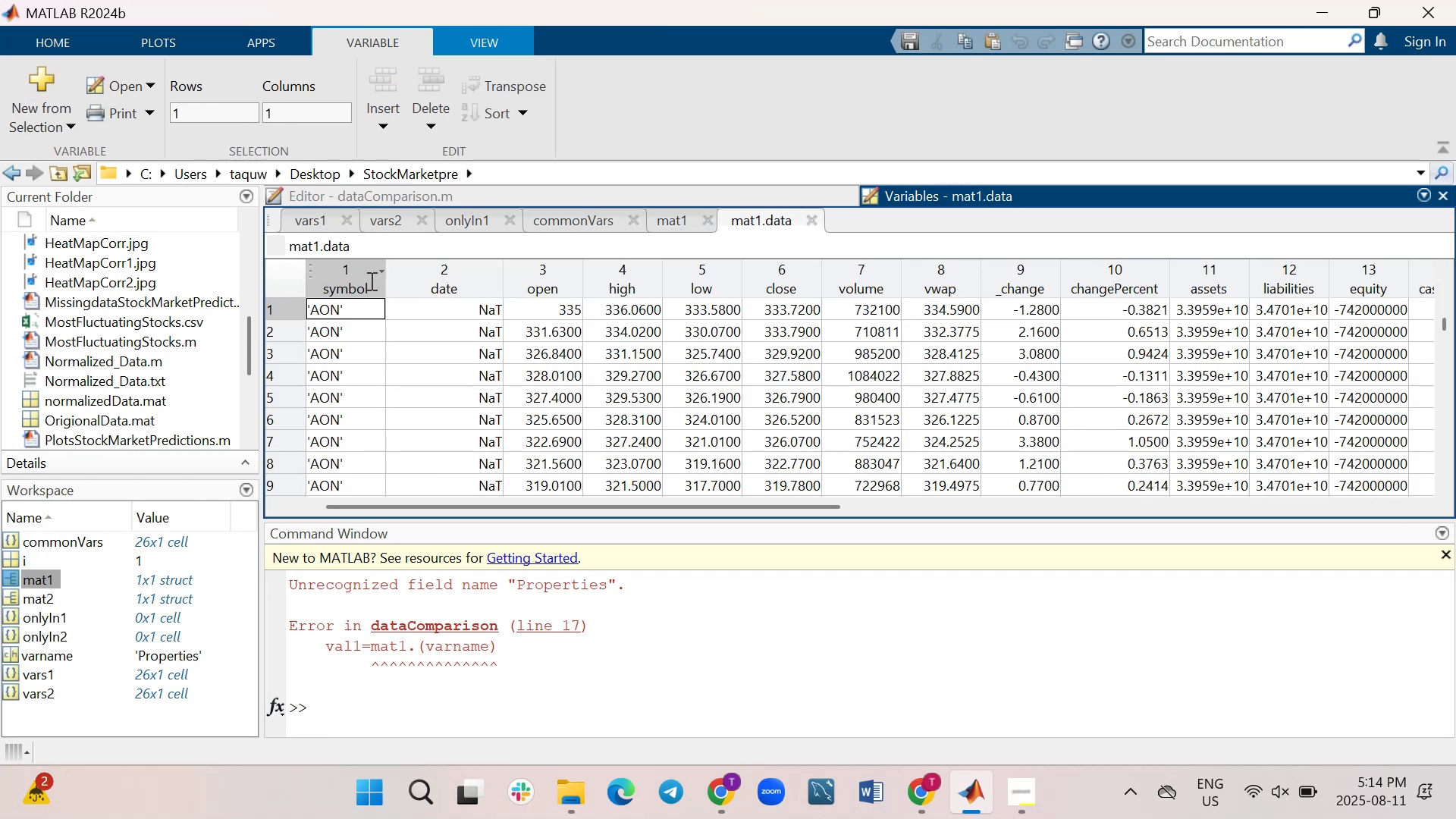 
left_click_drag(start_coordinate=[689, 505], to_coordinate=[519, 380])
 